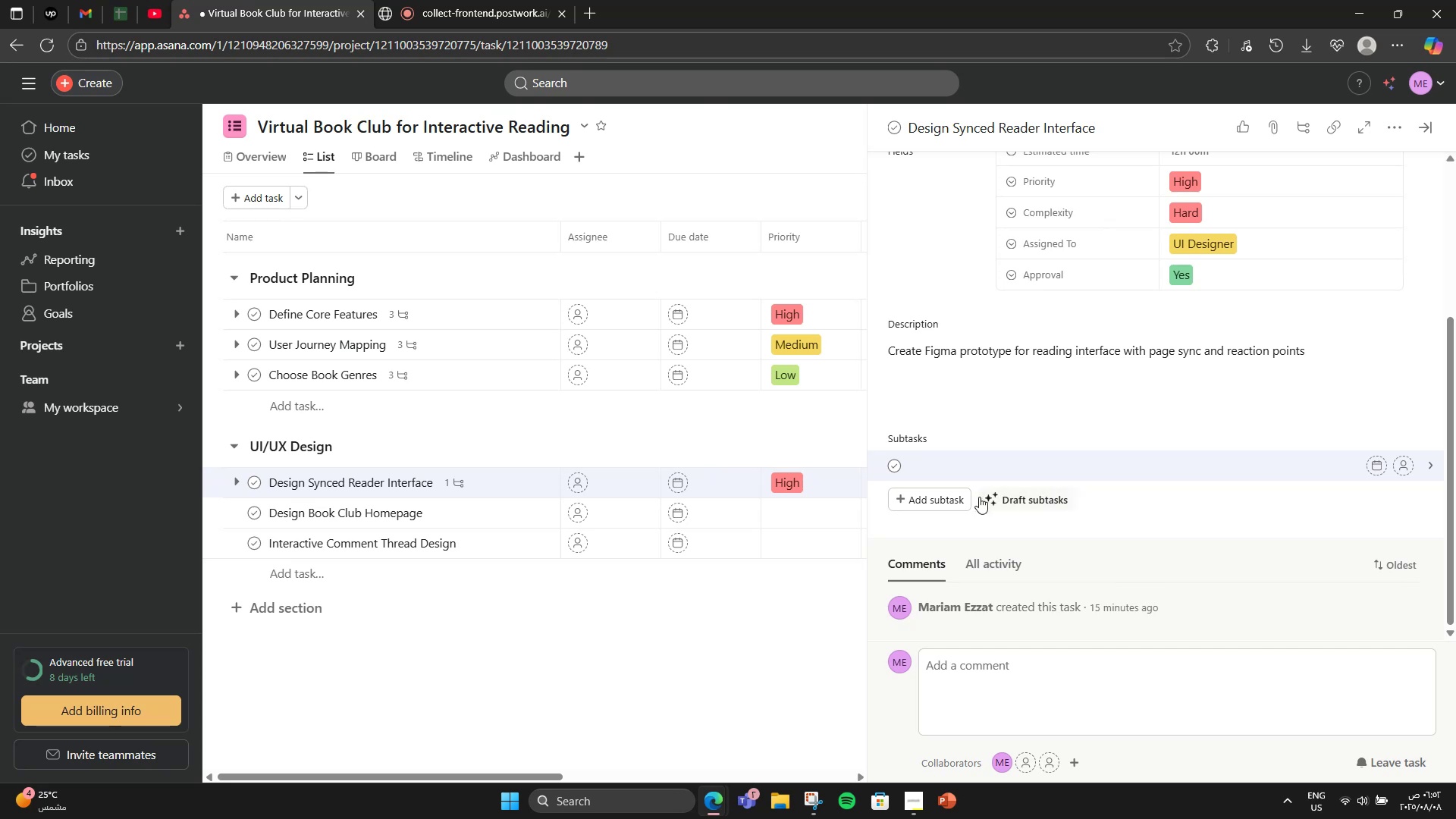 
wait(12.26)
 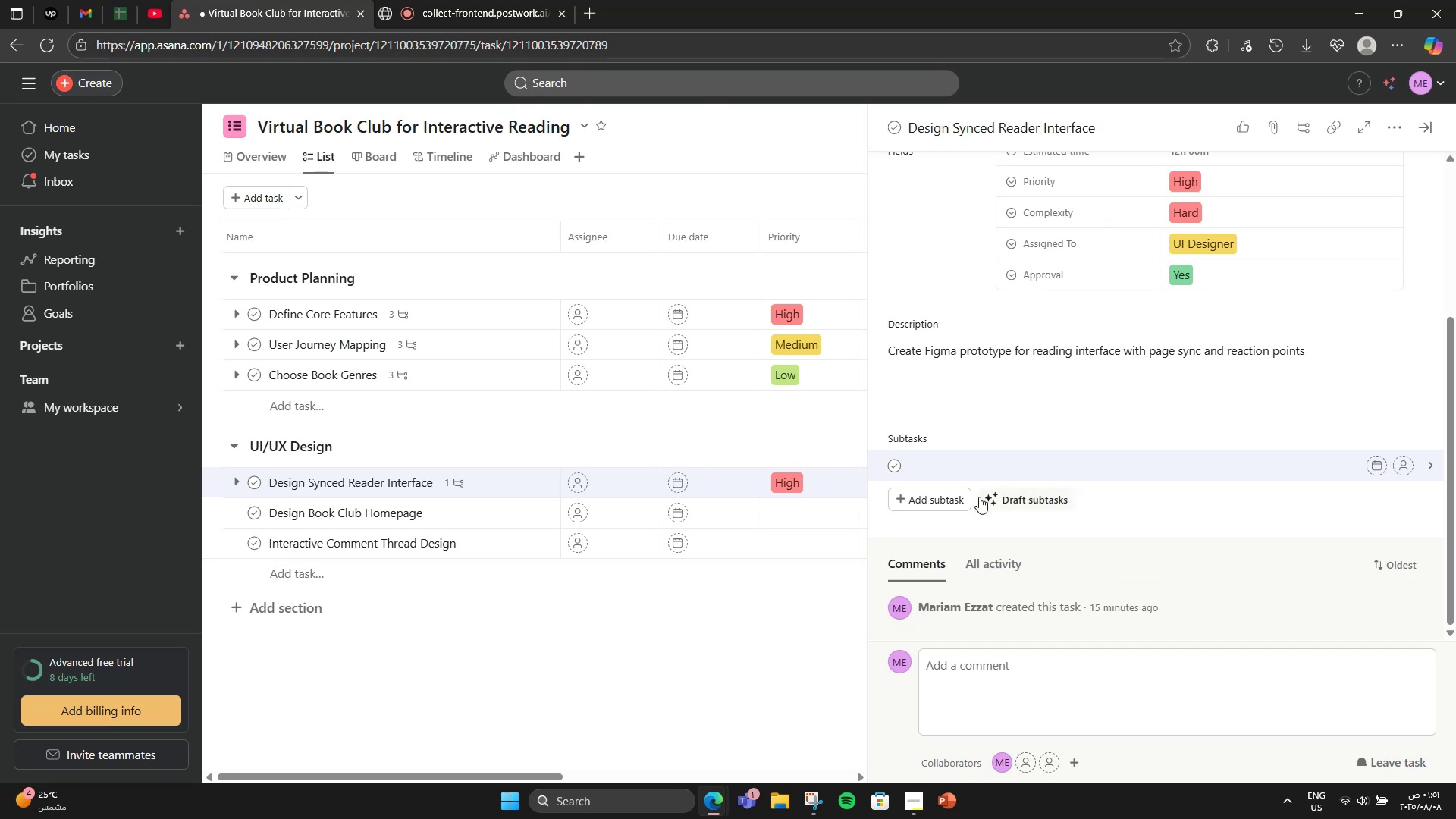 
type(Layout)
 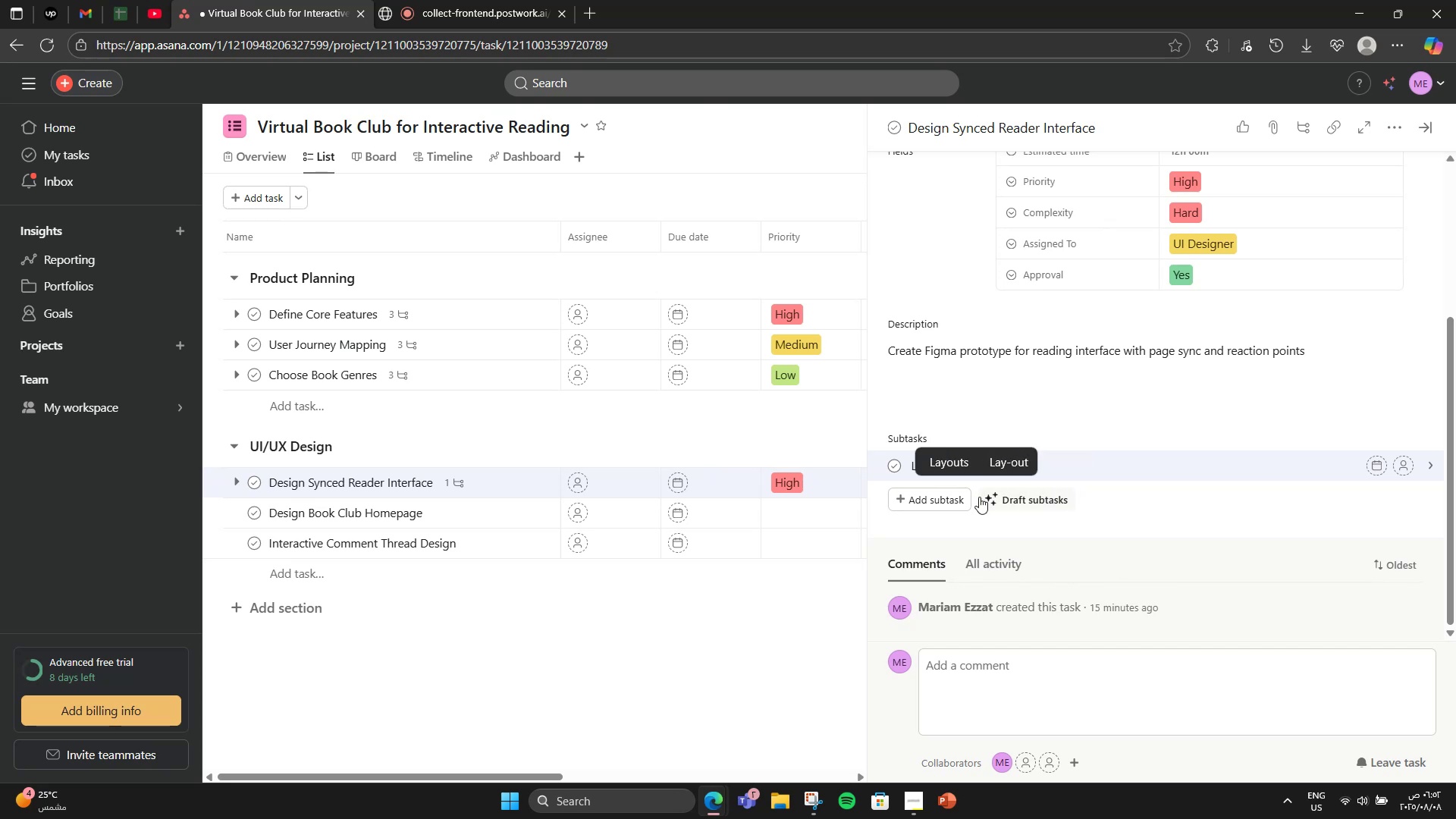 
key(Enter)
 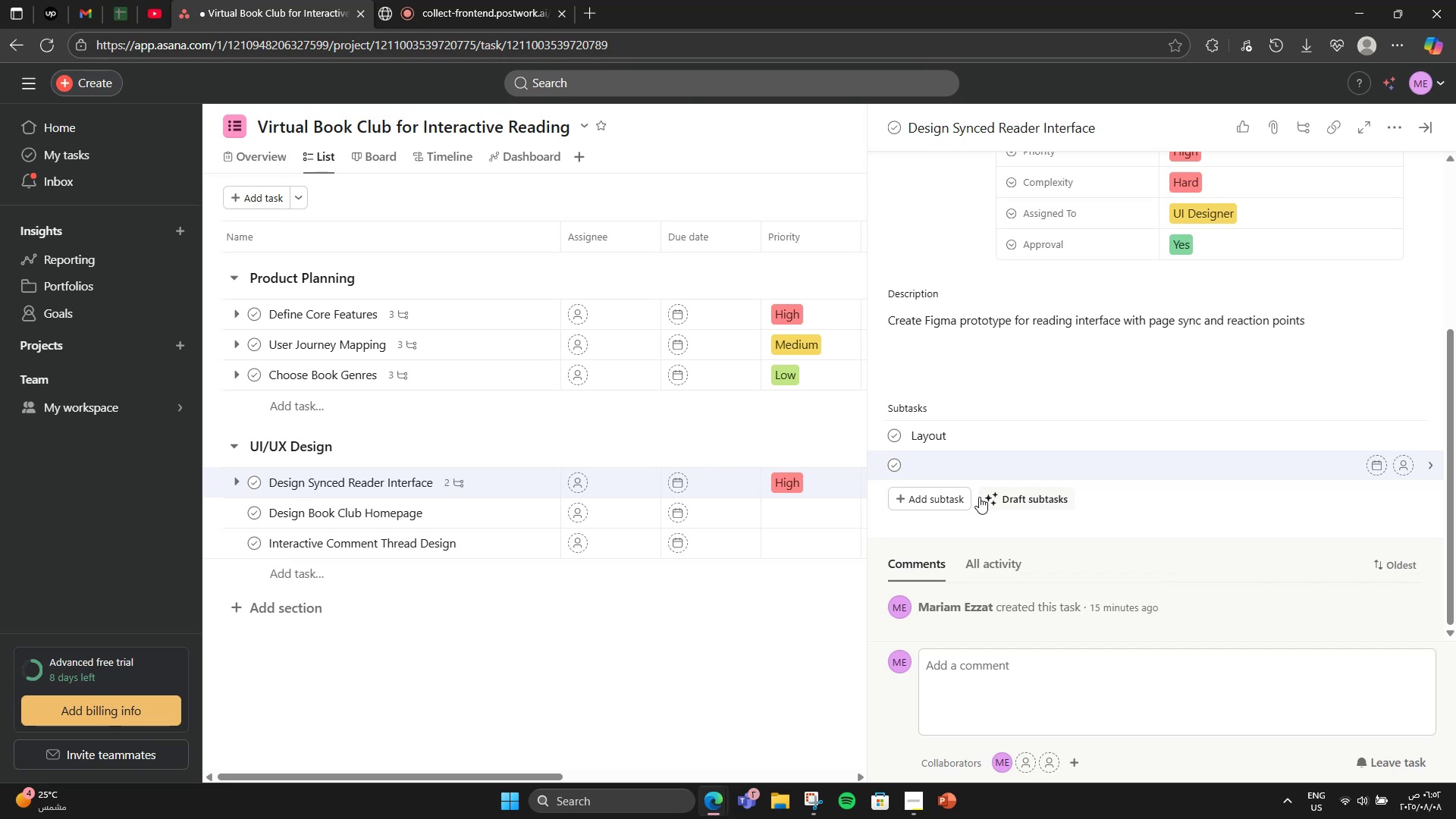 
key(Backspace)
 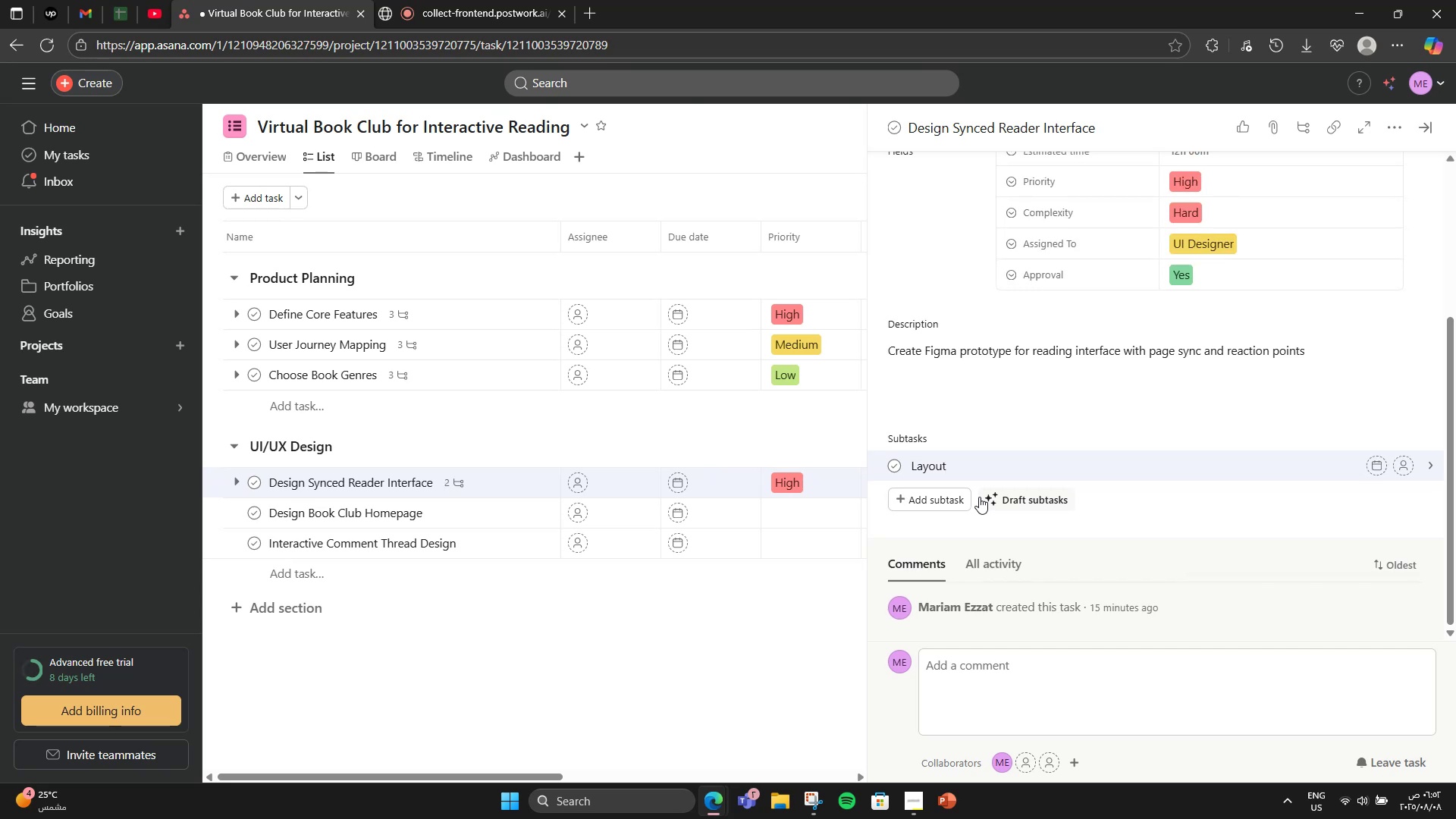 
key(S)
 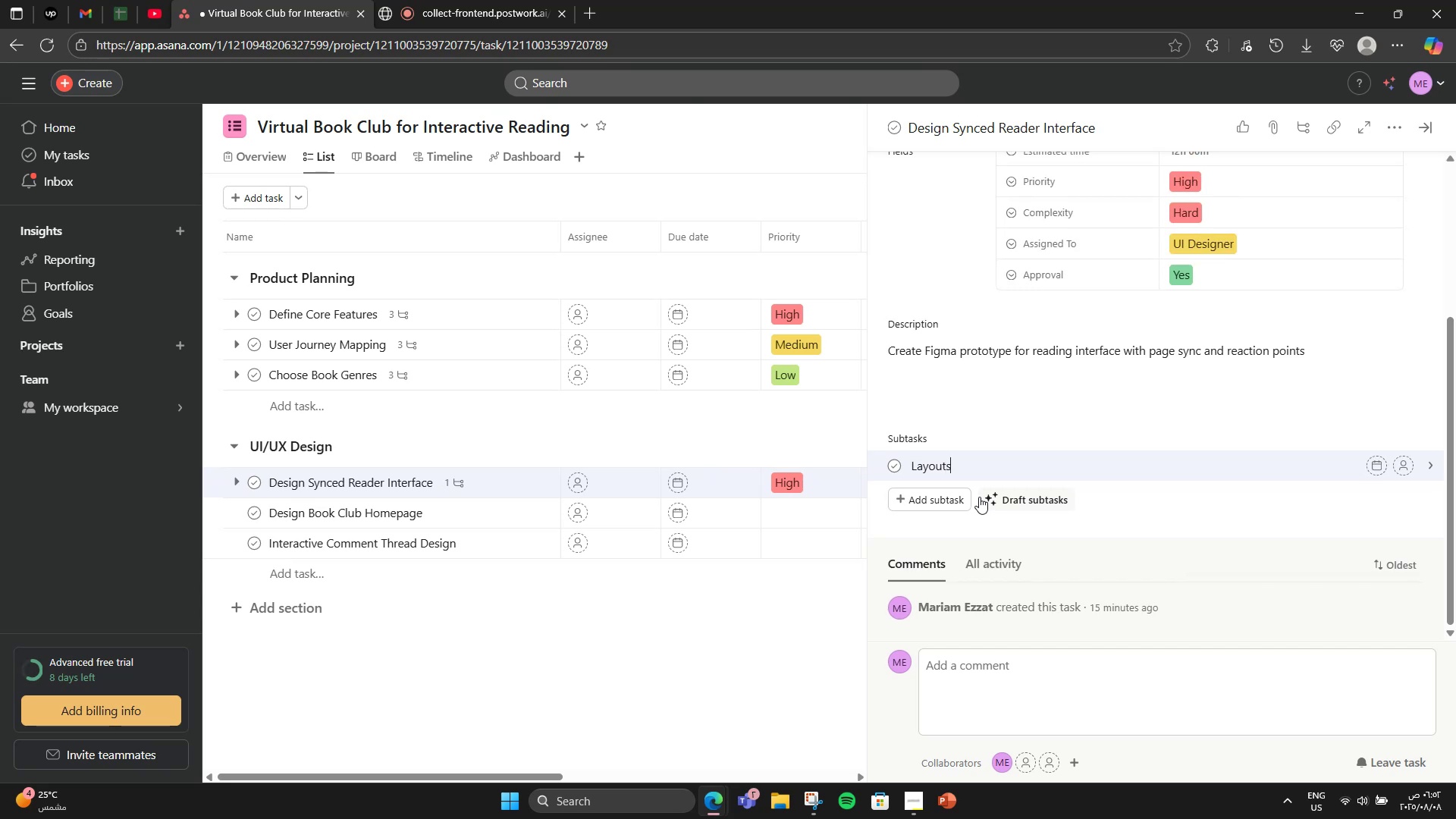 
key(Space)
 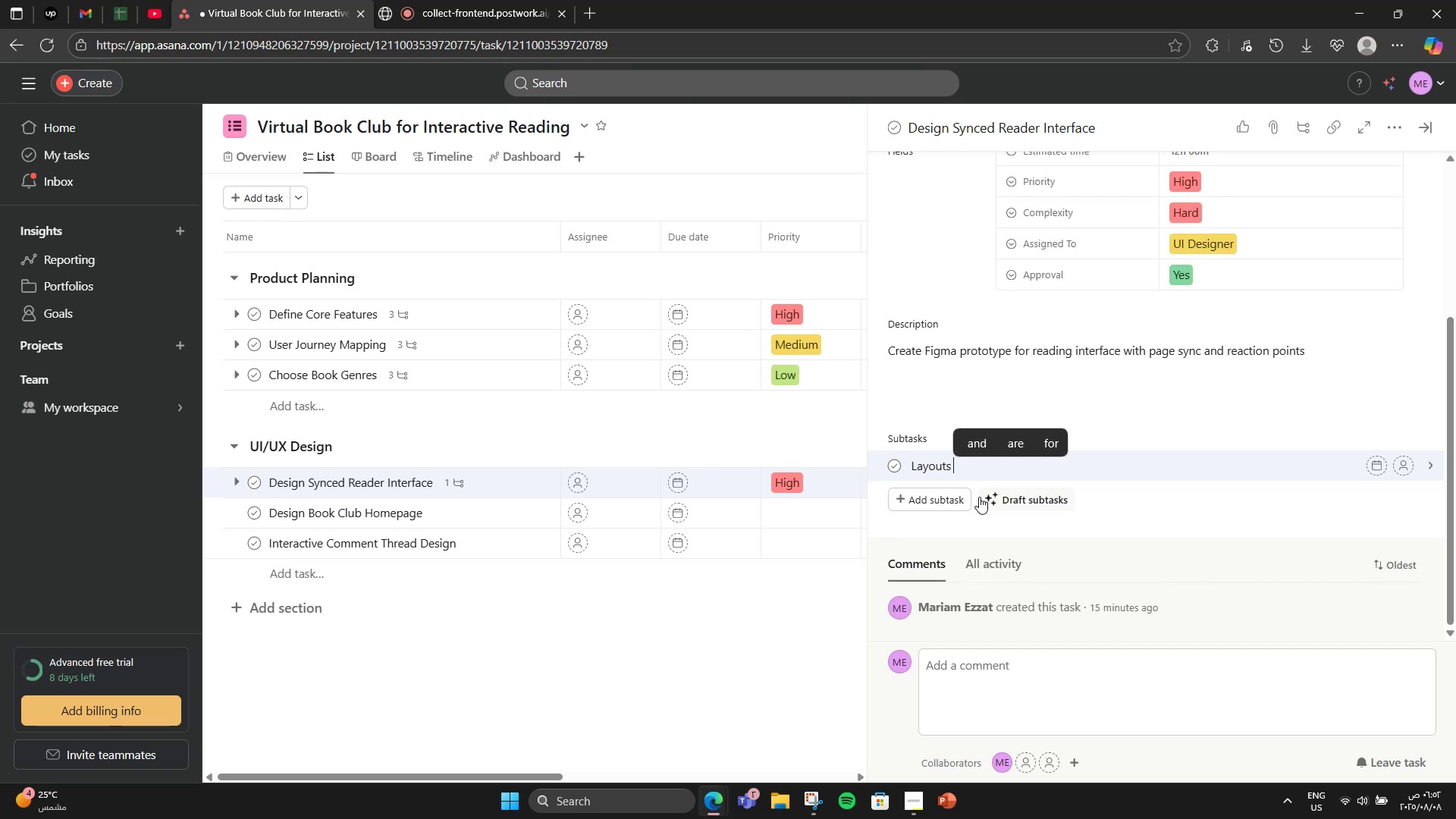 
key(Backspace)
 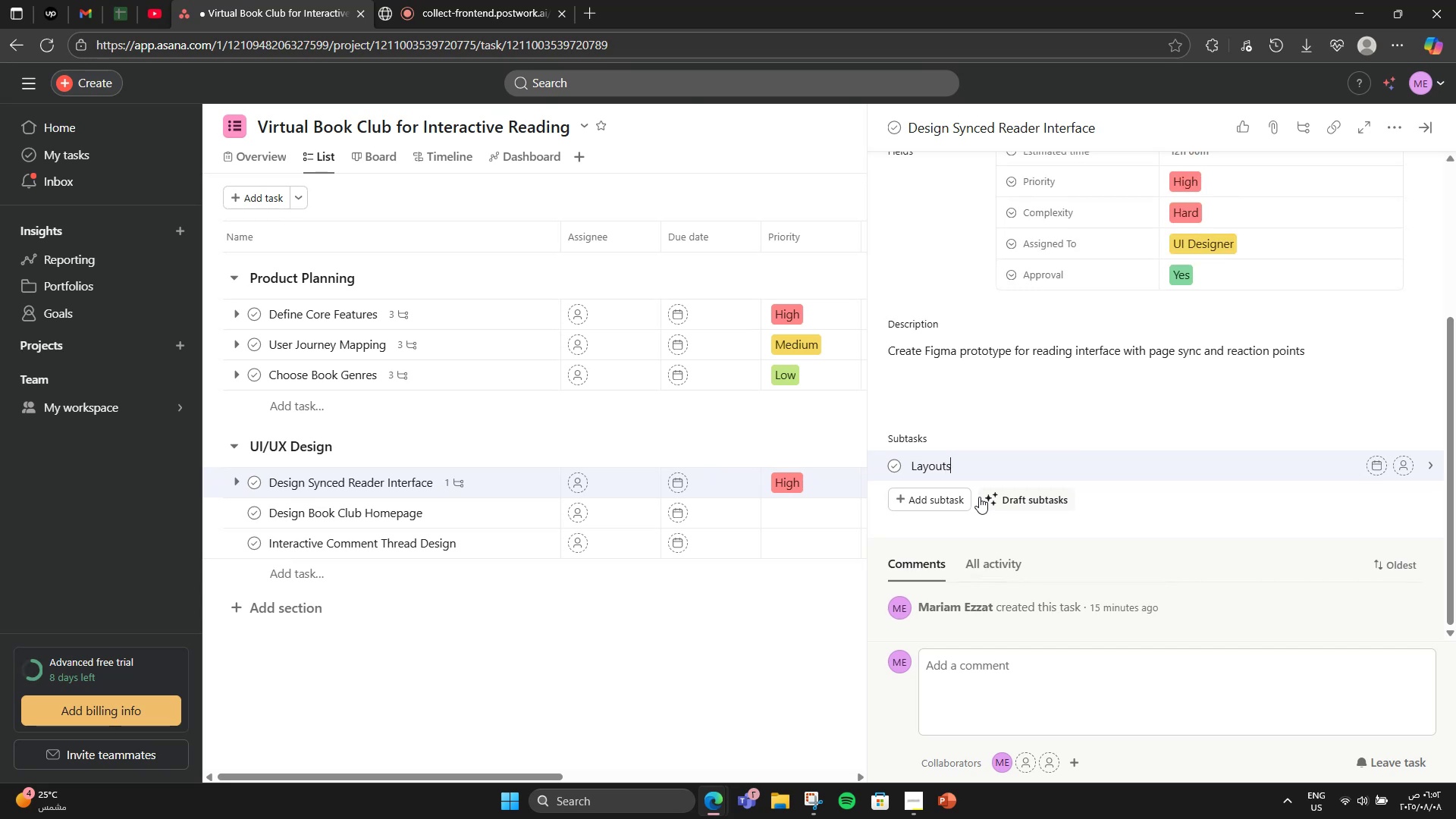 
key(Enter)
 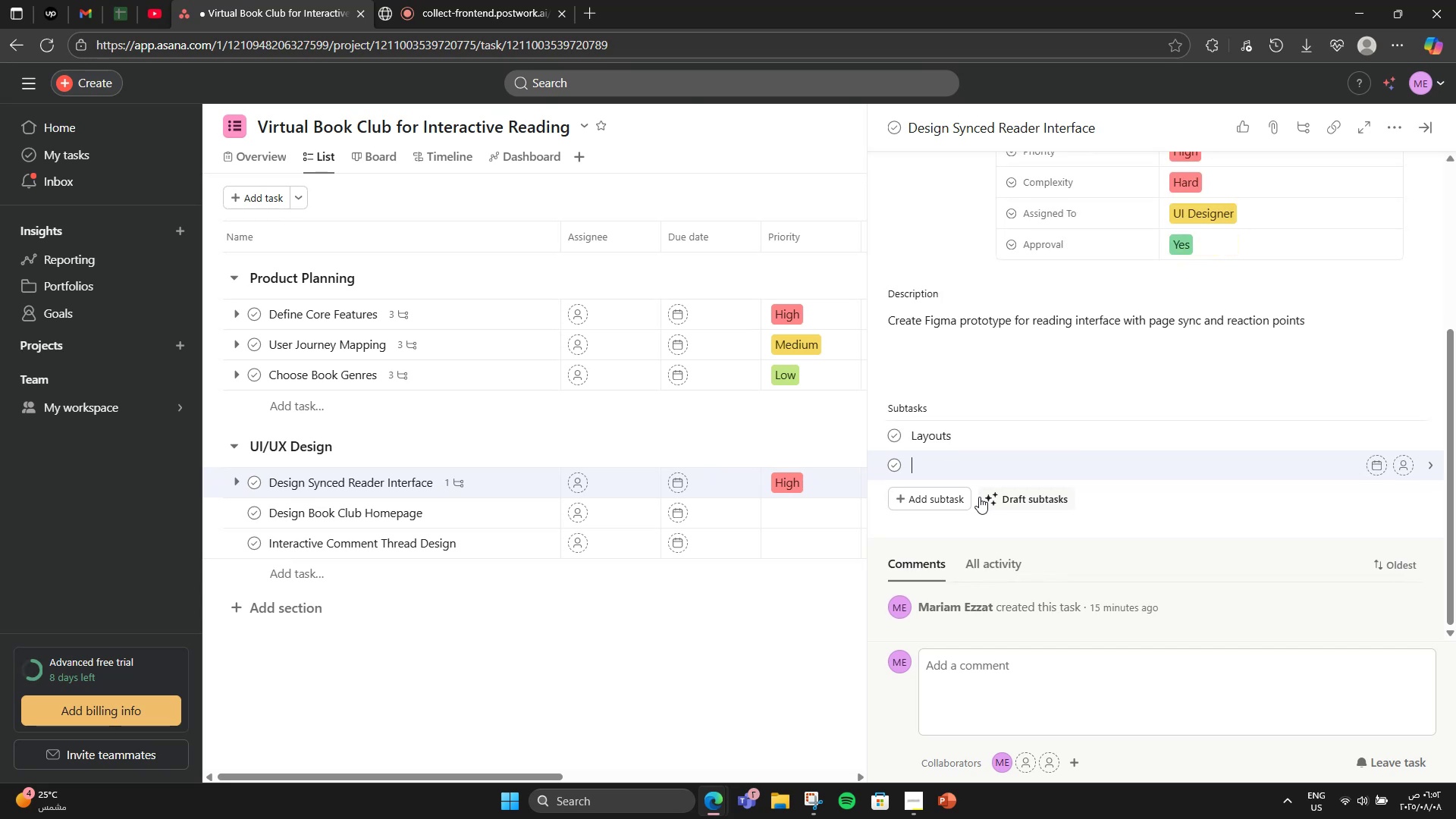 
type(Font settings)
 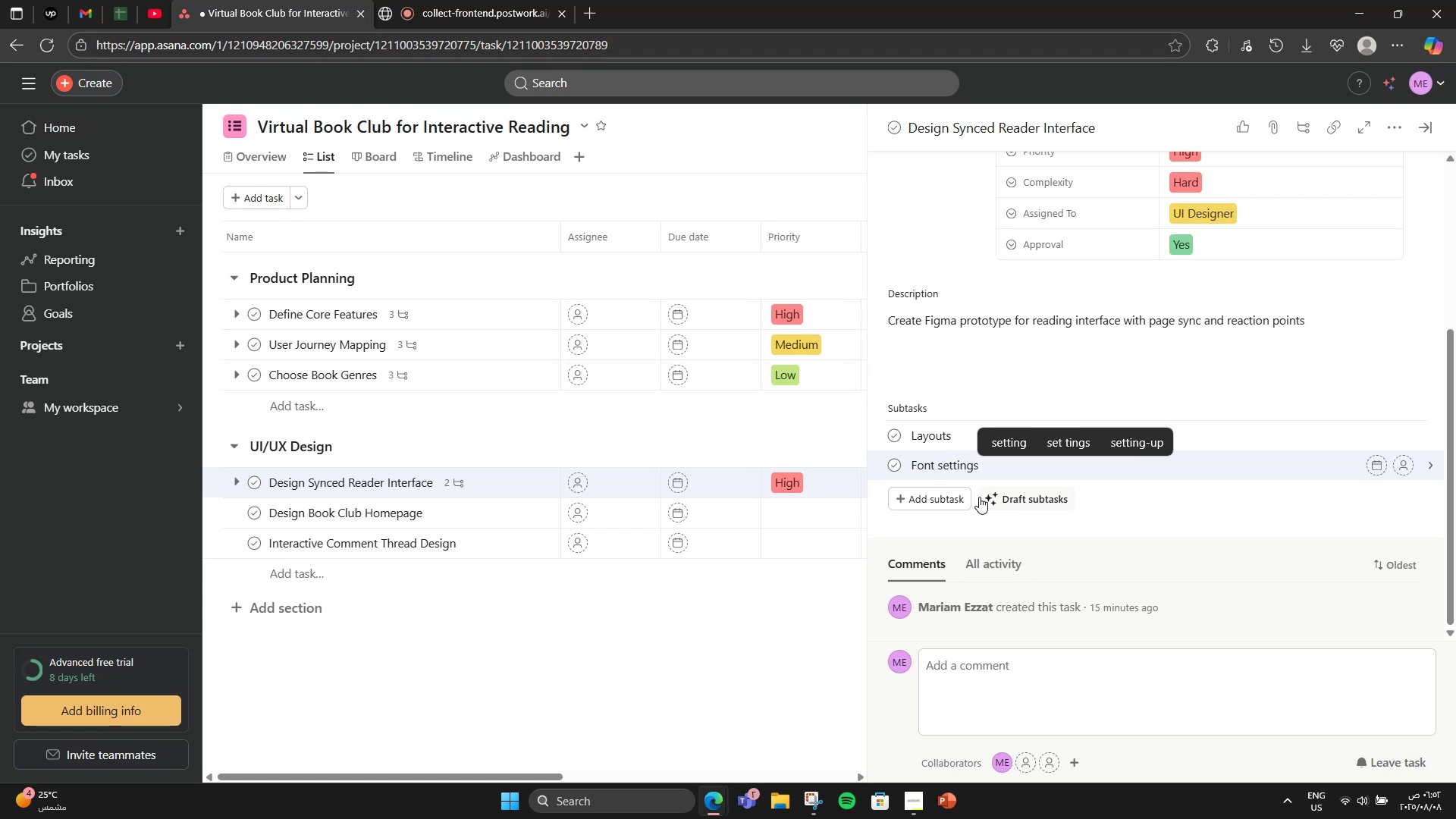 
key(Enter)
 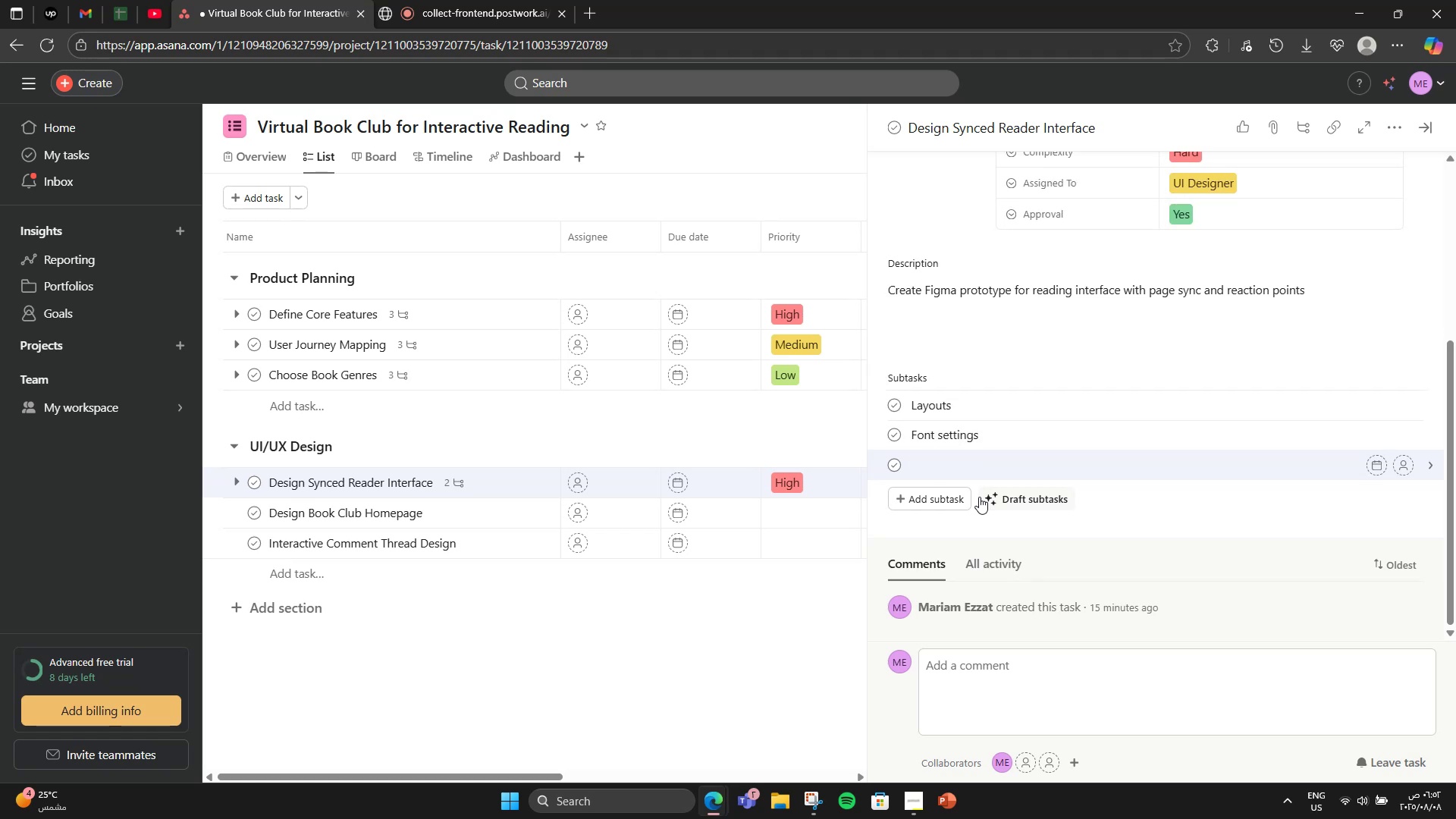 
type(Chapter markers)
 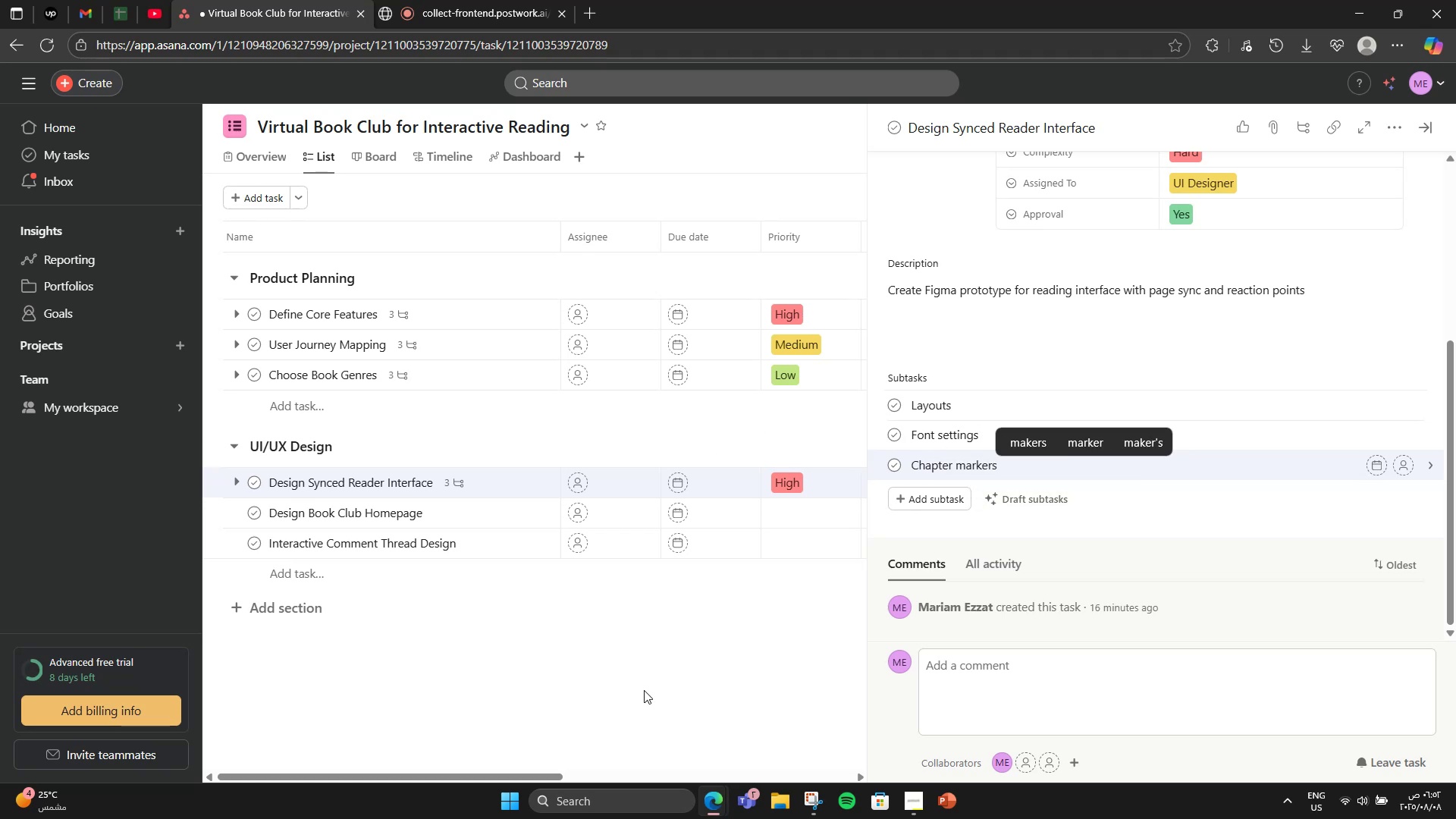 
left_click([505, 523])
 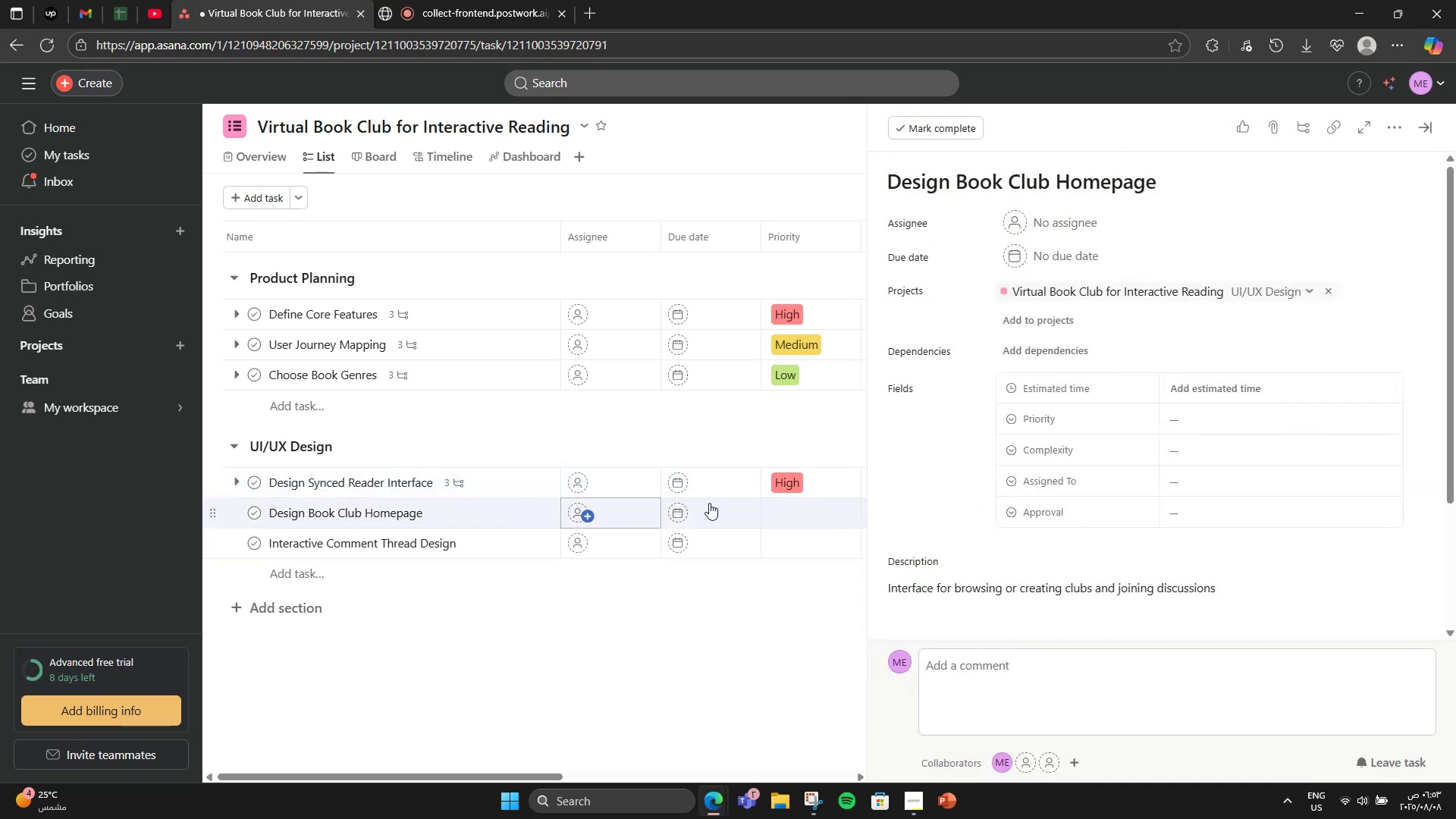 
scroll: coordinate [1304, 503], scroll_direction: down, amount: 2.0
 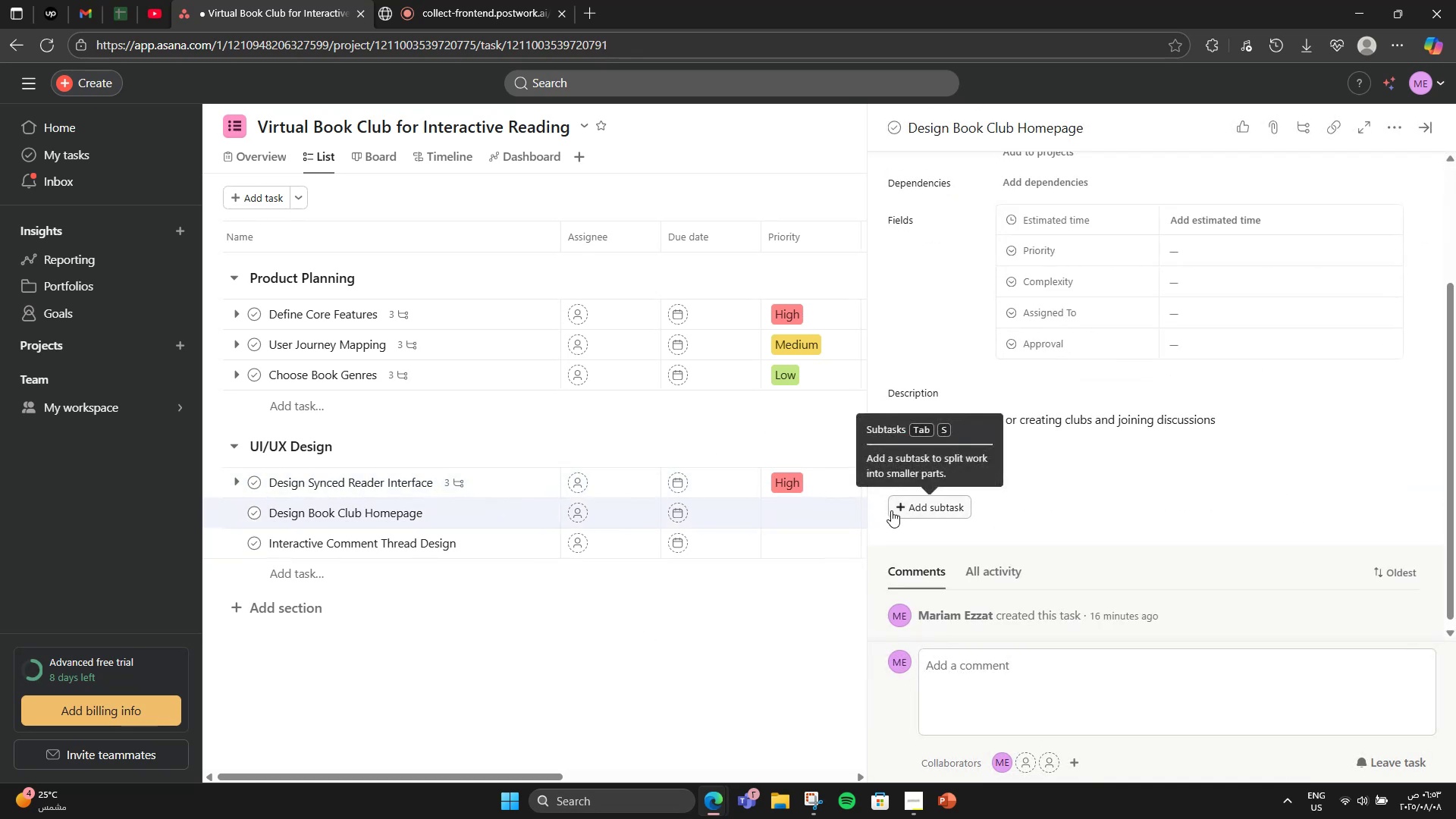 
left_click([891, 510])
 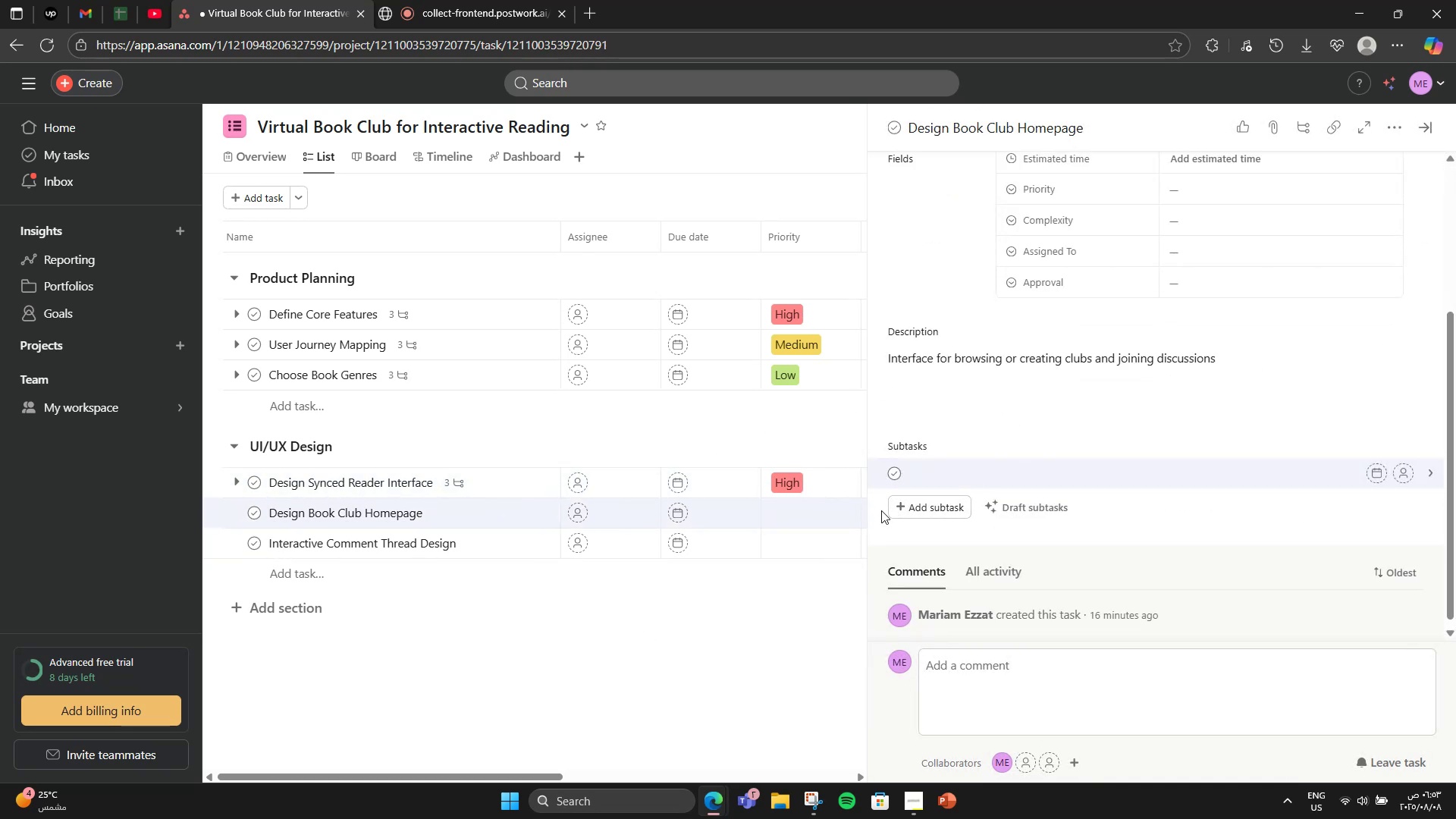 
type(Club cards)
 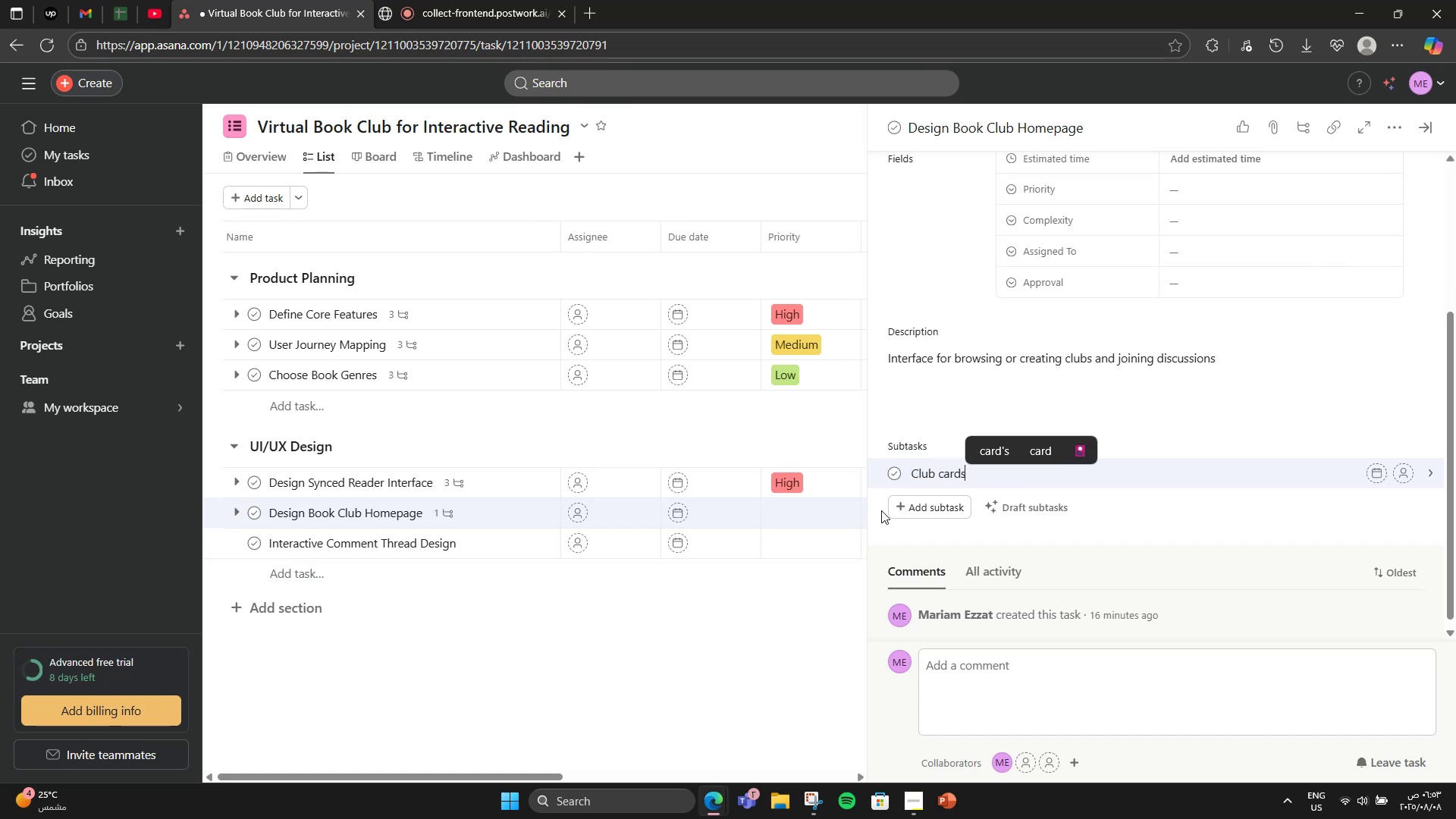 
key(Enter)
 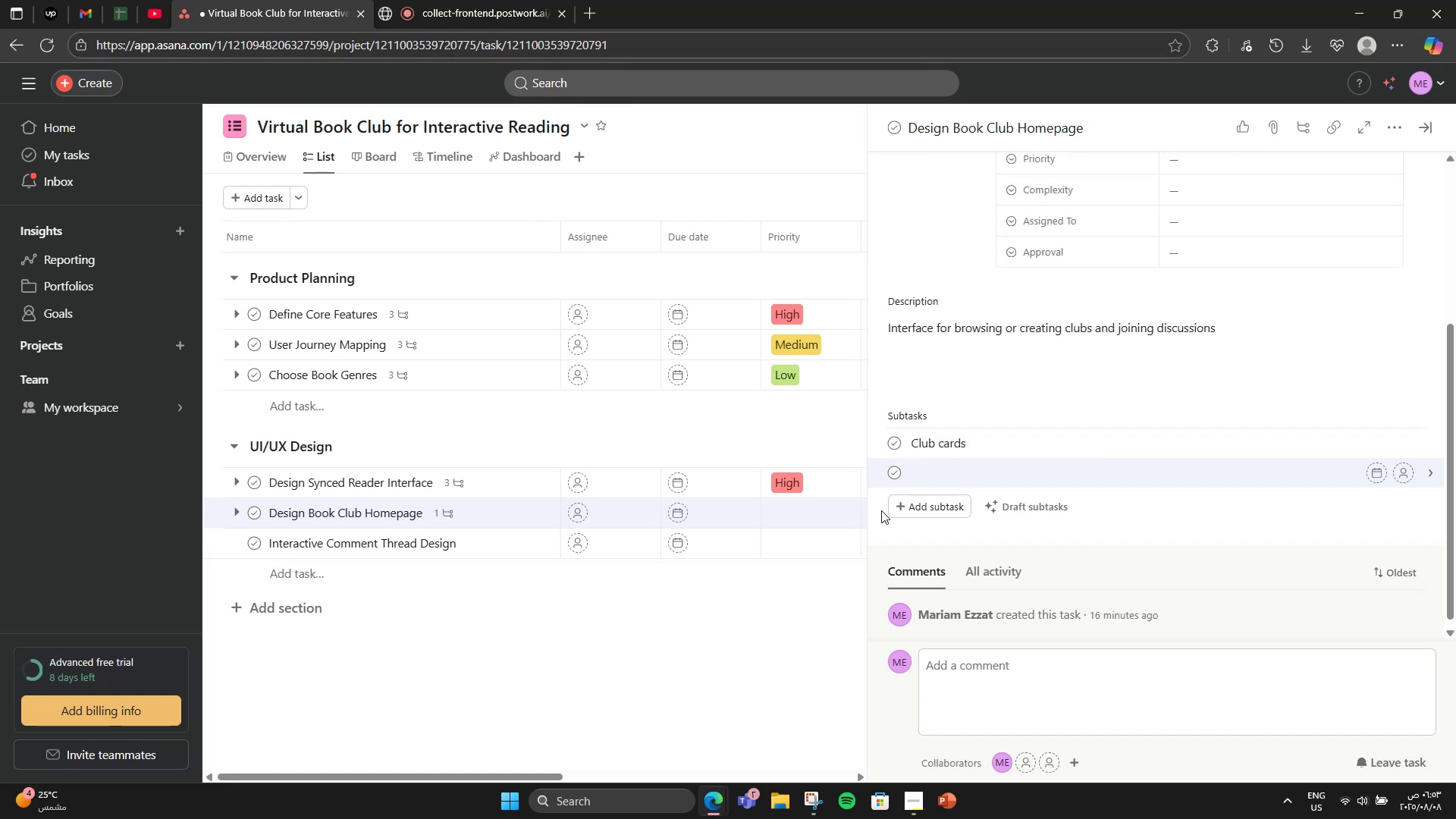 
type(j)
key(Backspace)
type(Join )
key(Backspace)
type(/invite layout)
 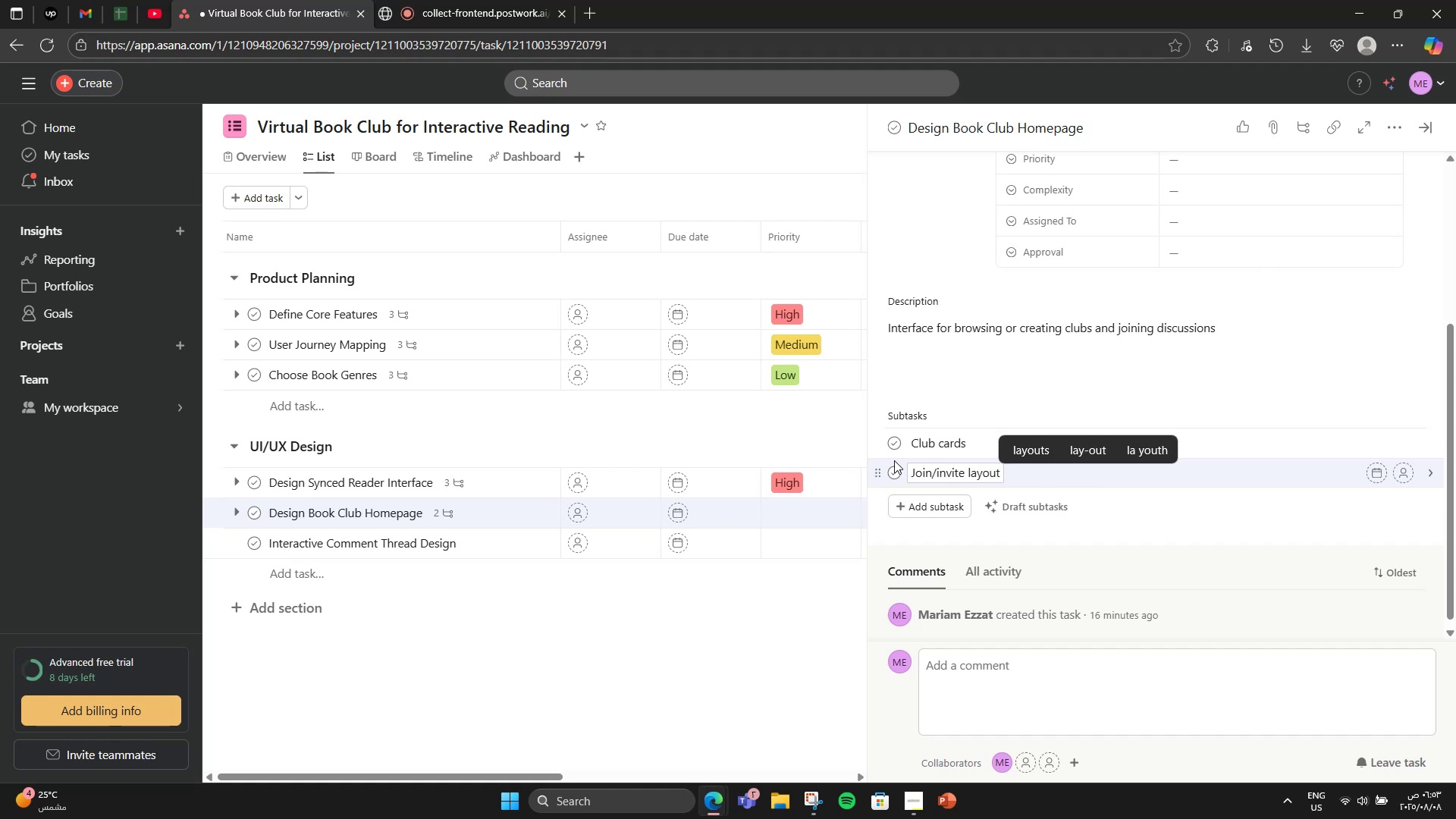 
key(Enter)
 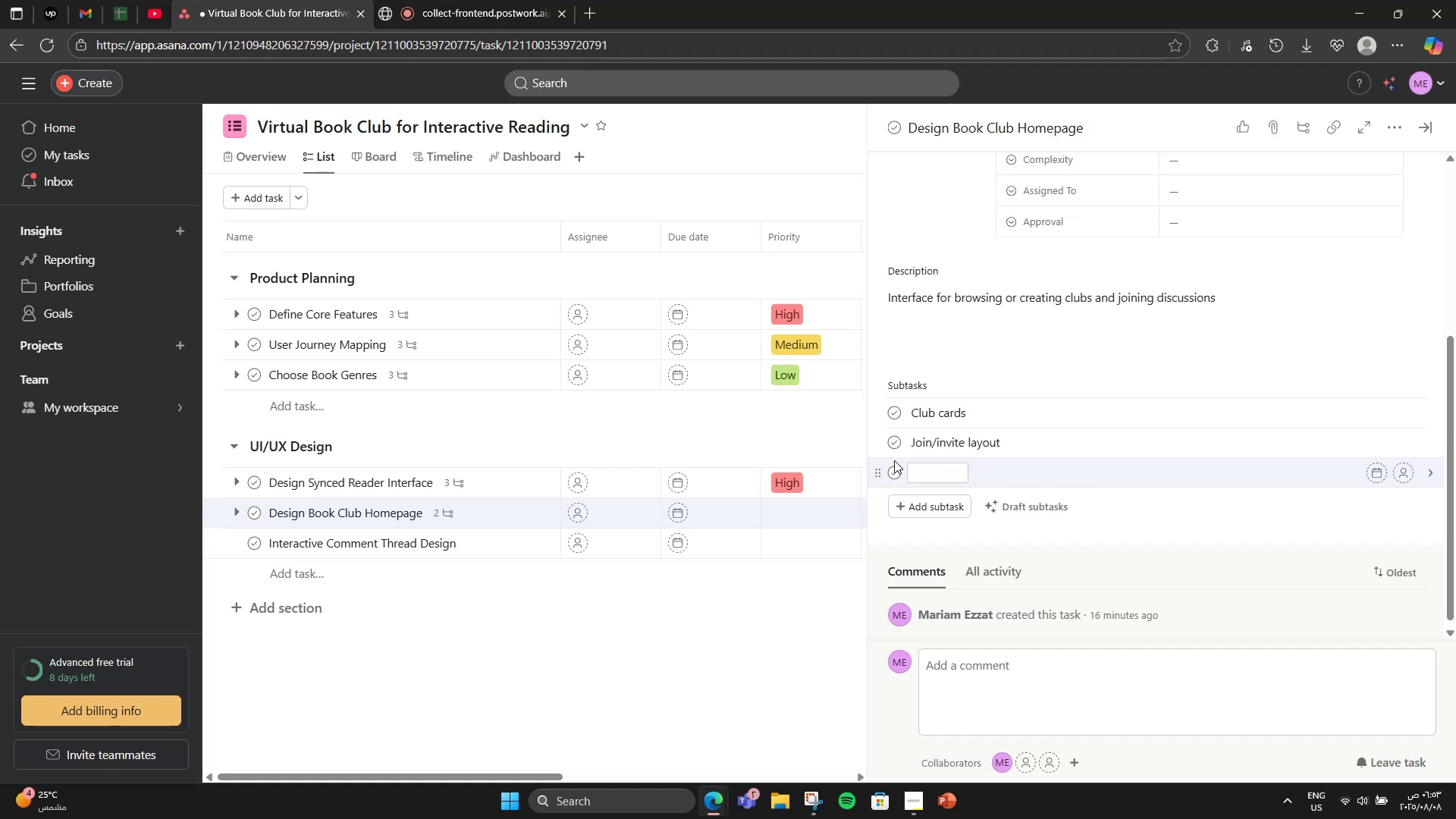 
type(Calendar view)
 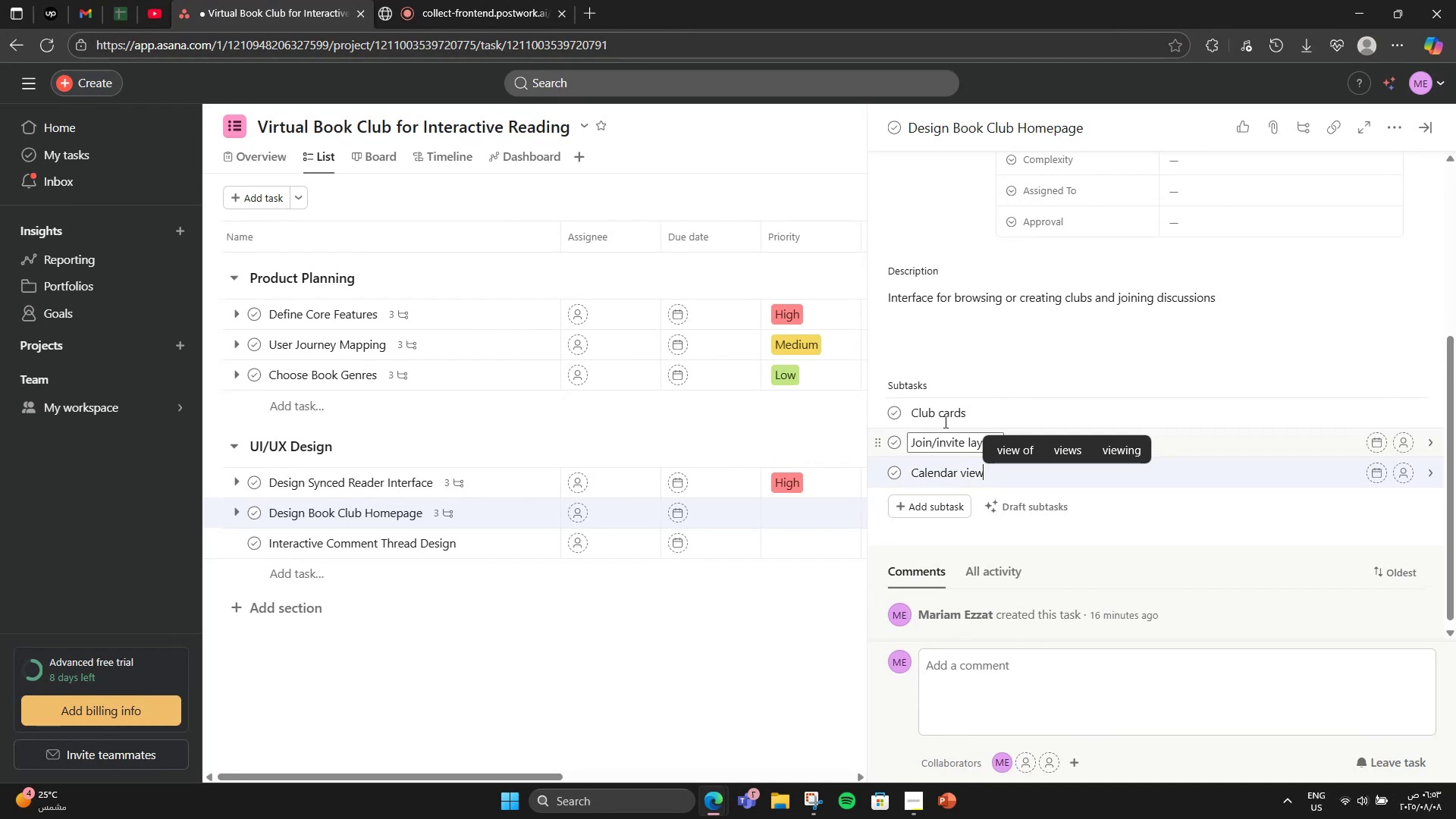 
scroll: coordinate [1172, 318], scroll_direction: up, amount: 2.0
 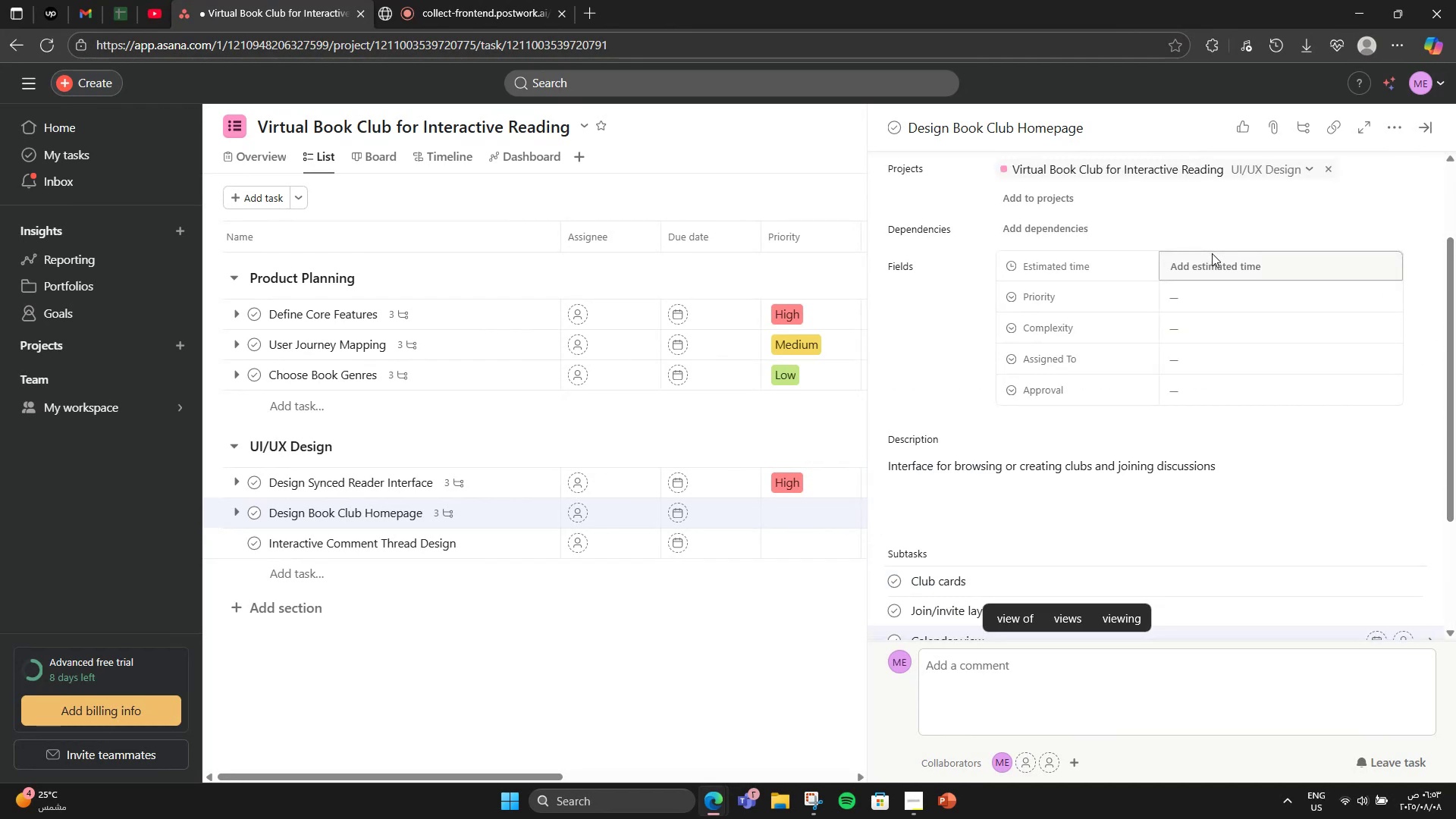 
left_click([1208, 255])
 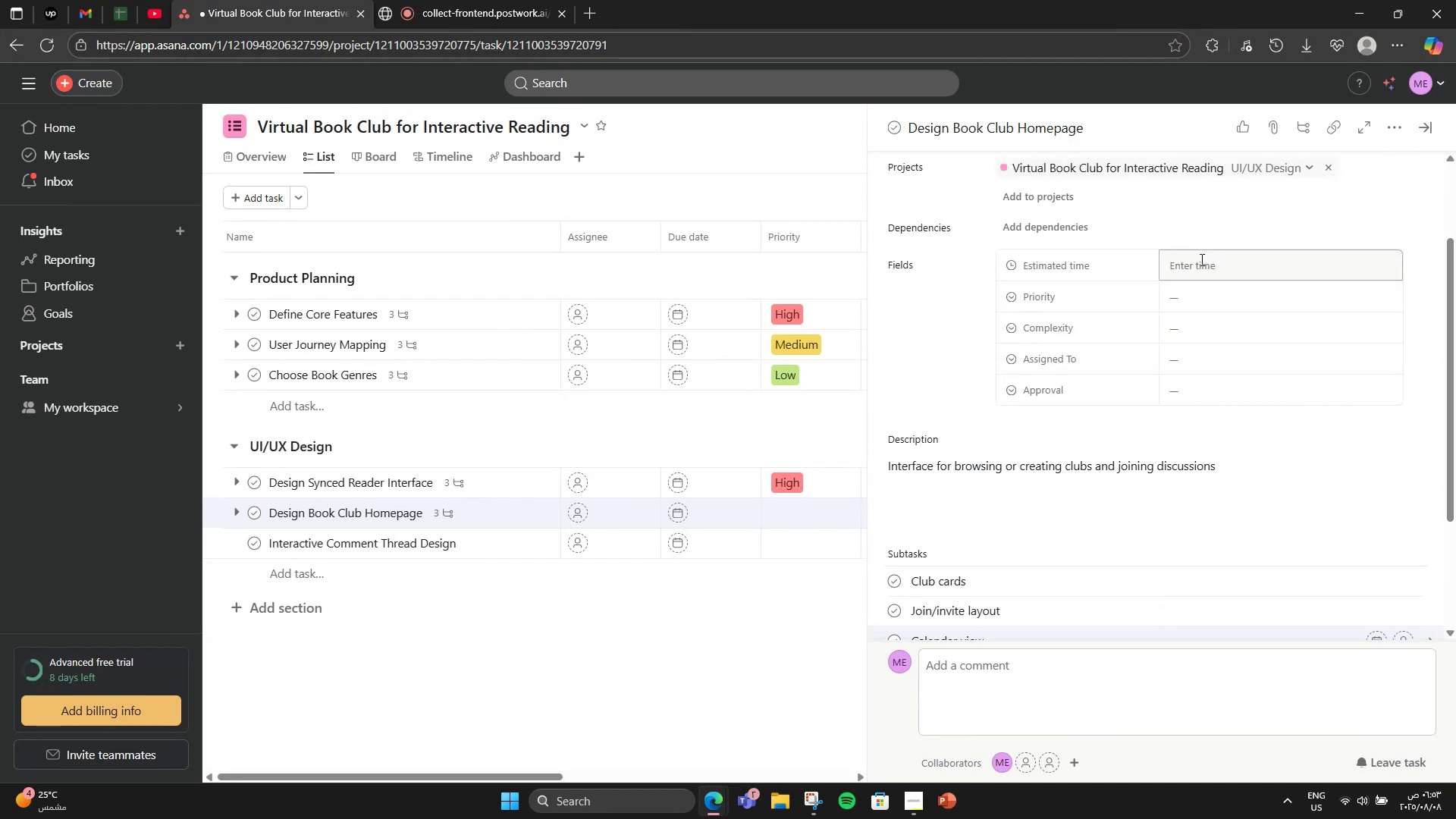 
left_click([1200, 259])
 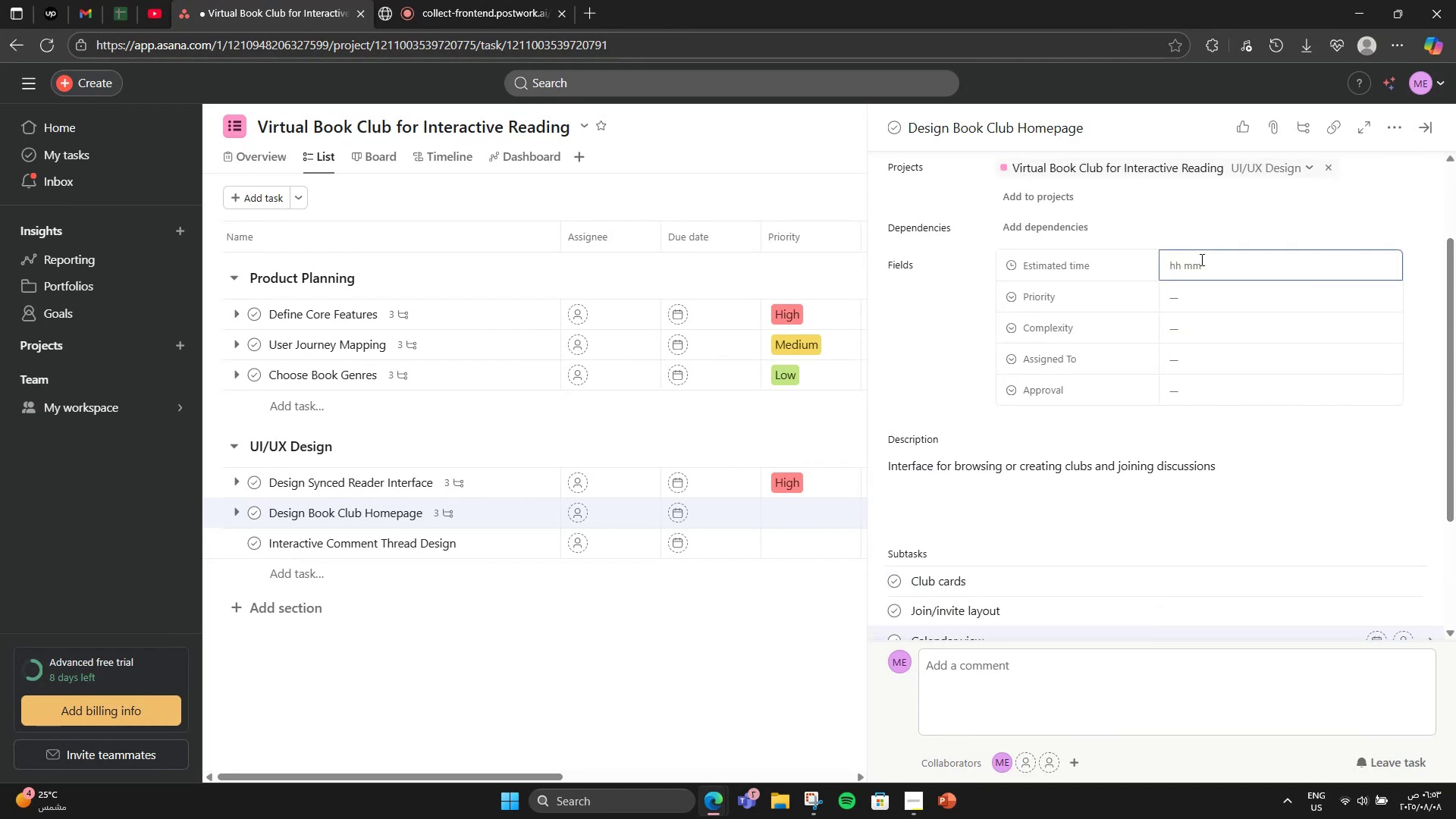 
key(Numpad8)
 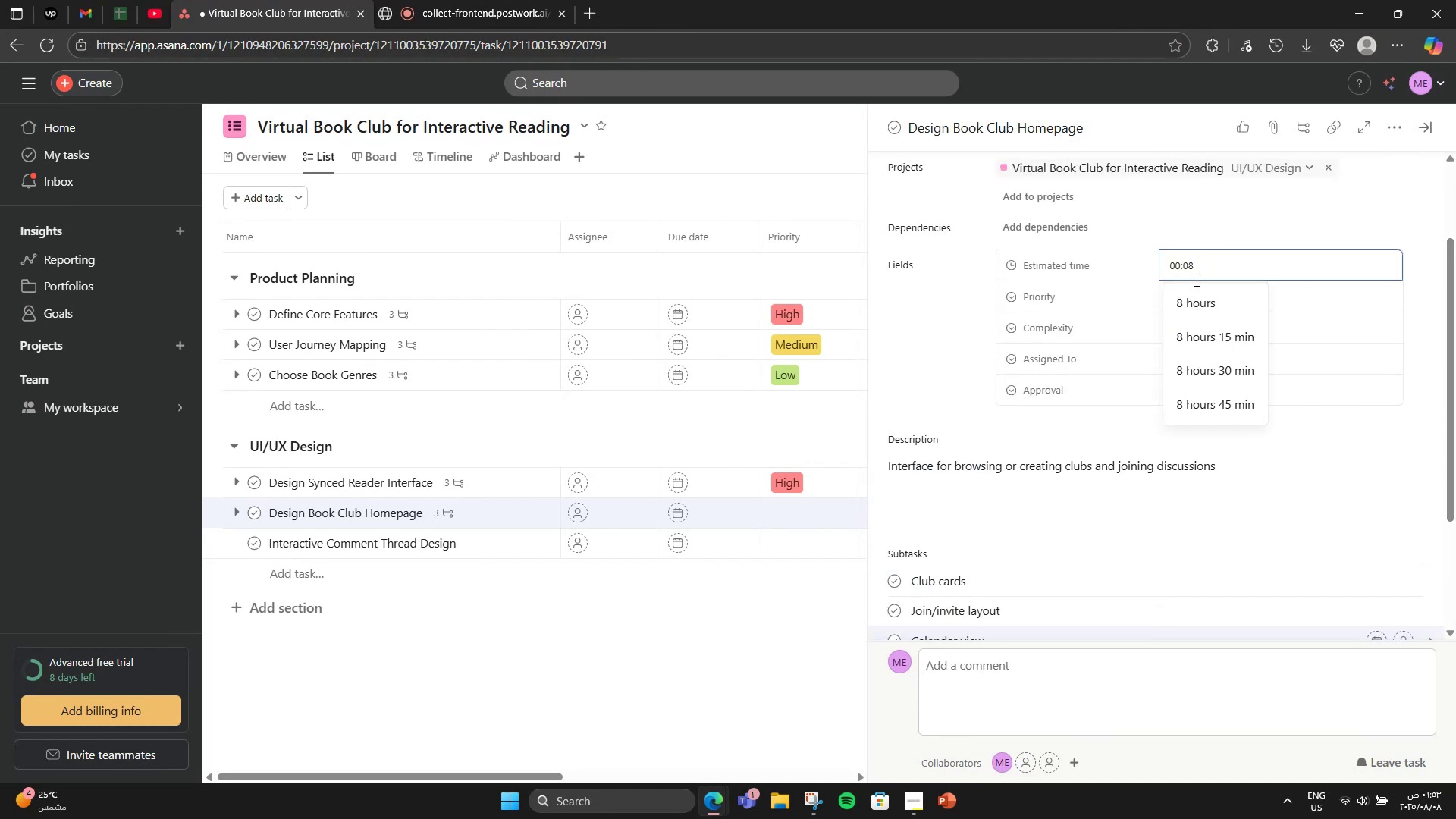 
left_click([1192, 303])
 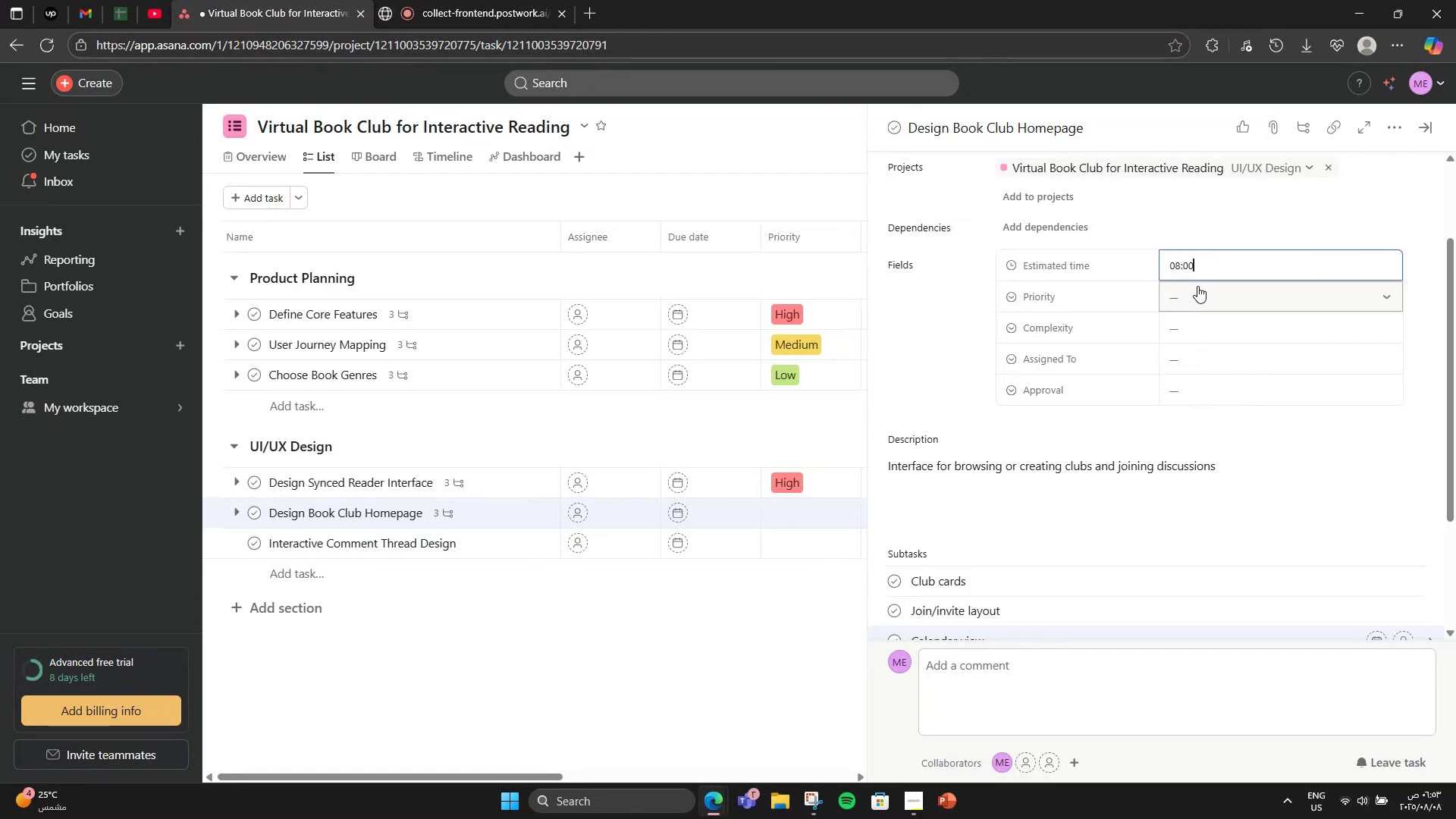 
left_click([1197, 286])
 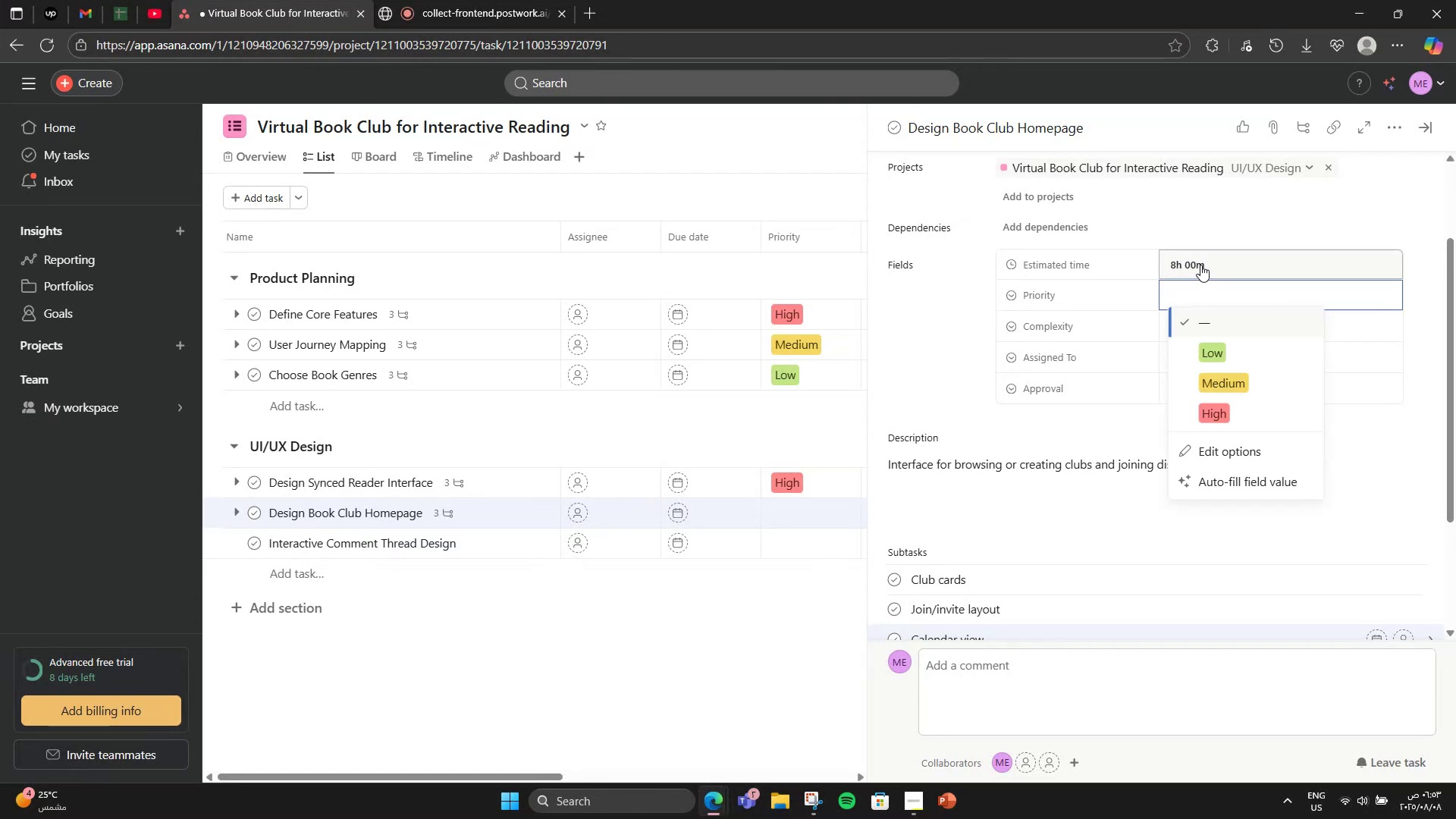 
wait(5.51)
 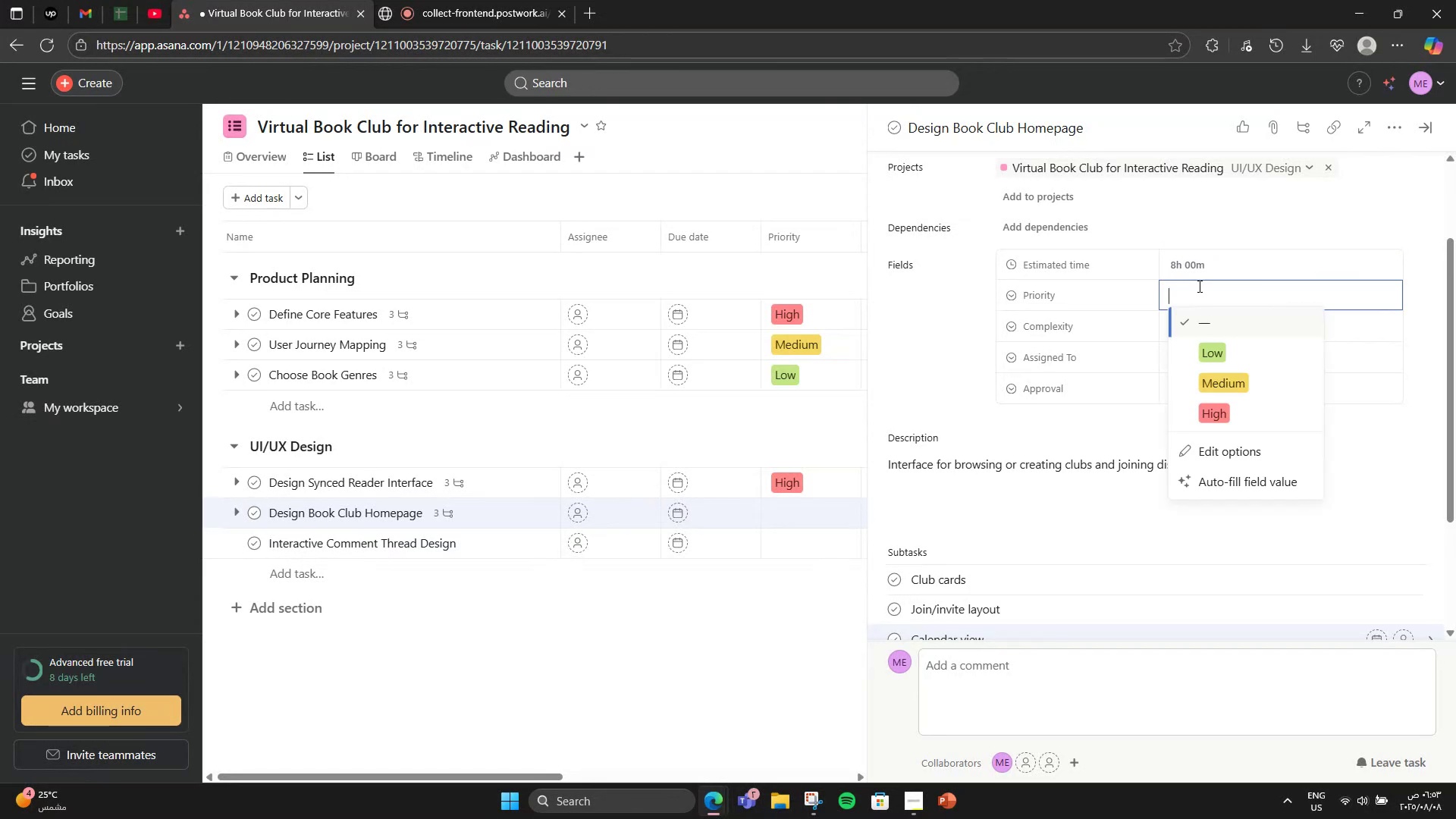 
left_click_drag(start_coordinate=[1271, 394], to_coordinate=[1252, 406])
 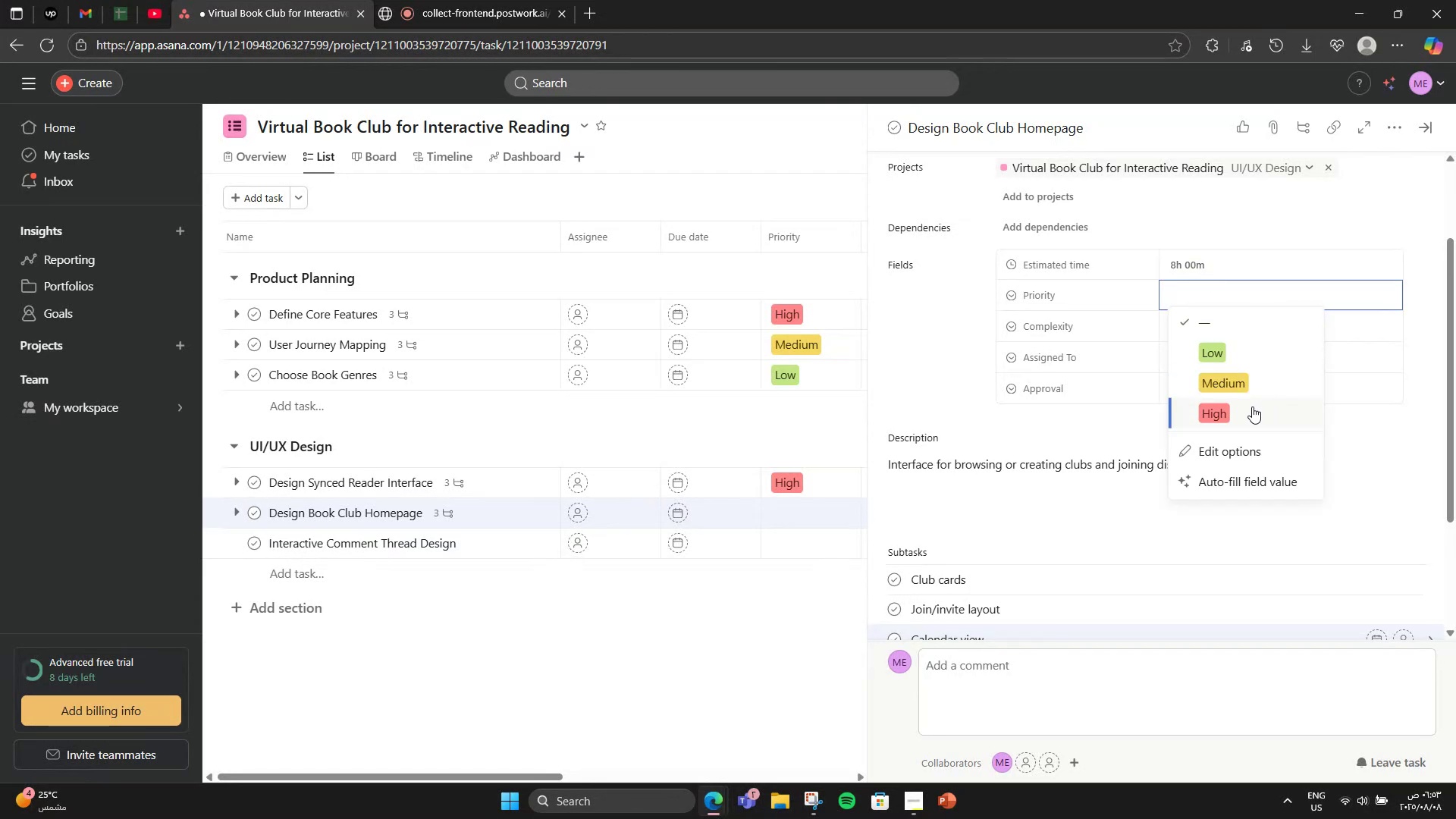 
left_click([1252, 406])
 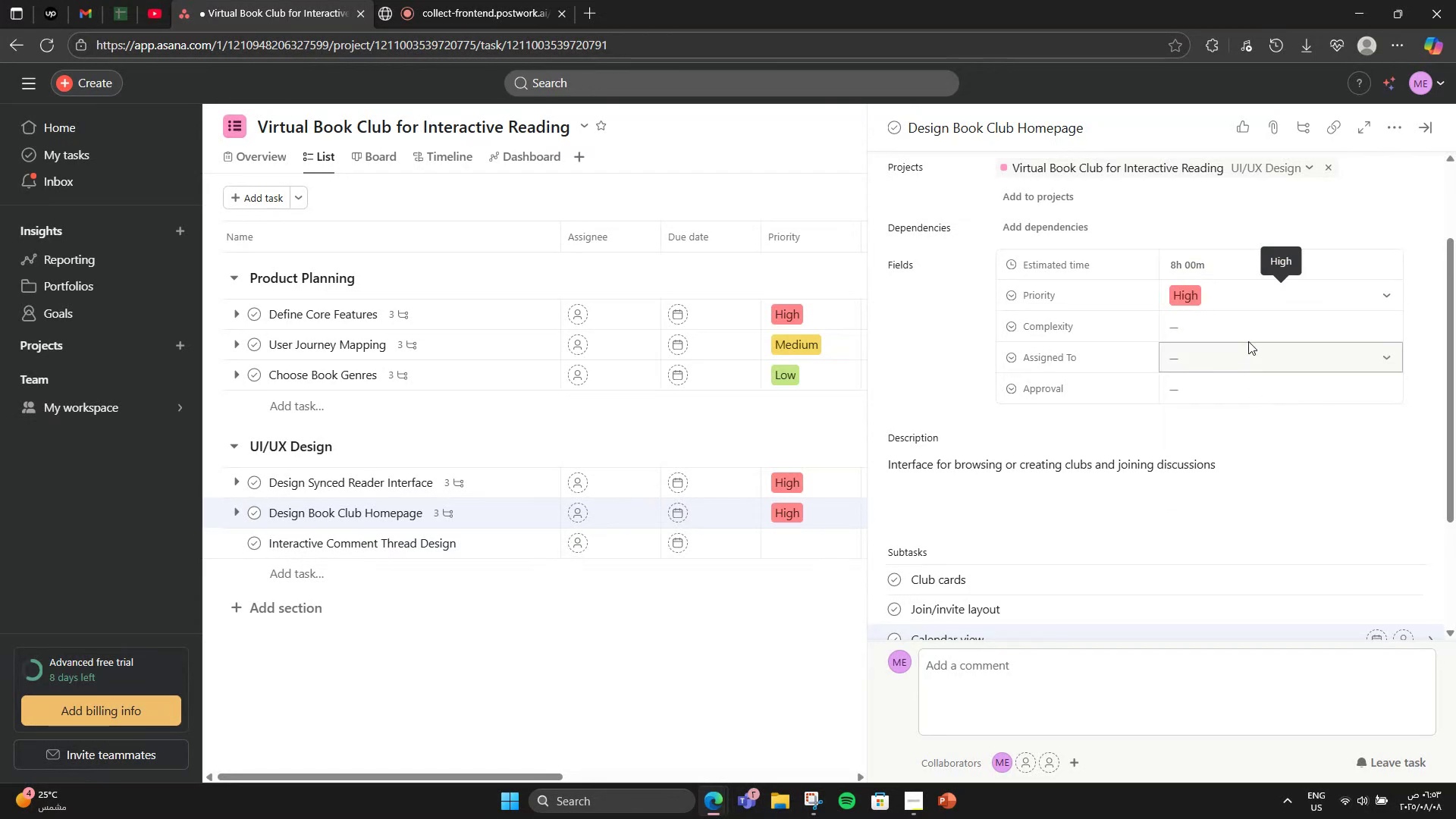 
left_click([1240, 322])
 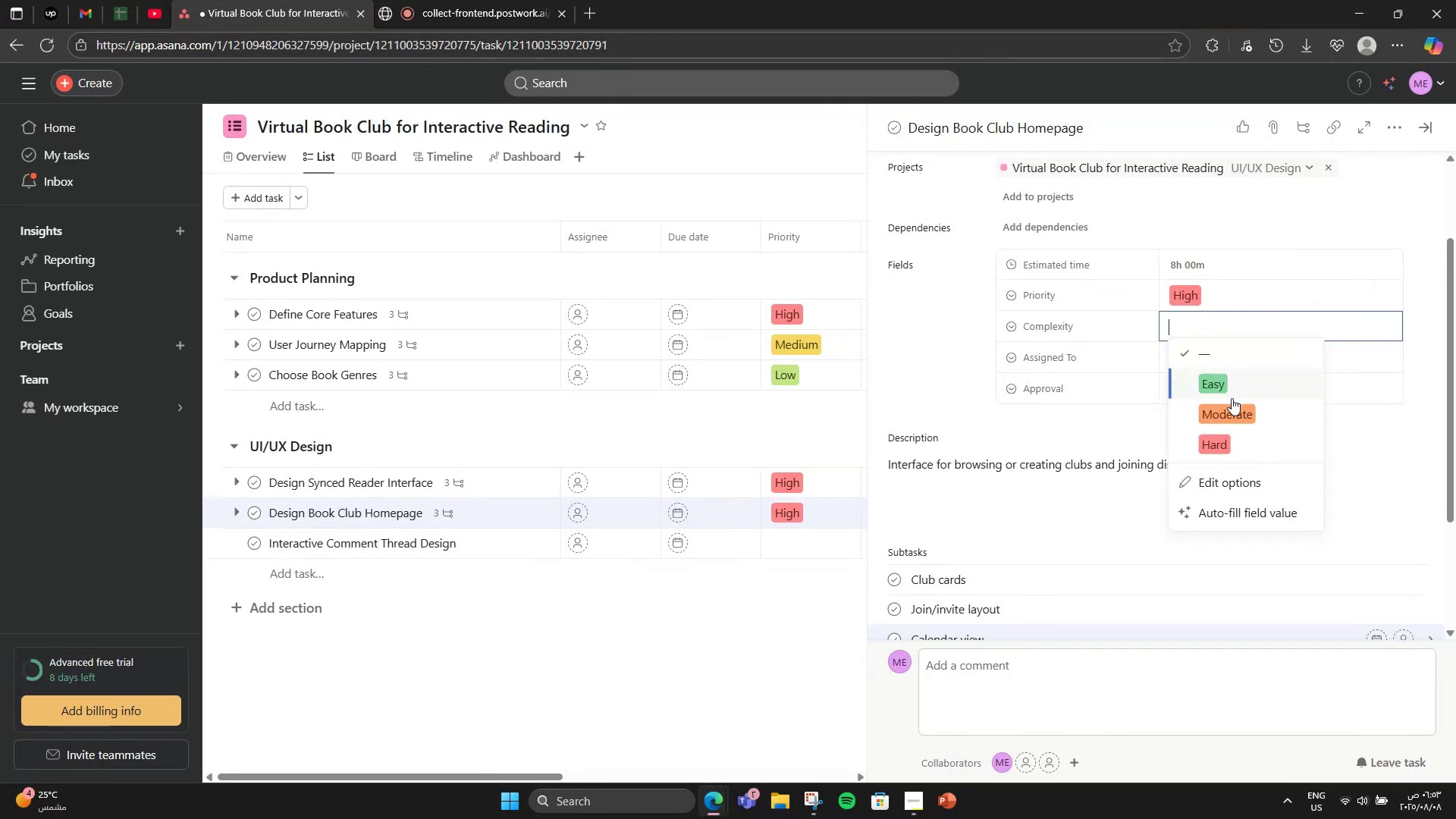 
left_click([1231, 416])
 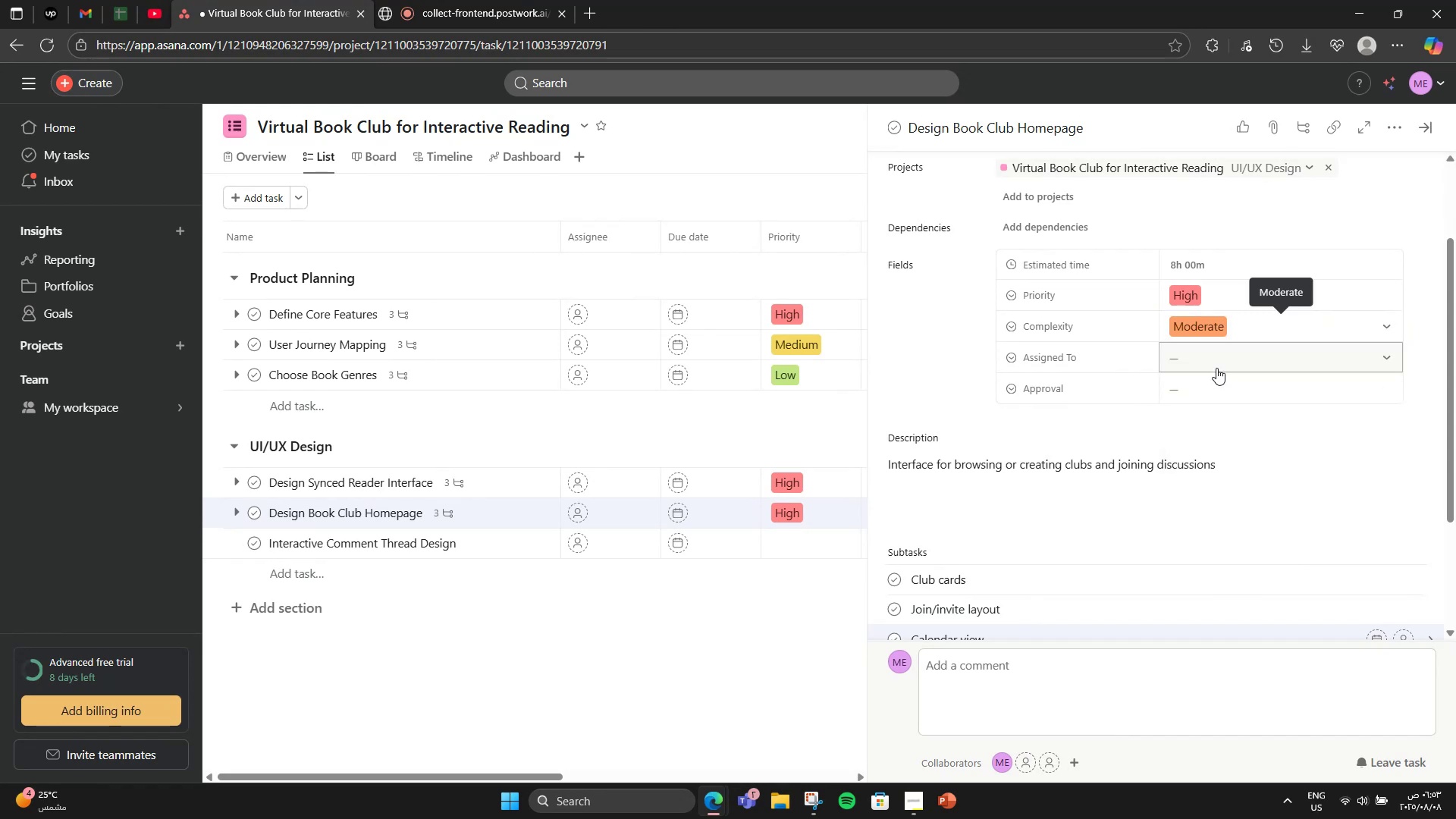 
left_click([1216, 368])
 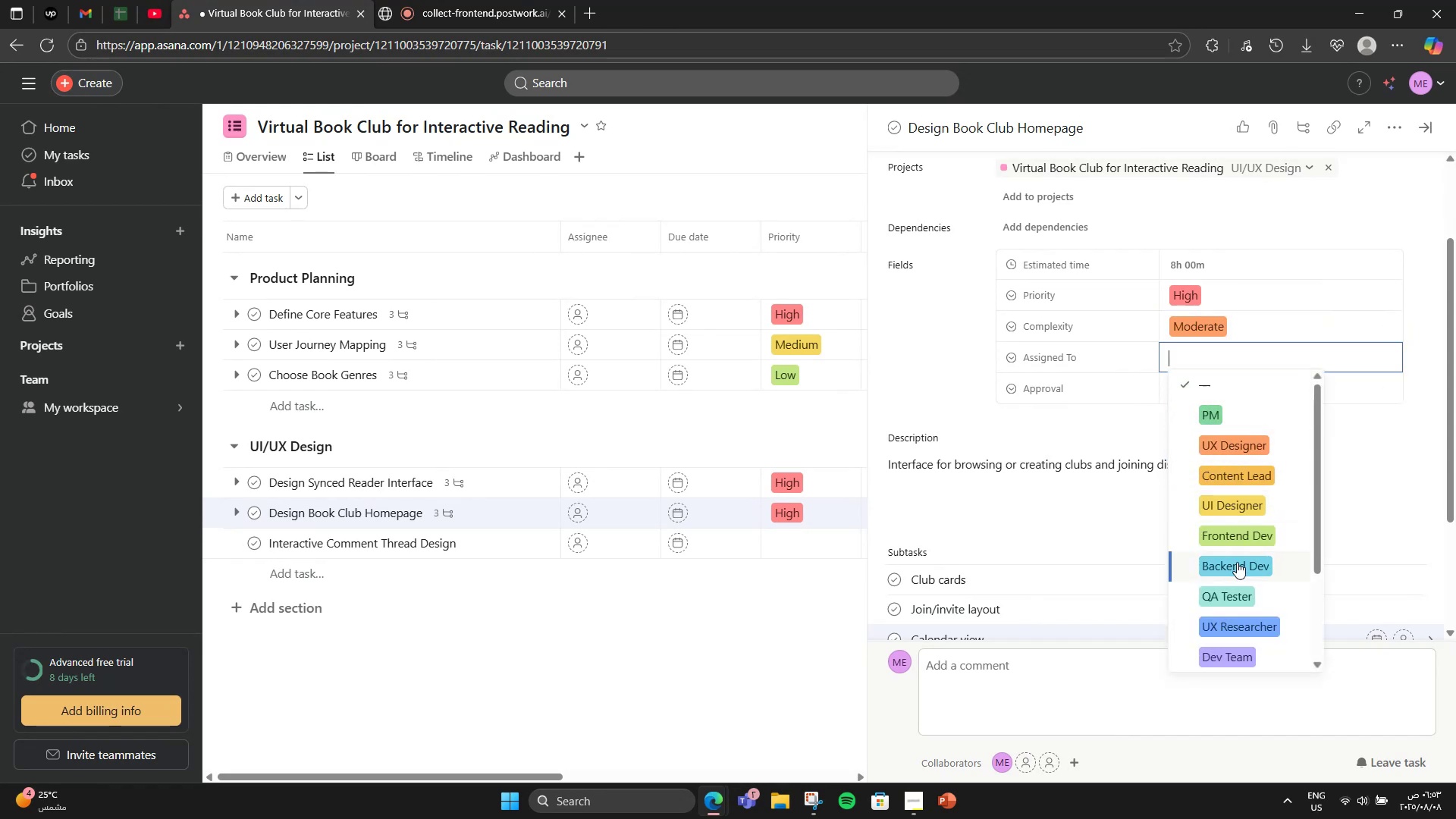 
left_click([1247, 508])
 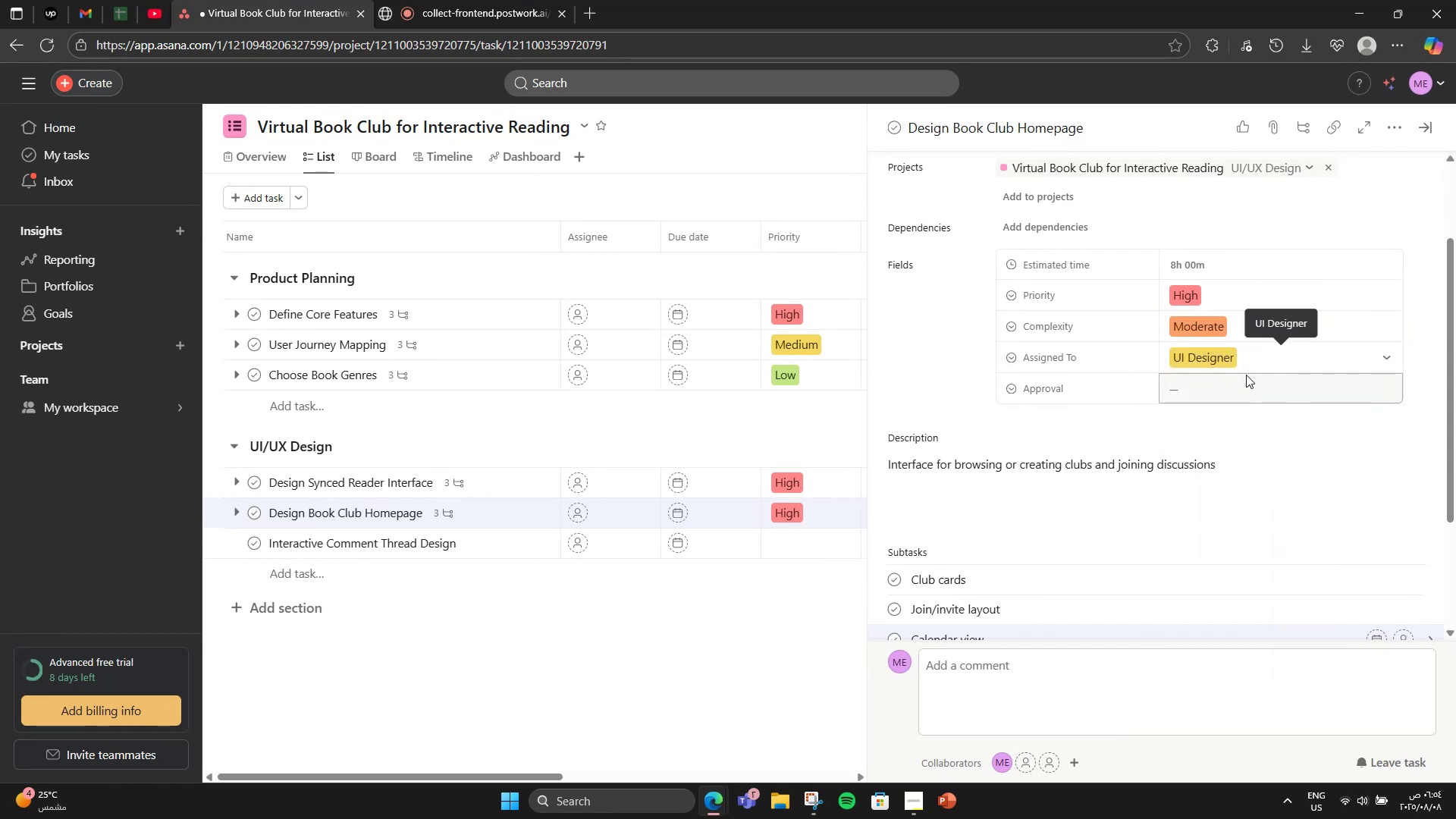 
left_click([1239, 384])
 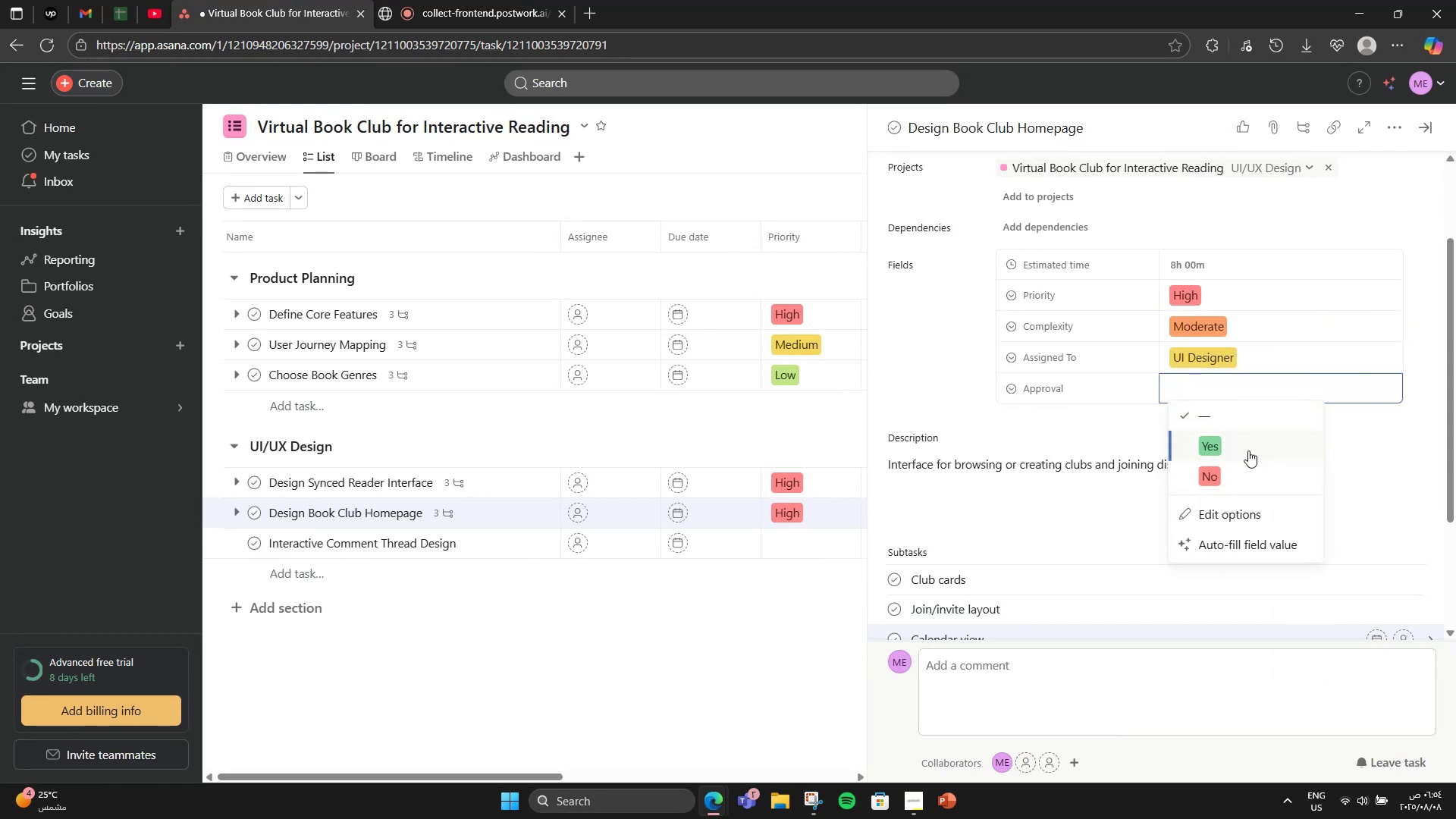 
left_click([1249, 441])
 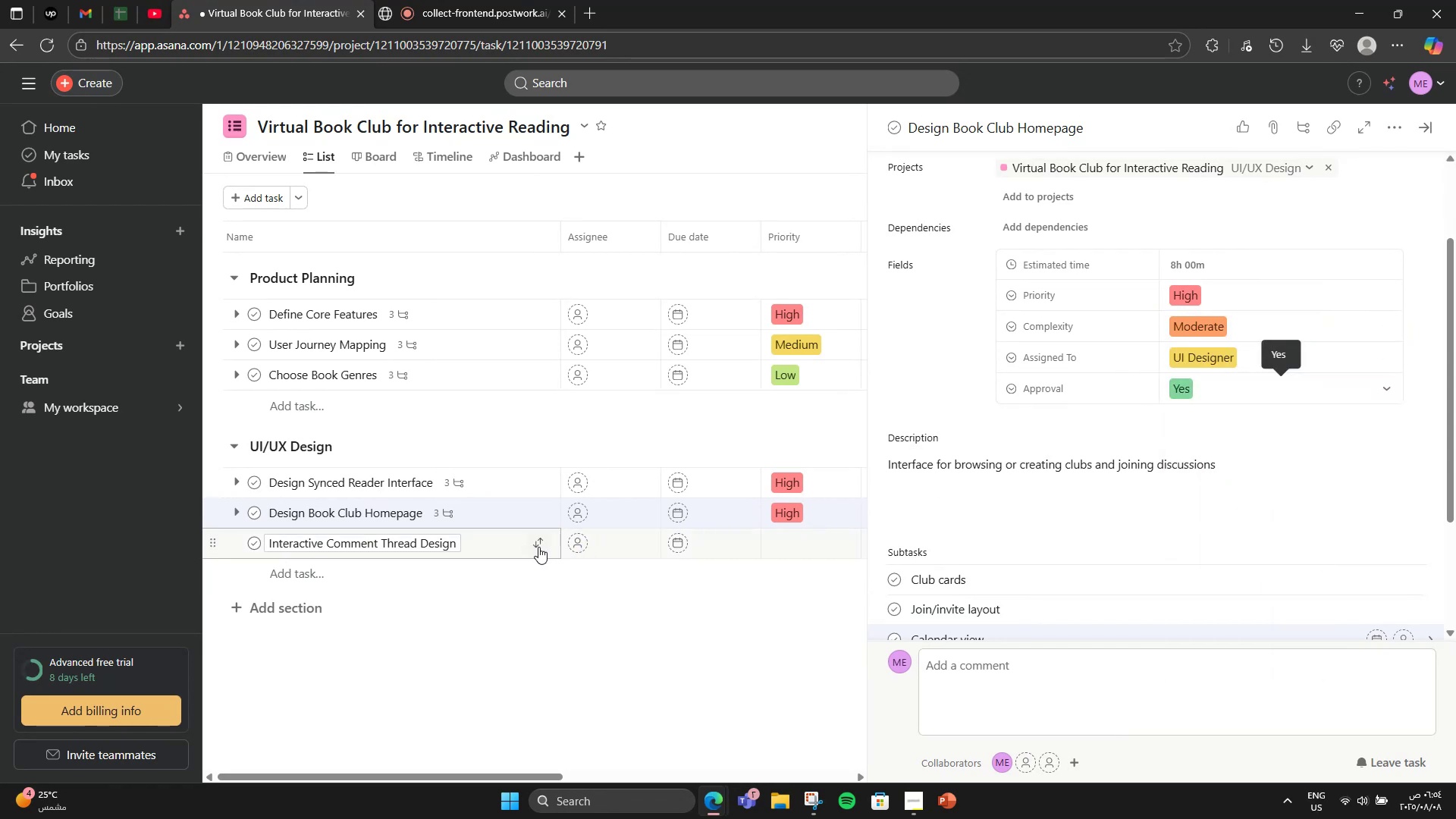 
left_click([478, 545])
 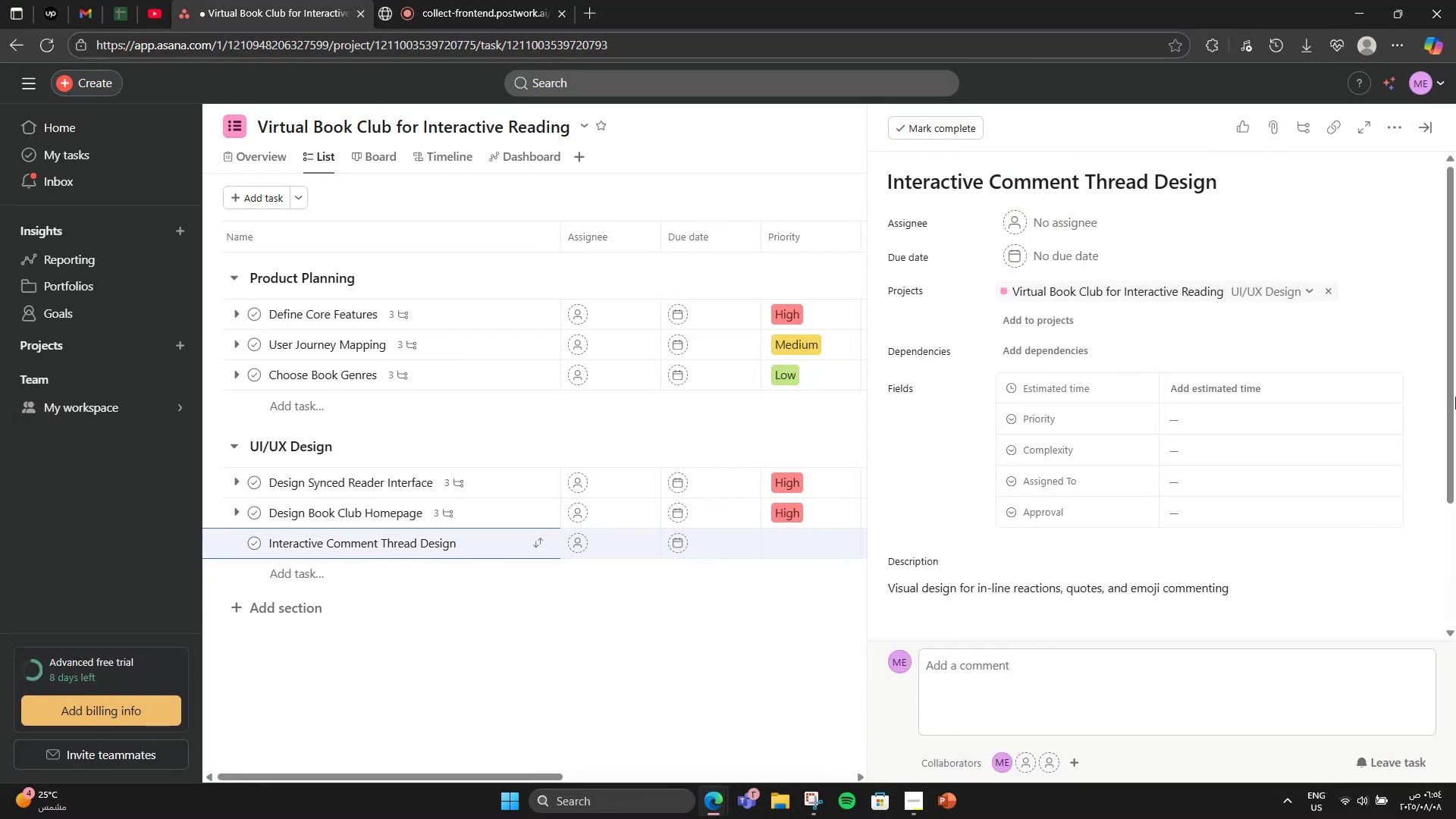 
left_click([1326, 388])
 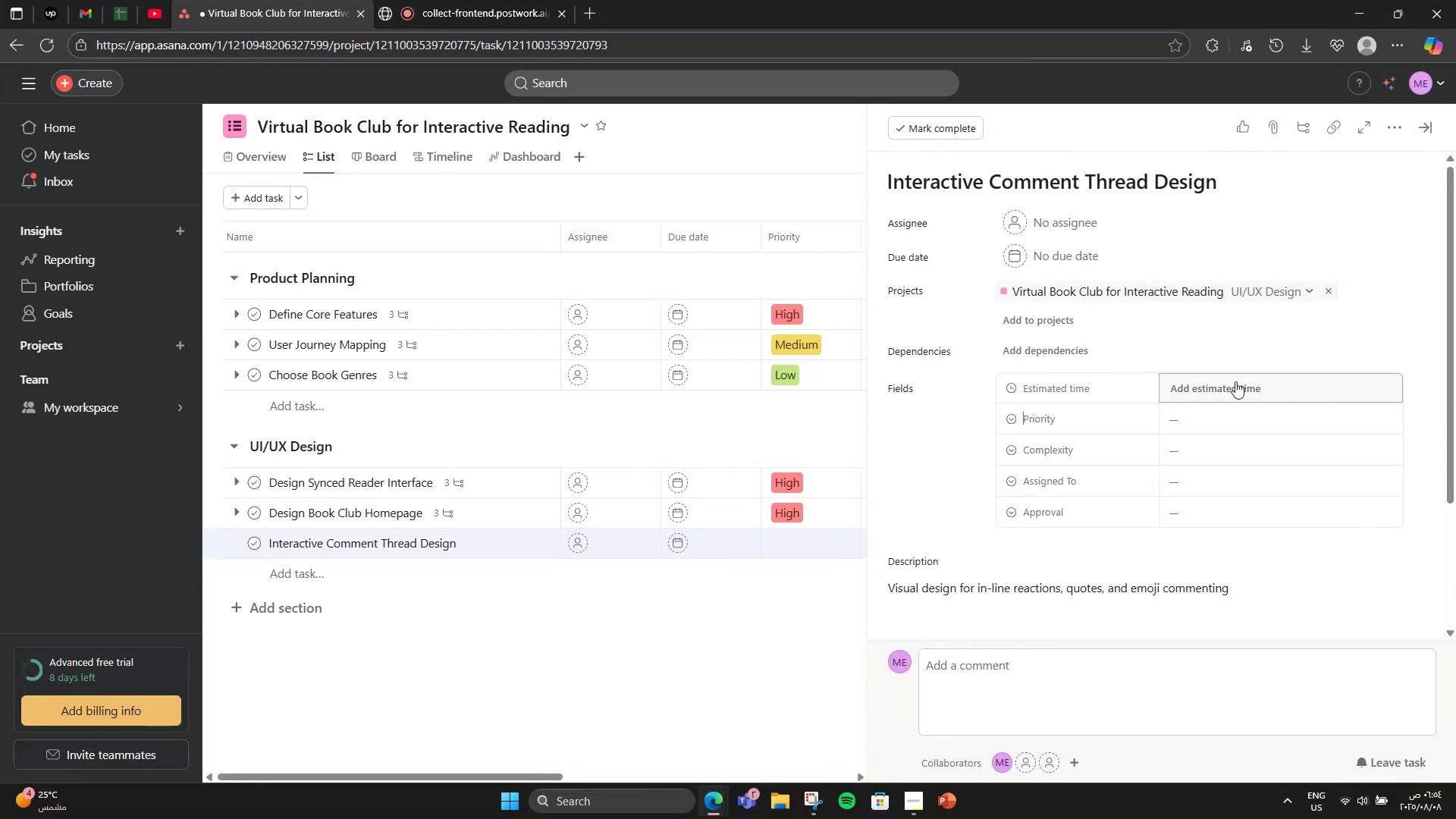 
left_click([1228, 381])
 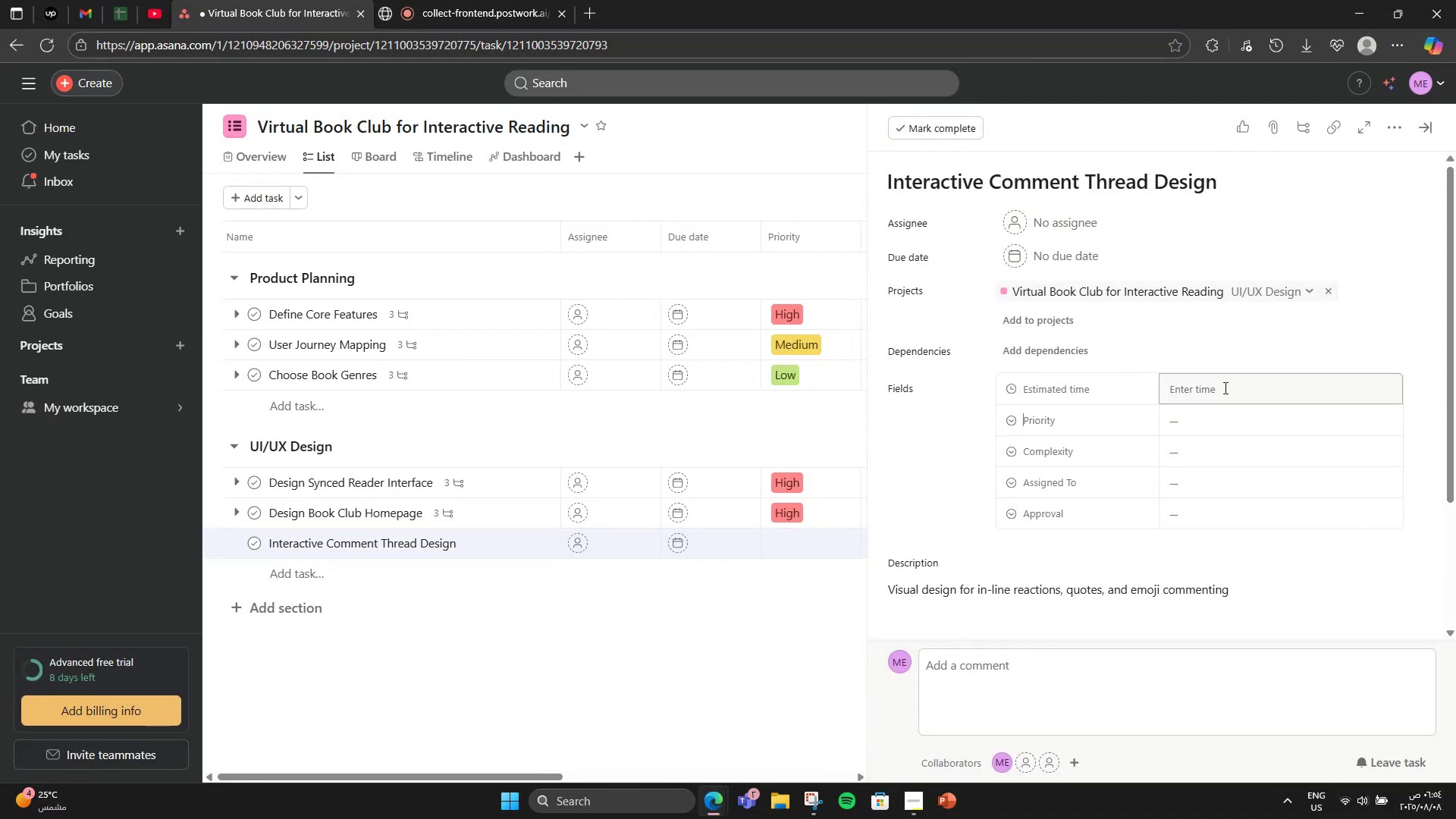 
left_click([1213, 398])
 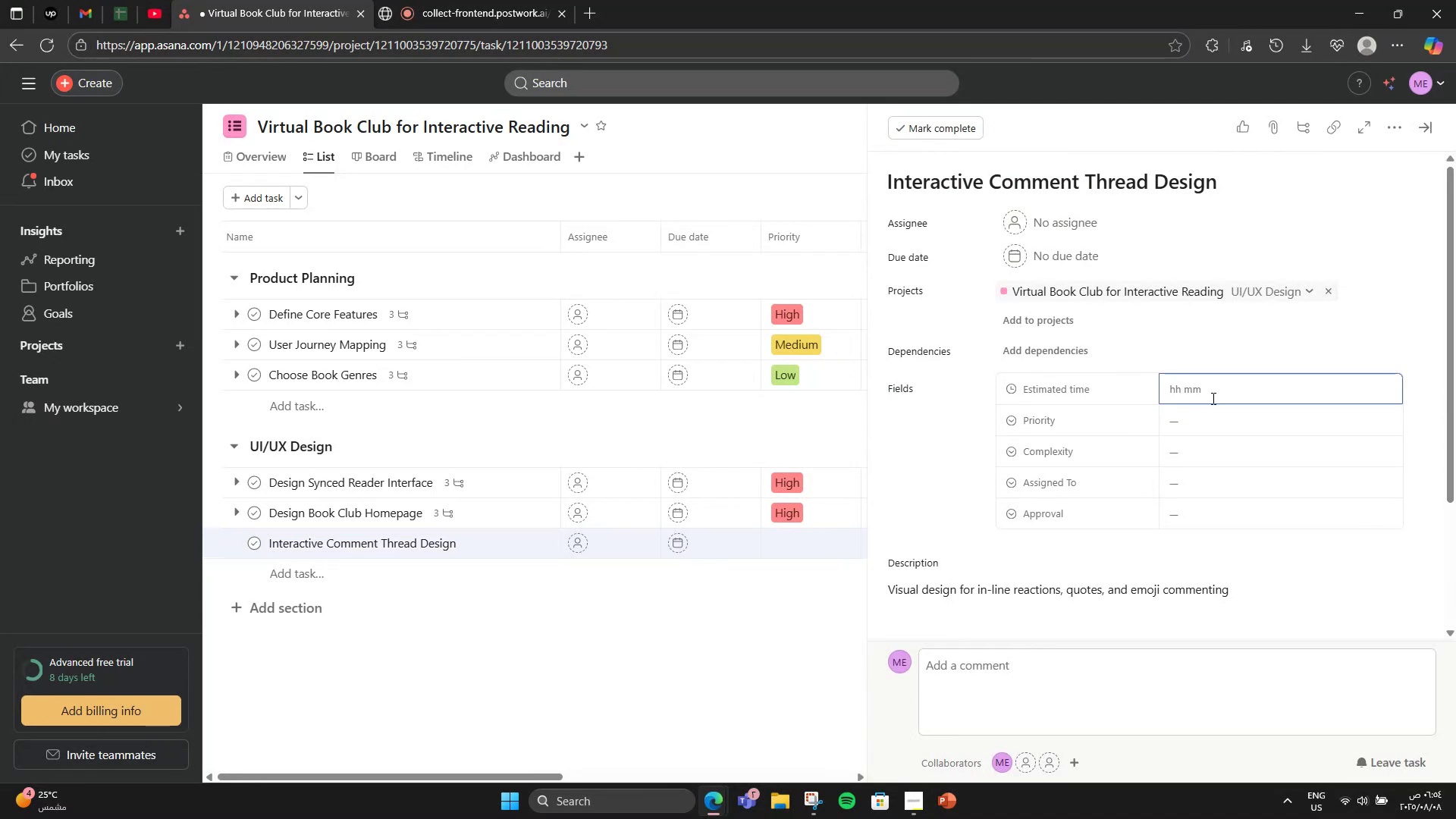 
key(Numpad5)
 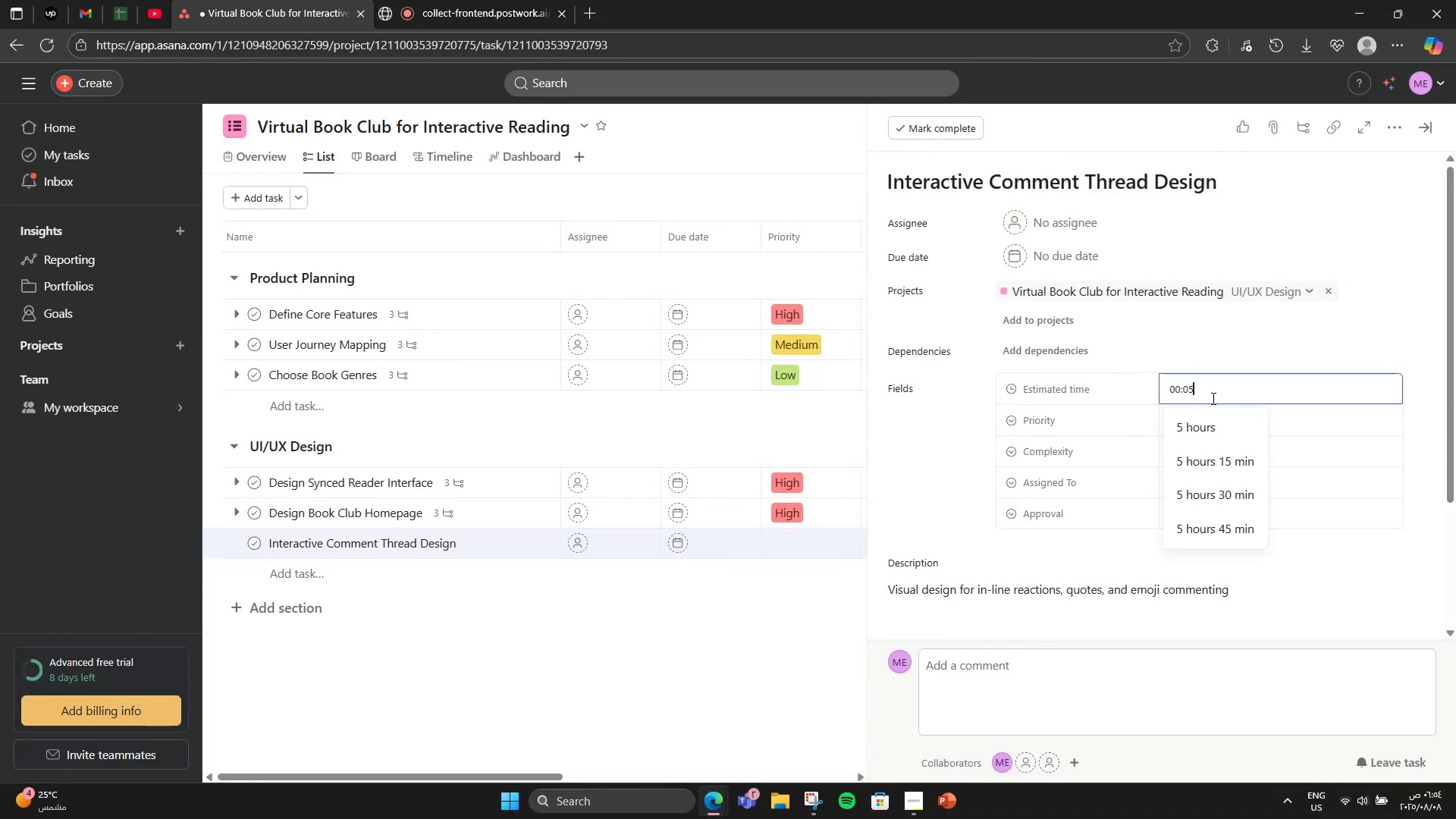 
key(Numpad0)
 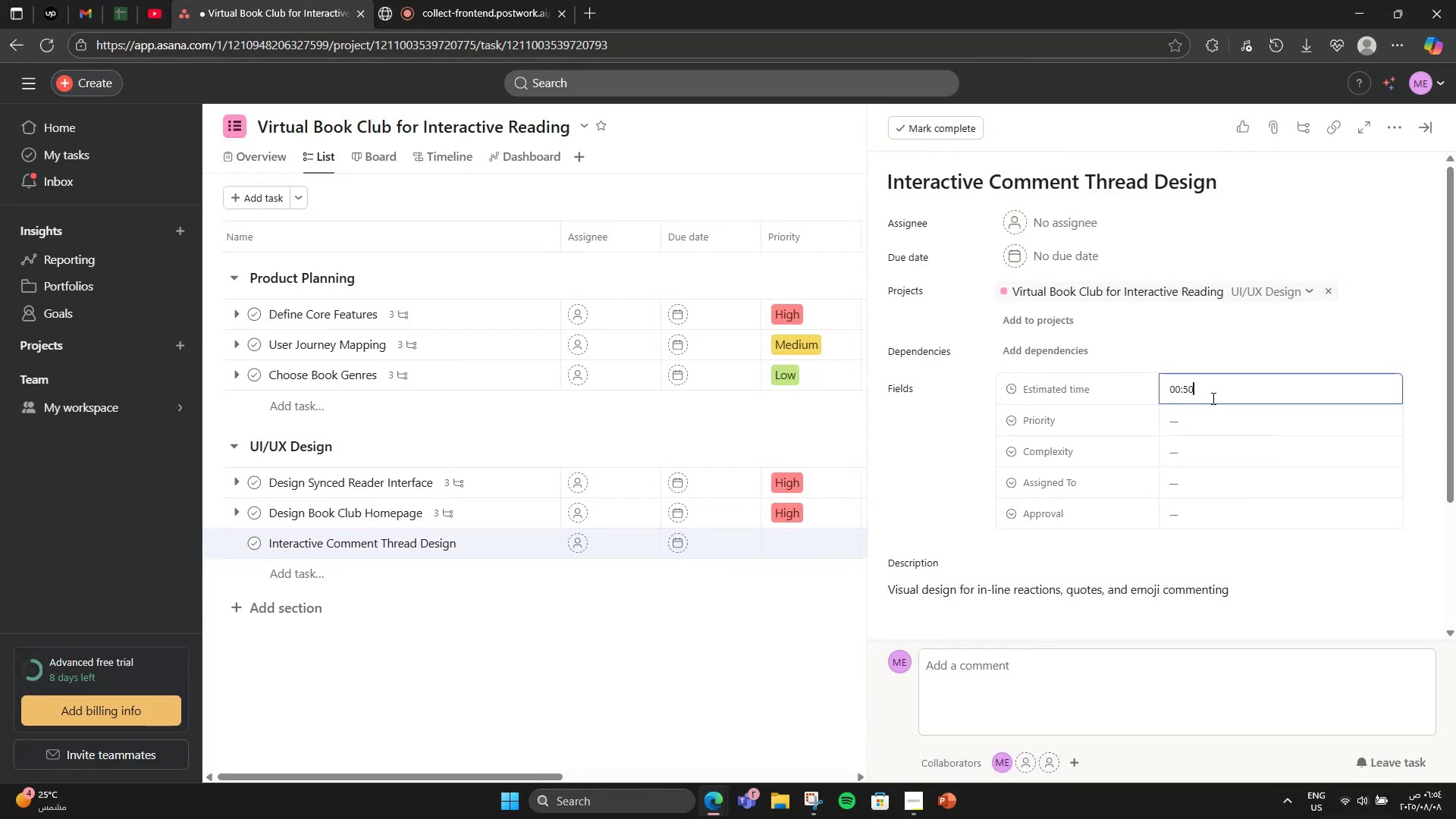 
key(Numpad0)
 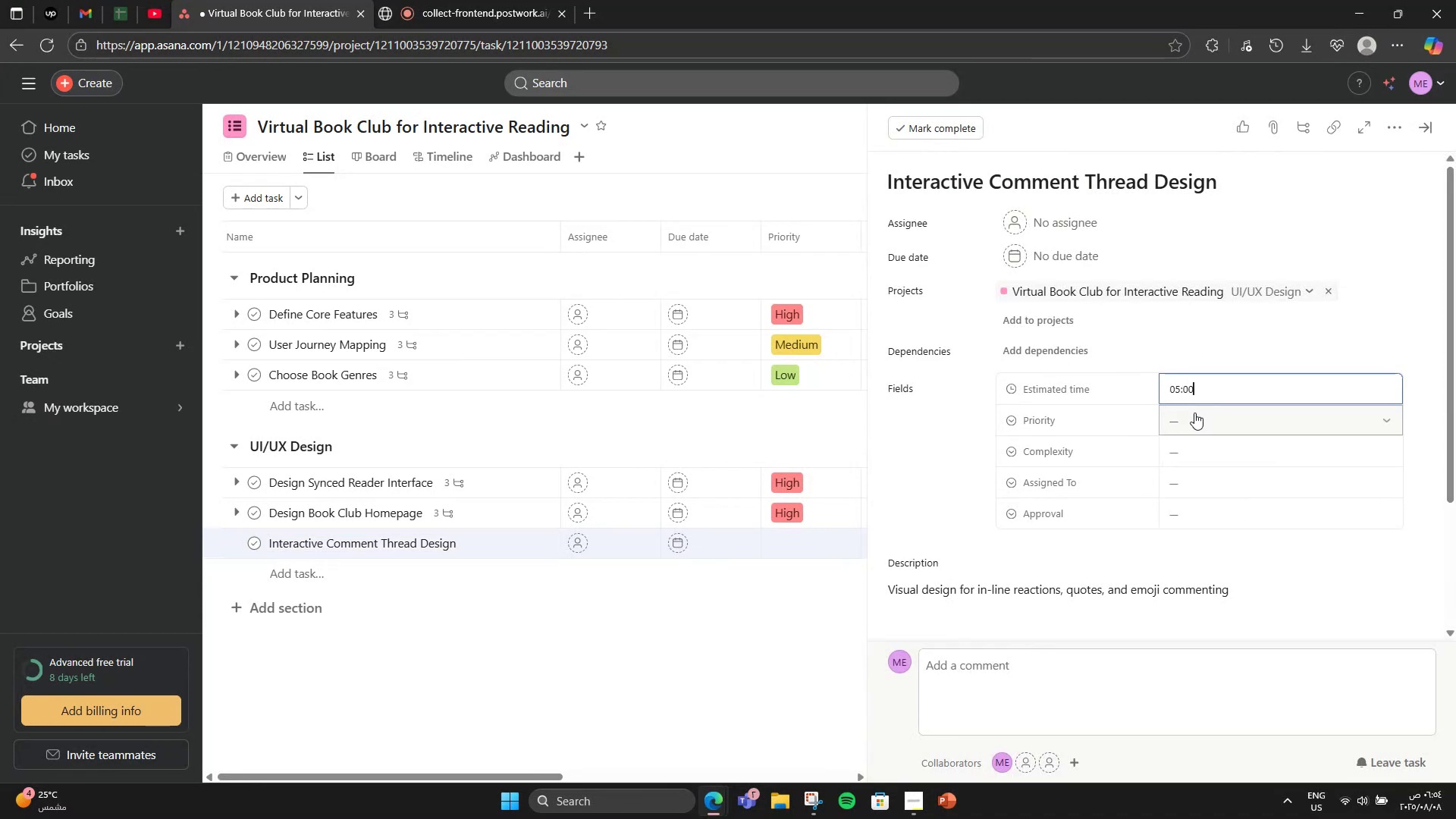 
left_click([1194, 413])
 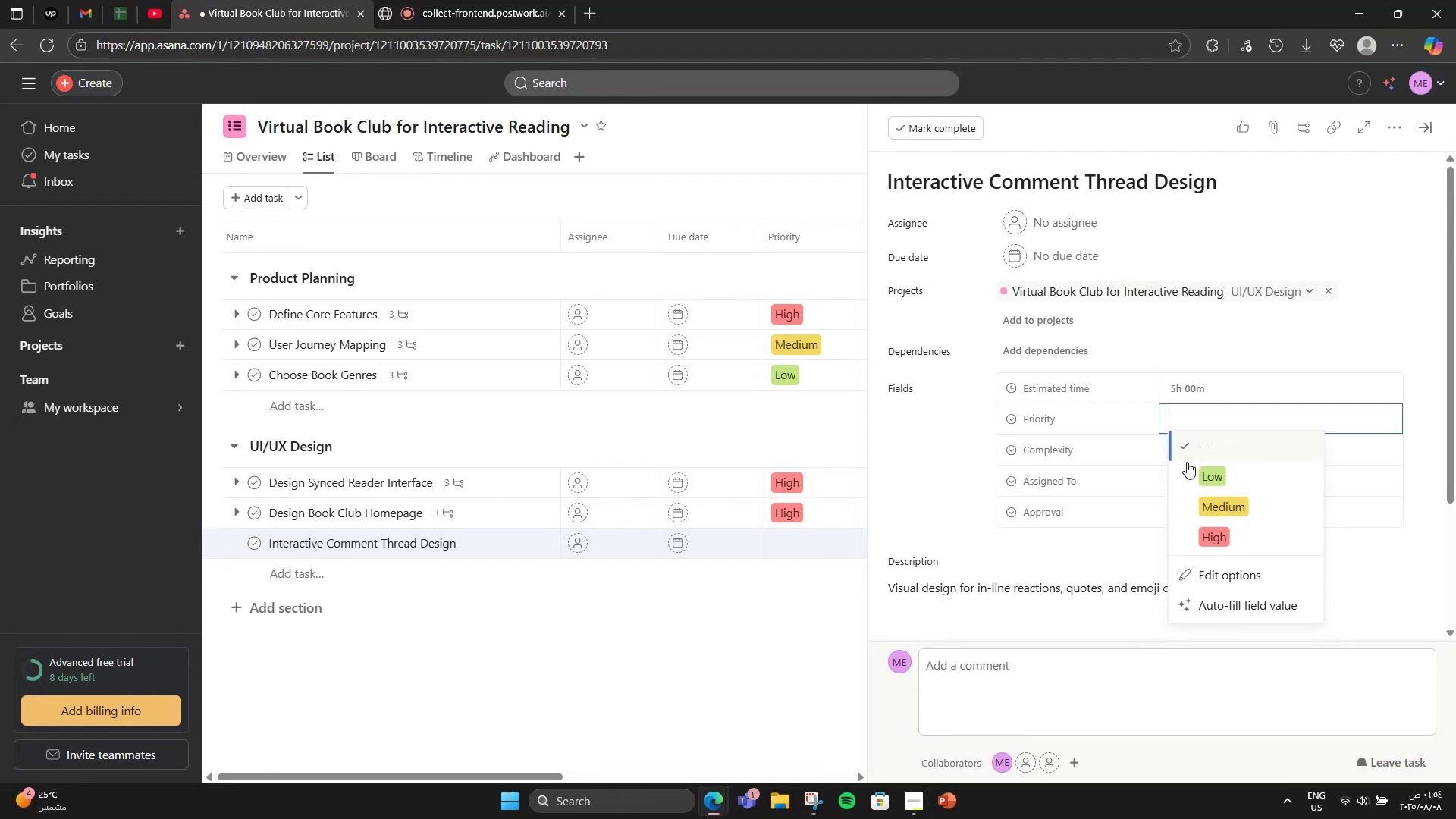 
double_click([1181, 438])
 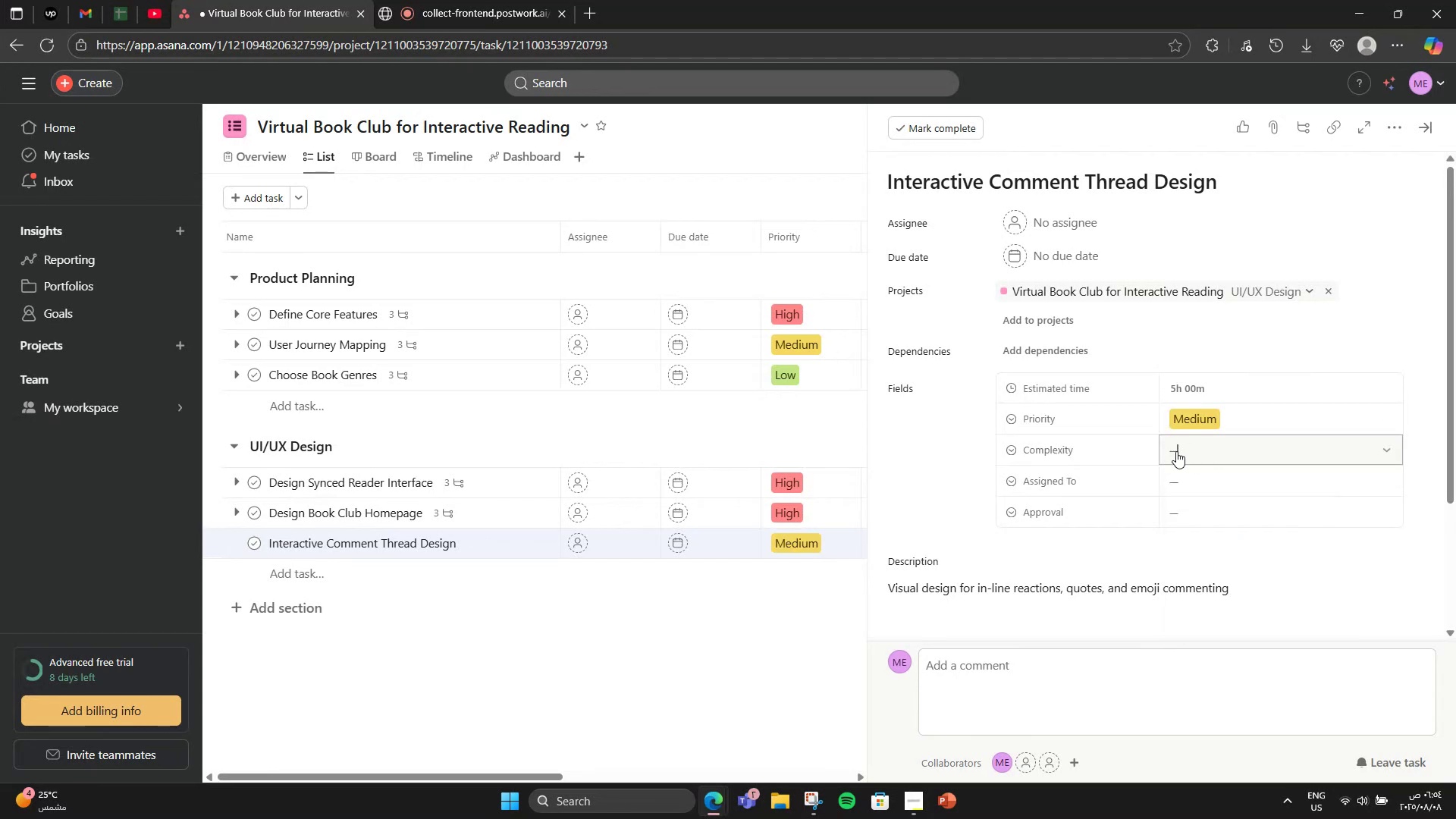 
triple_click([1176, 451])
 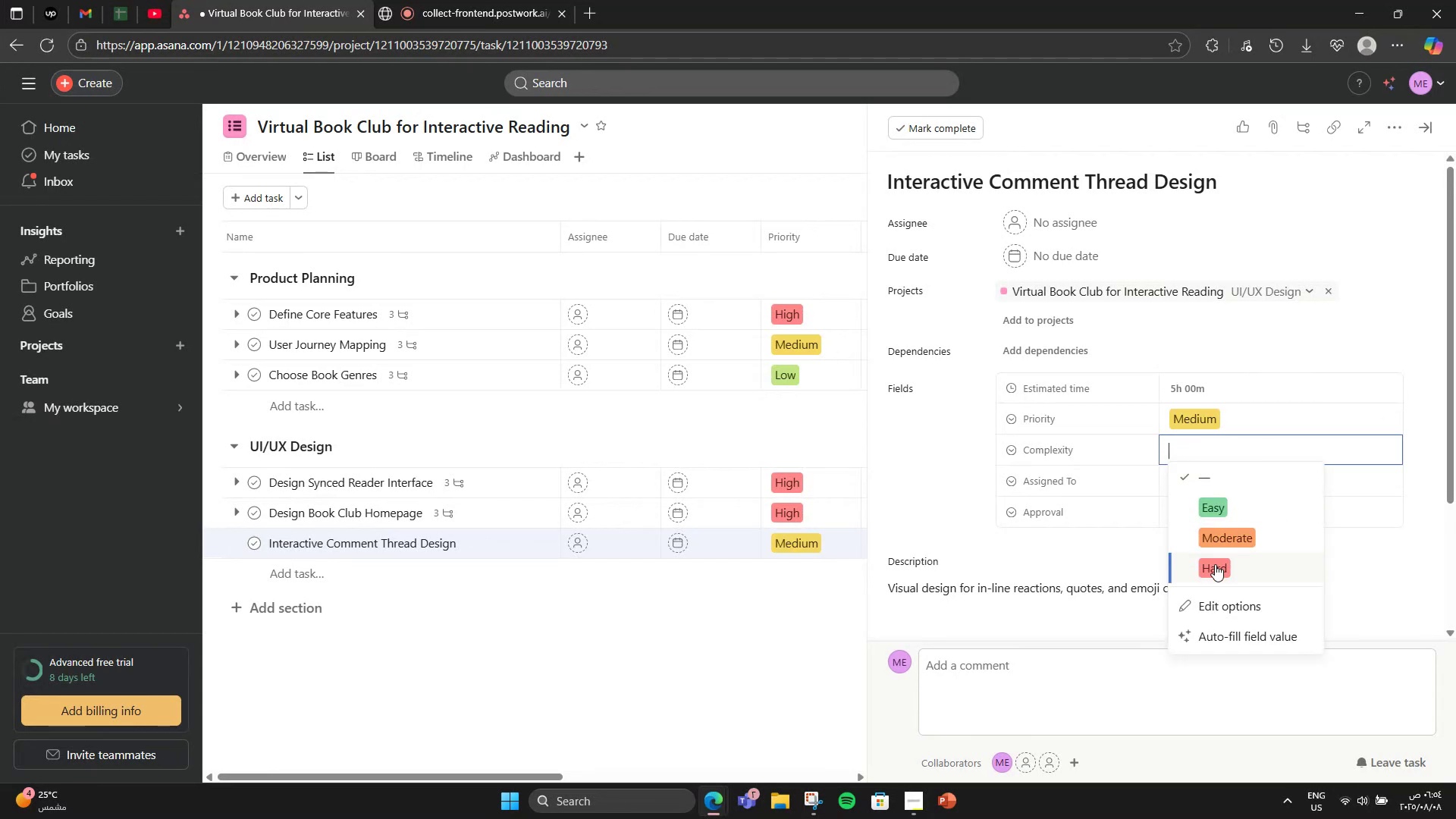 
double_click([1198, 482])
 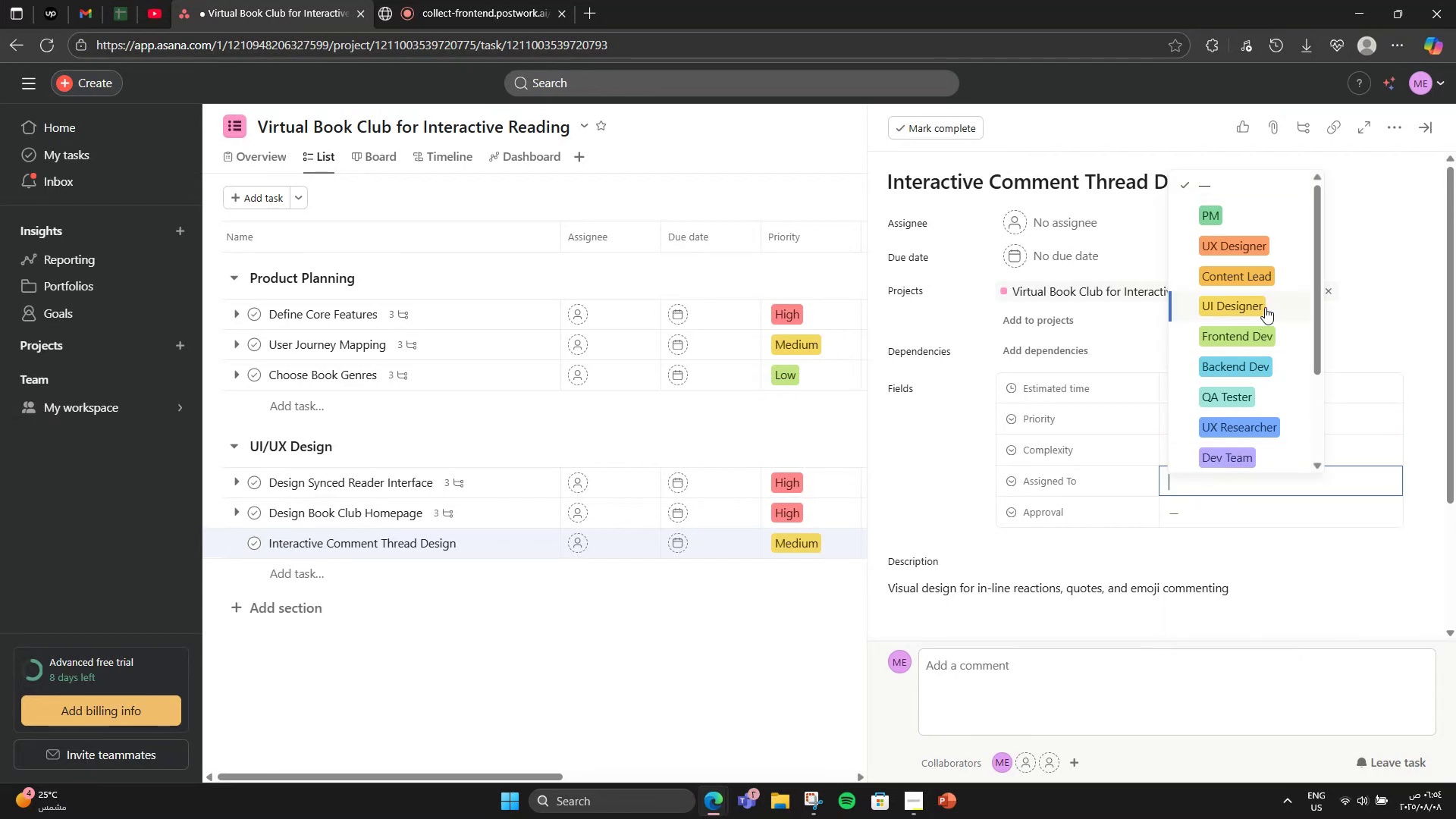 
left_click([1263, 297])
 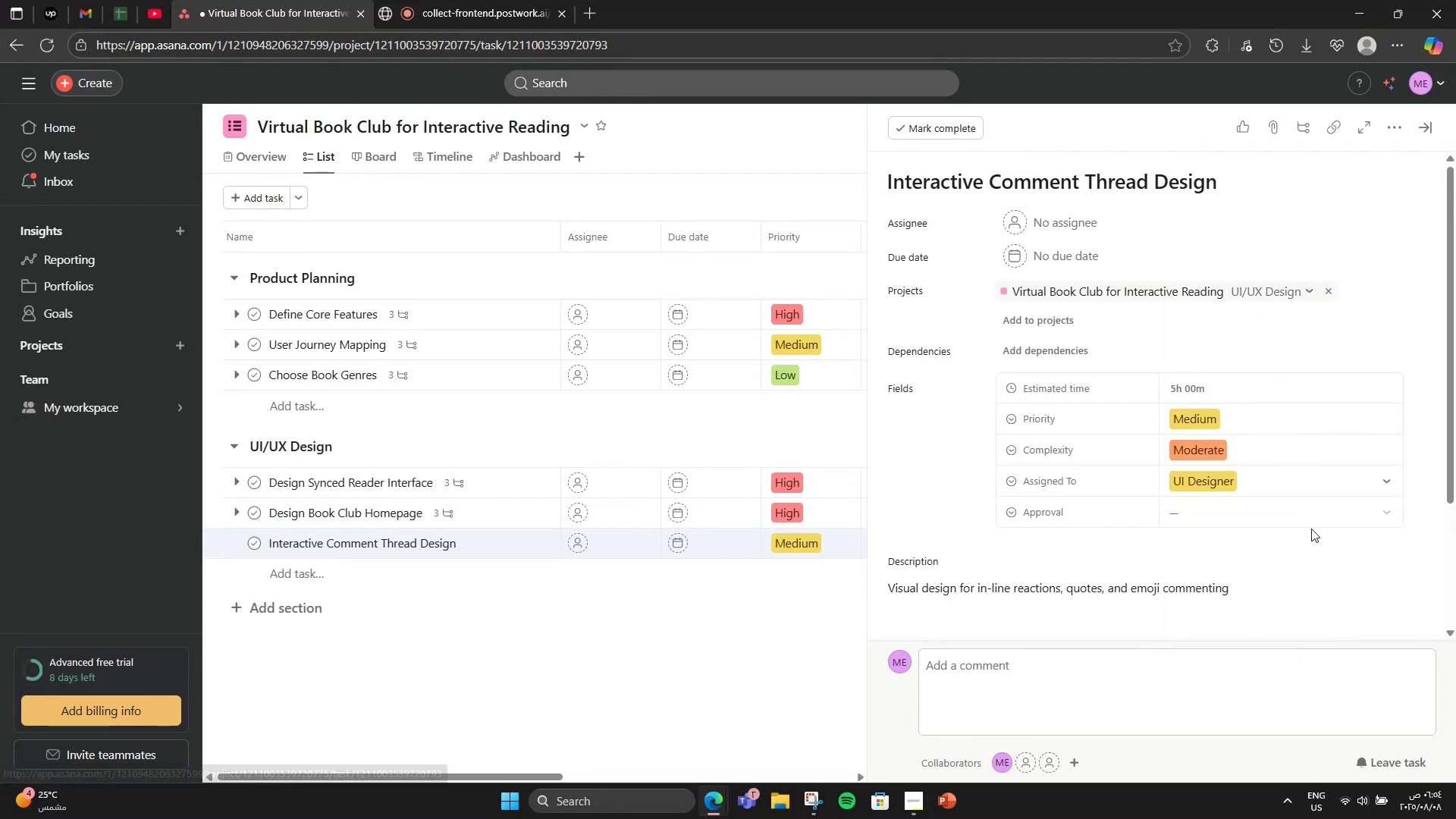 
left_click([1298, 517])
 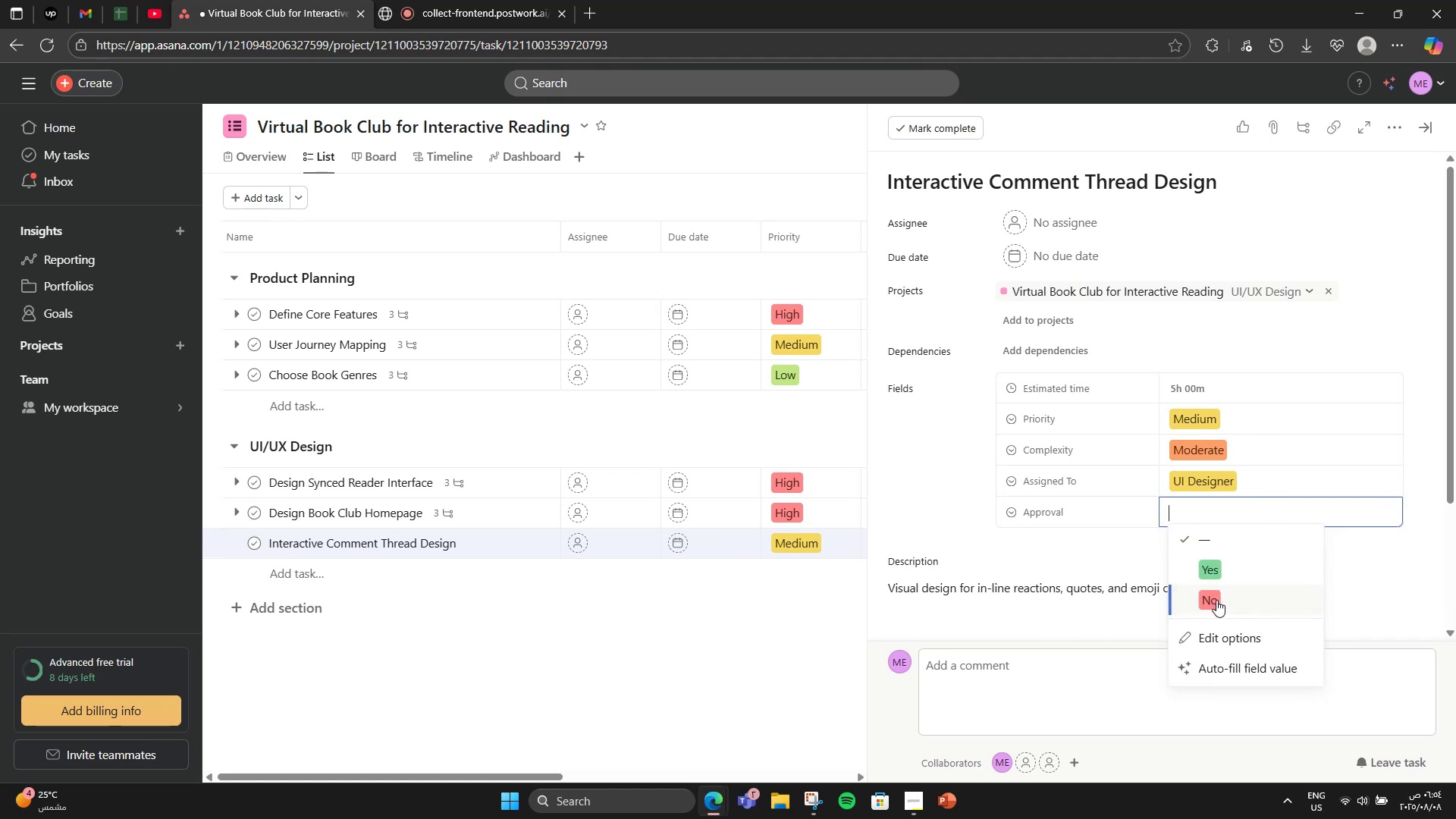 
left_click([1219, 604])
 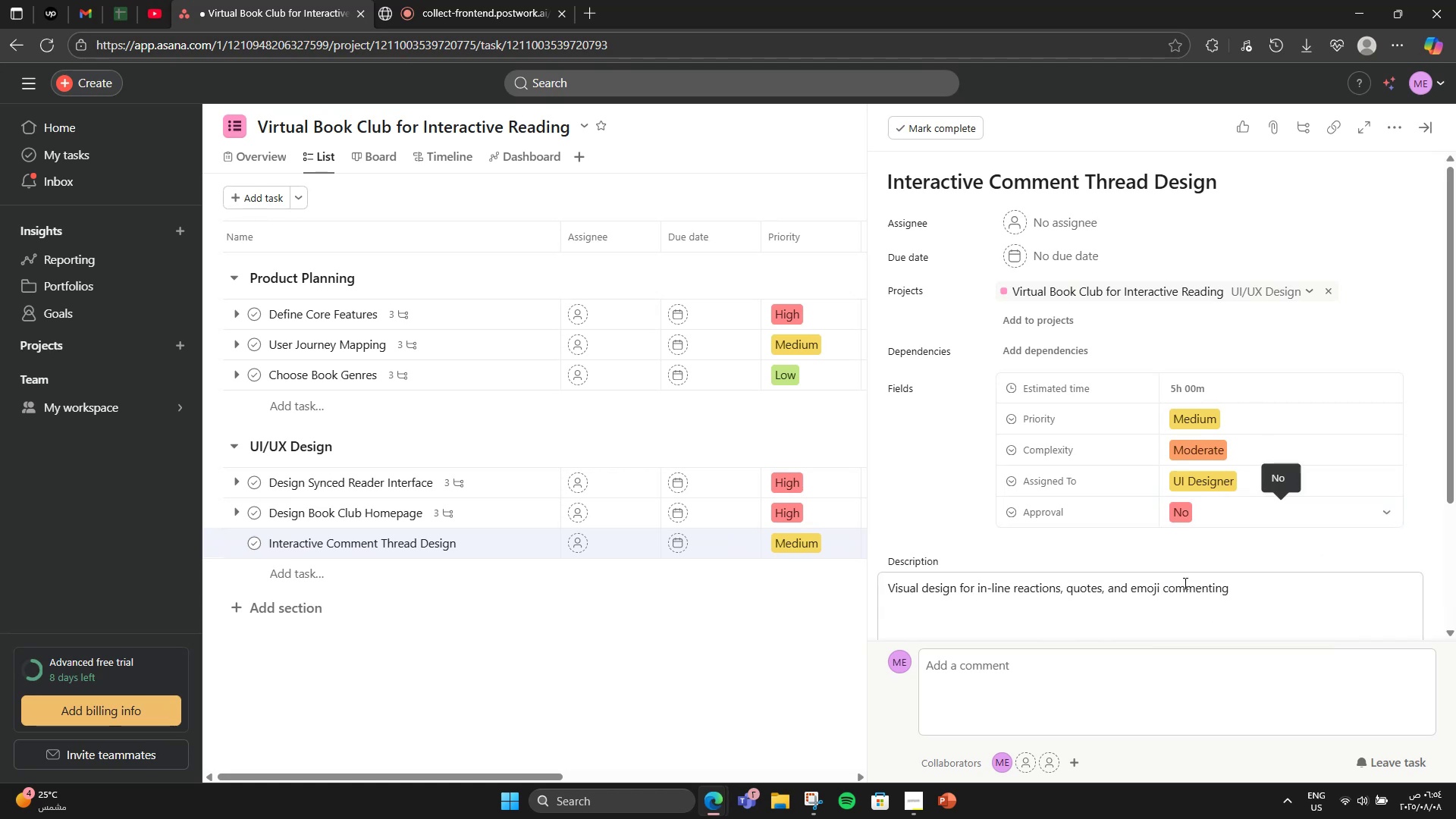 
scroll: coordinate [1181, 582], scroll_direction: down, amount: 2.0
 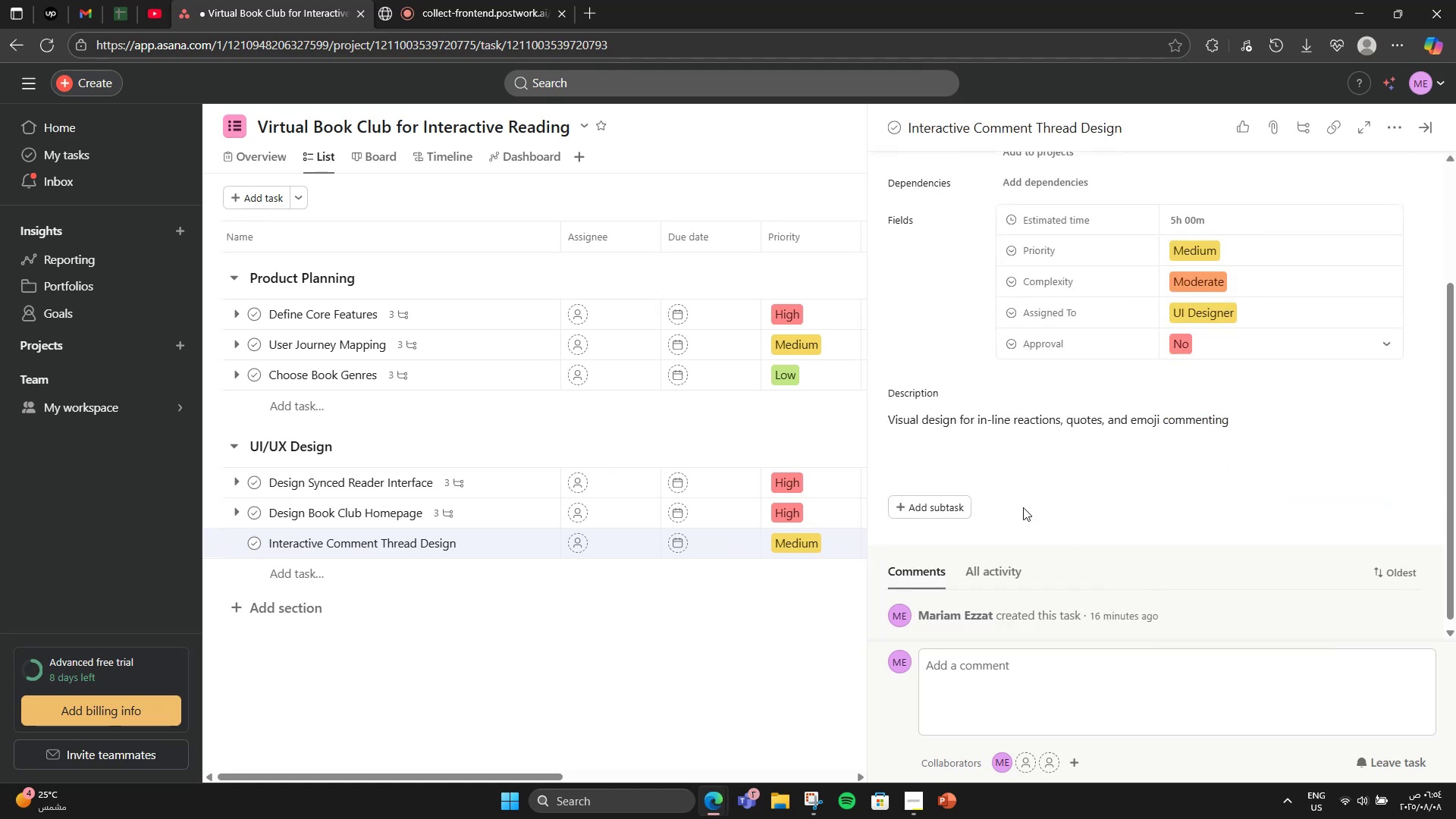 
left_click([943, 500])
 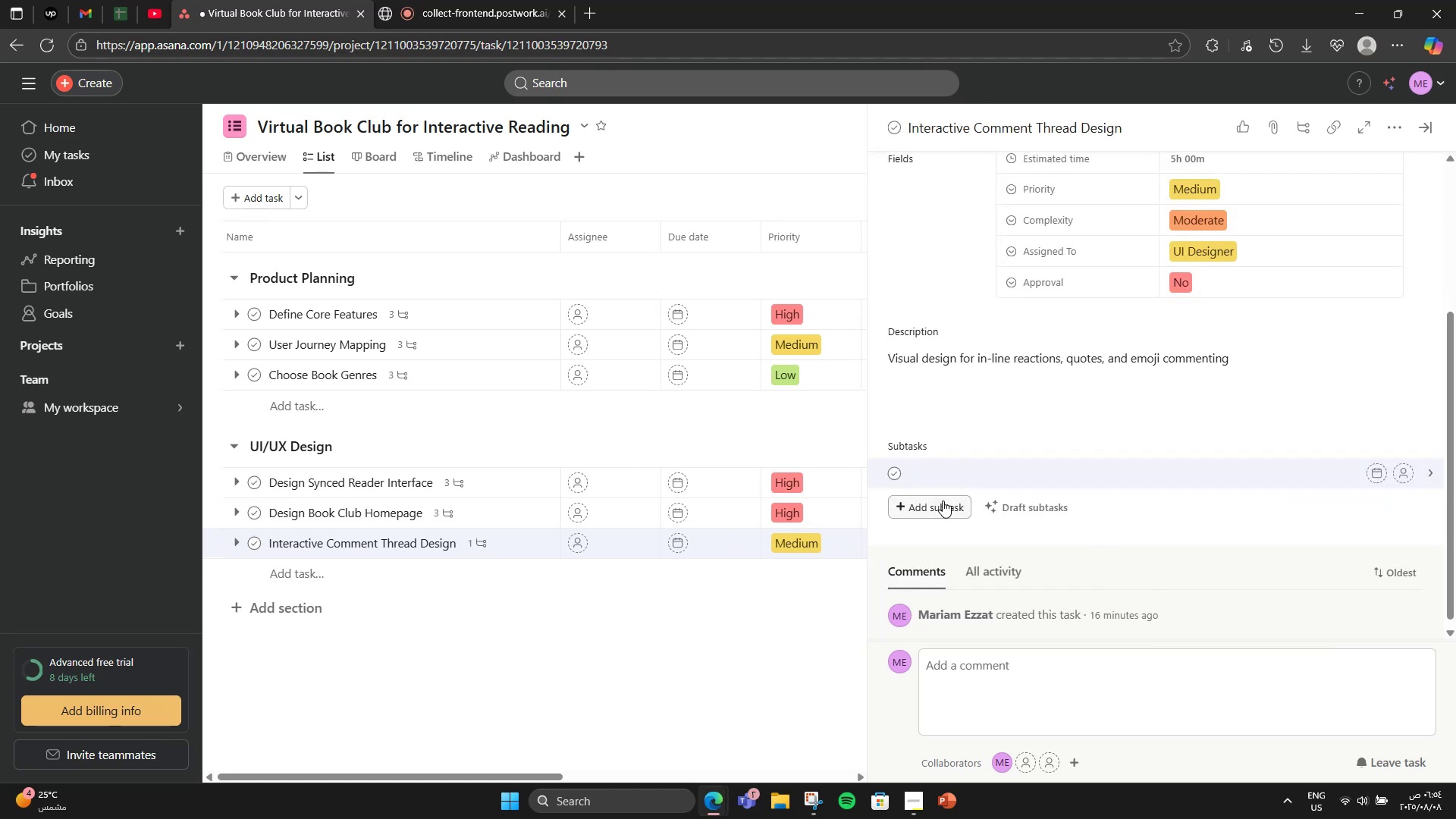 
type(Tooltip system)
 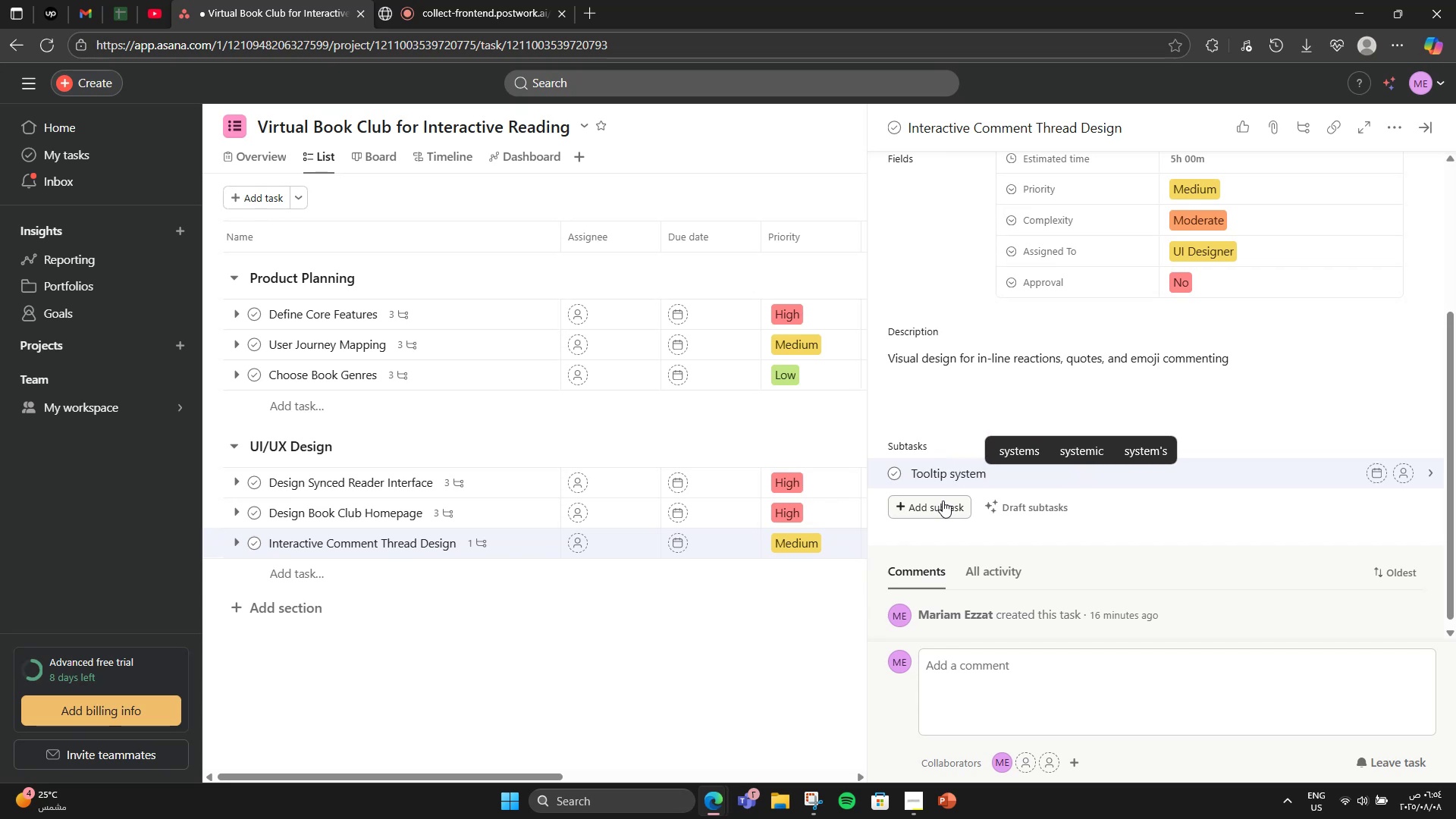 
key(Enter)
 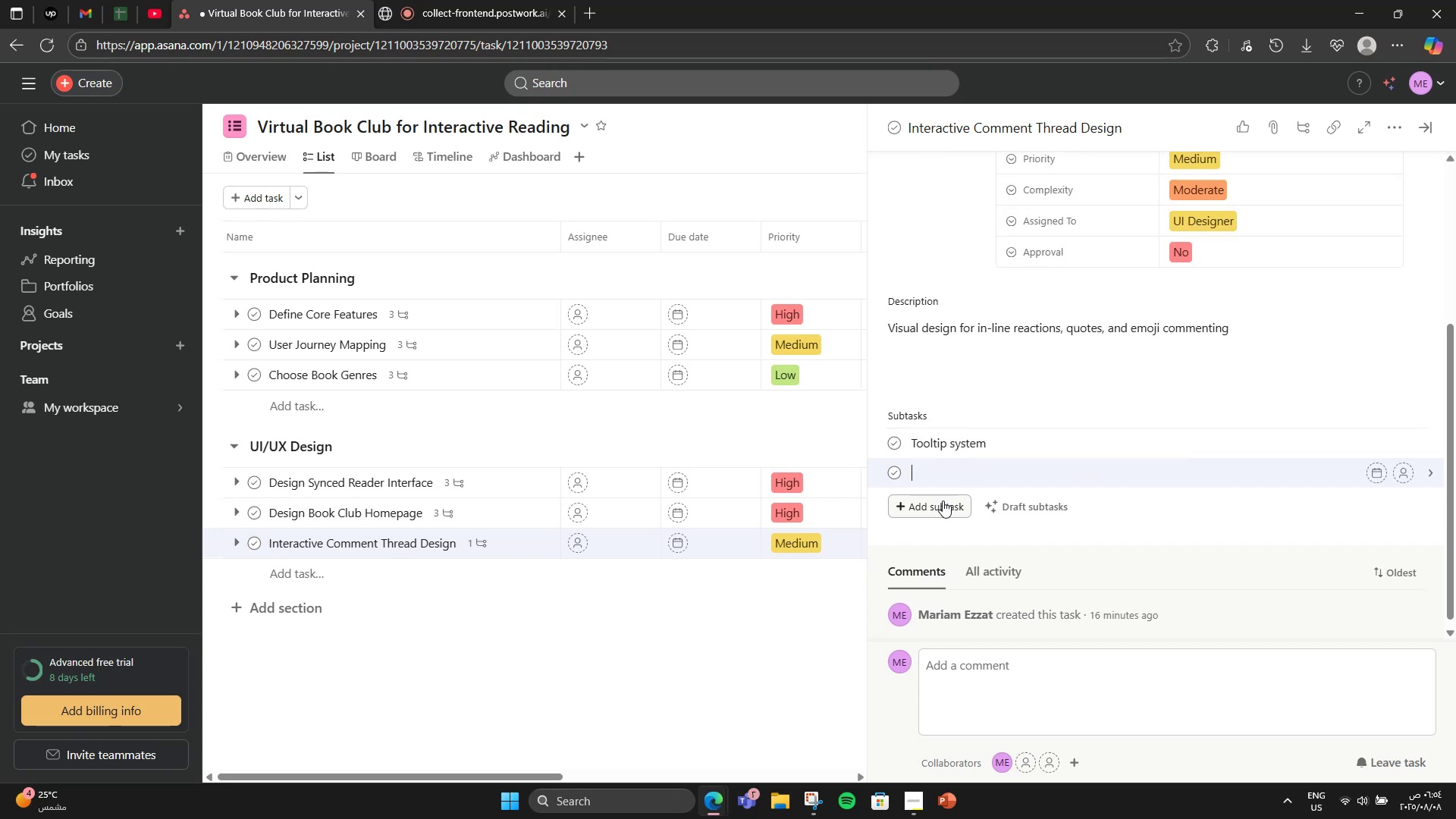 
type(Thread expansion)
 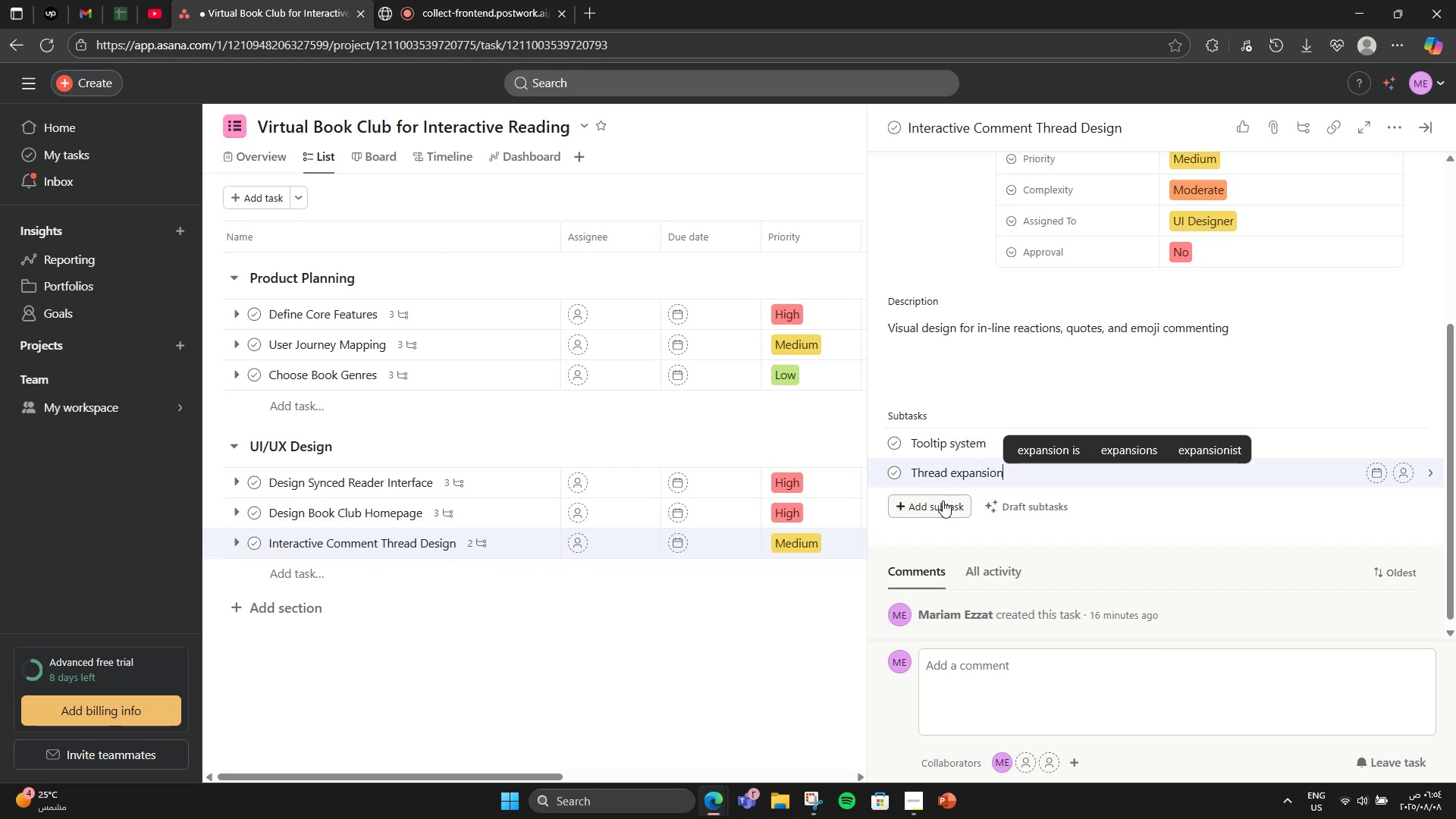 
key(Enter)
 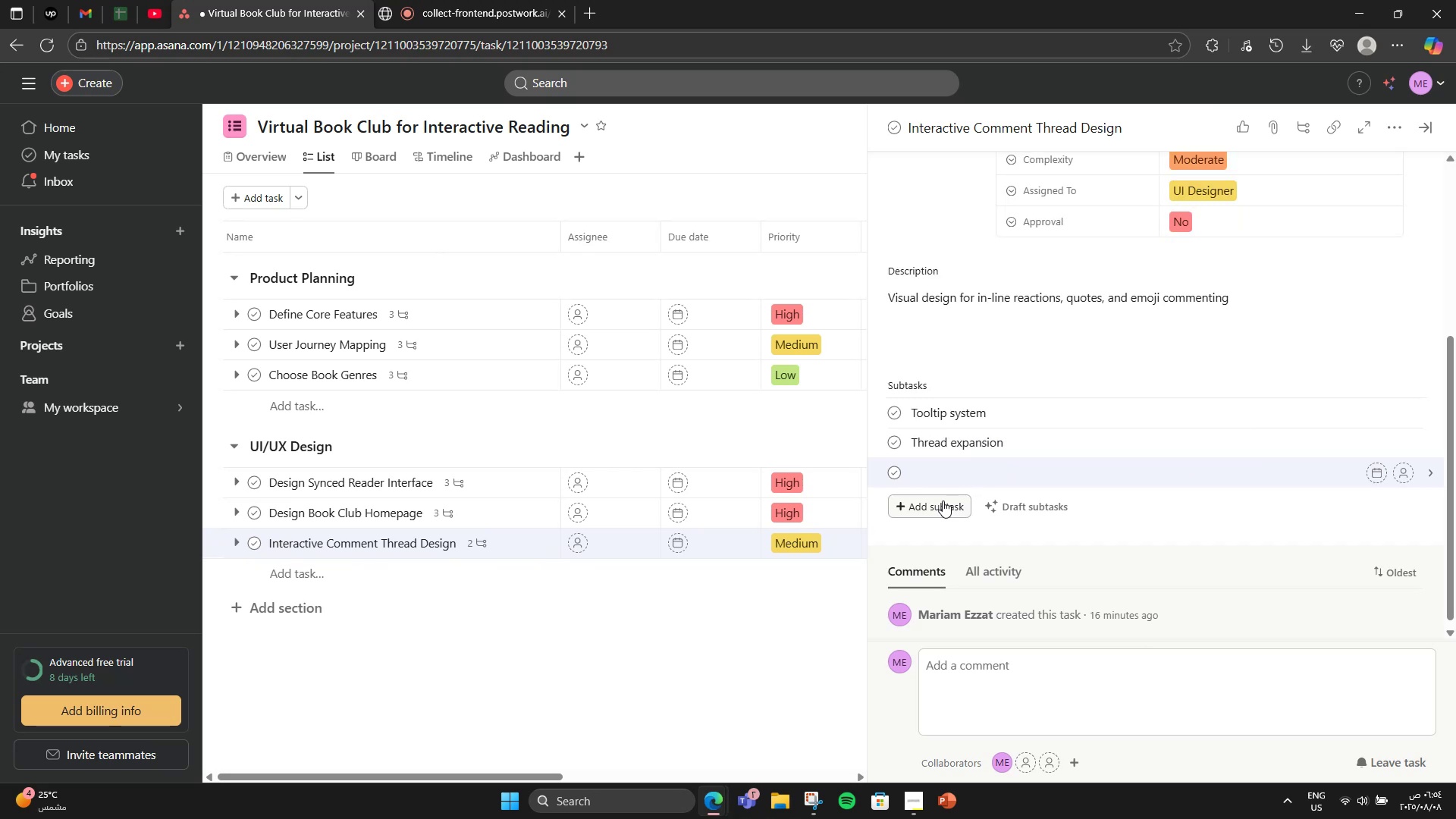 
type(Reaction bar)
 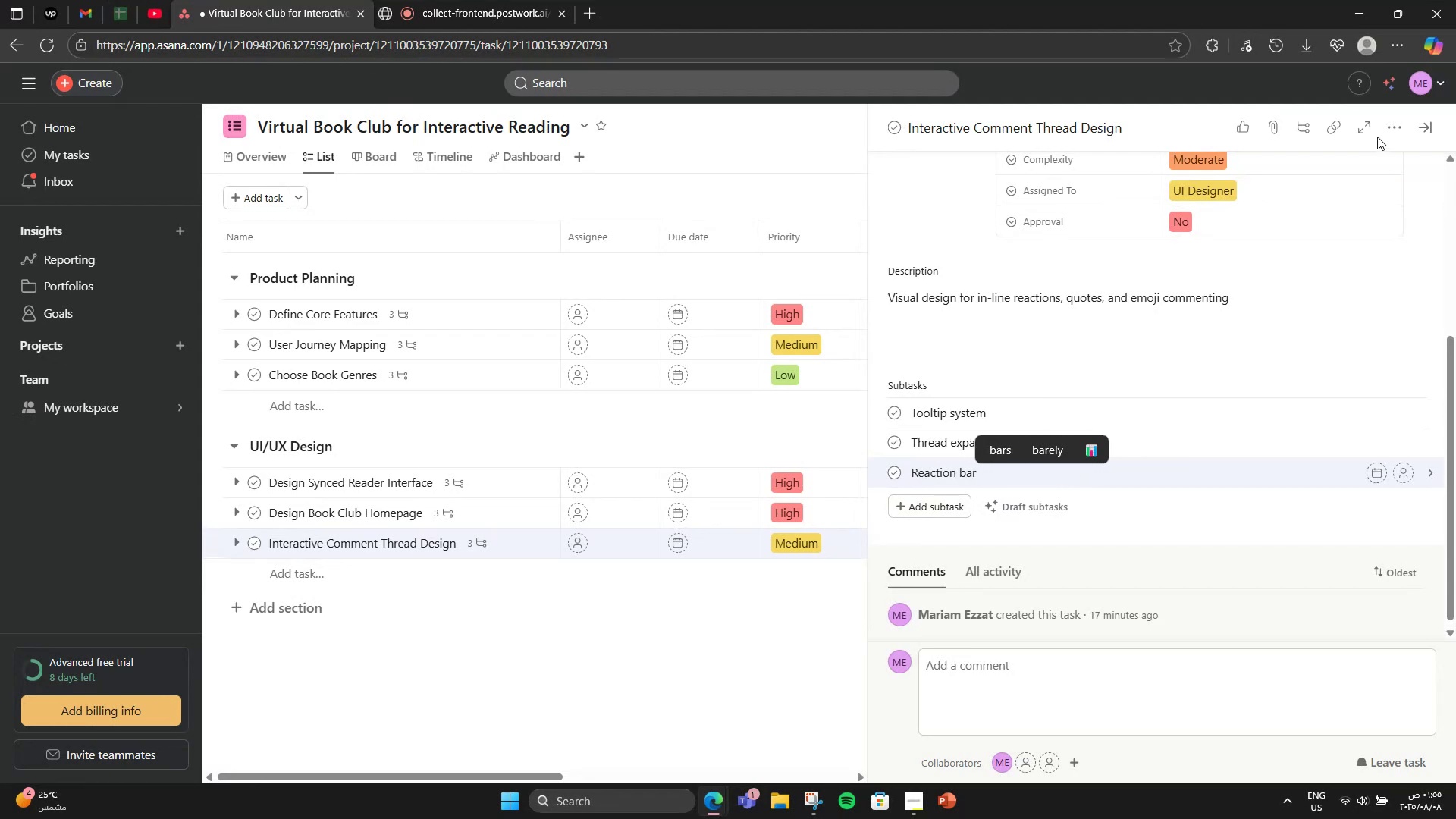 
left_click([1430, 127])
 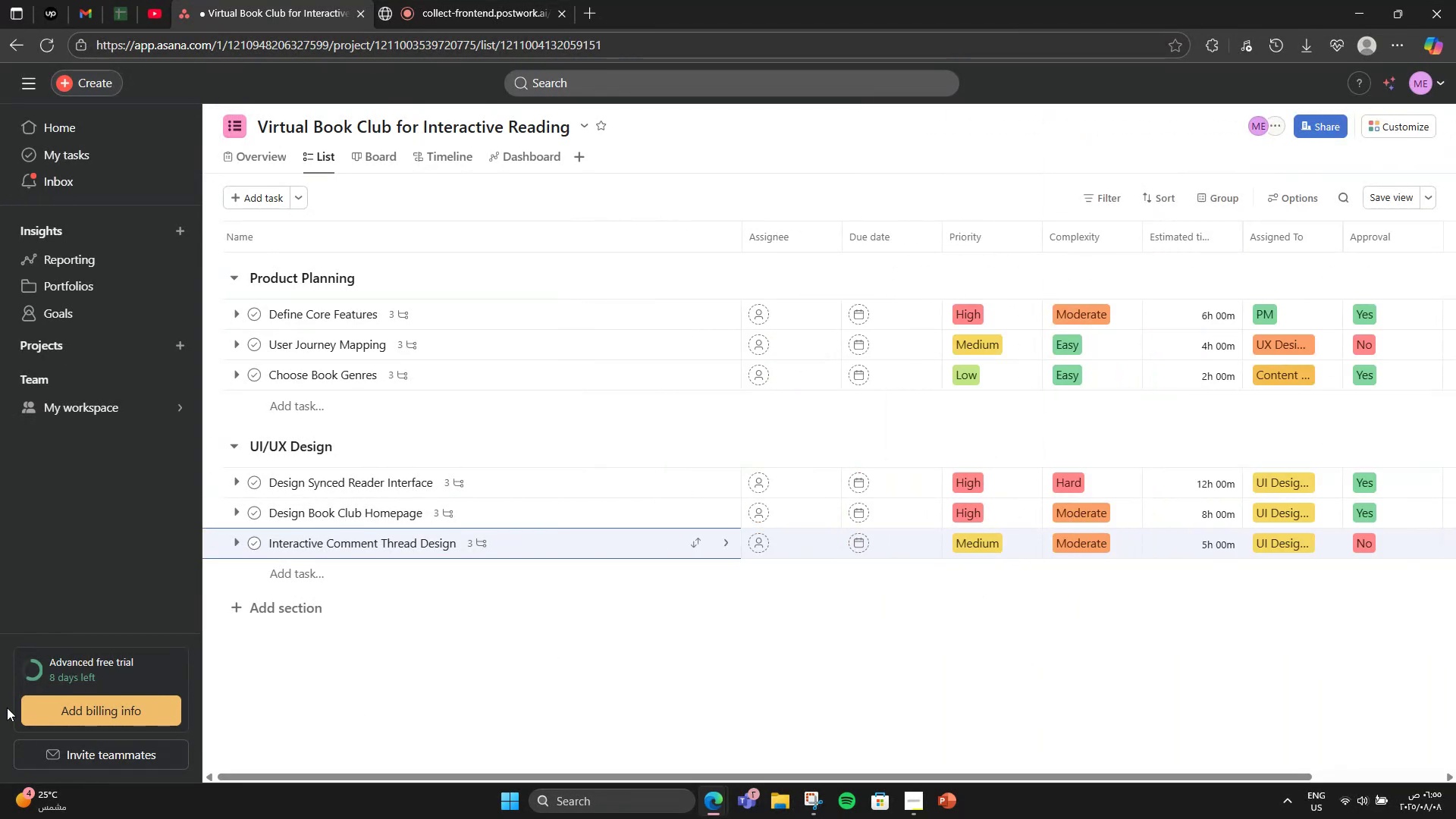 
left_click([246, 610])
 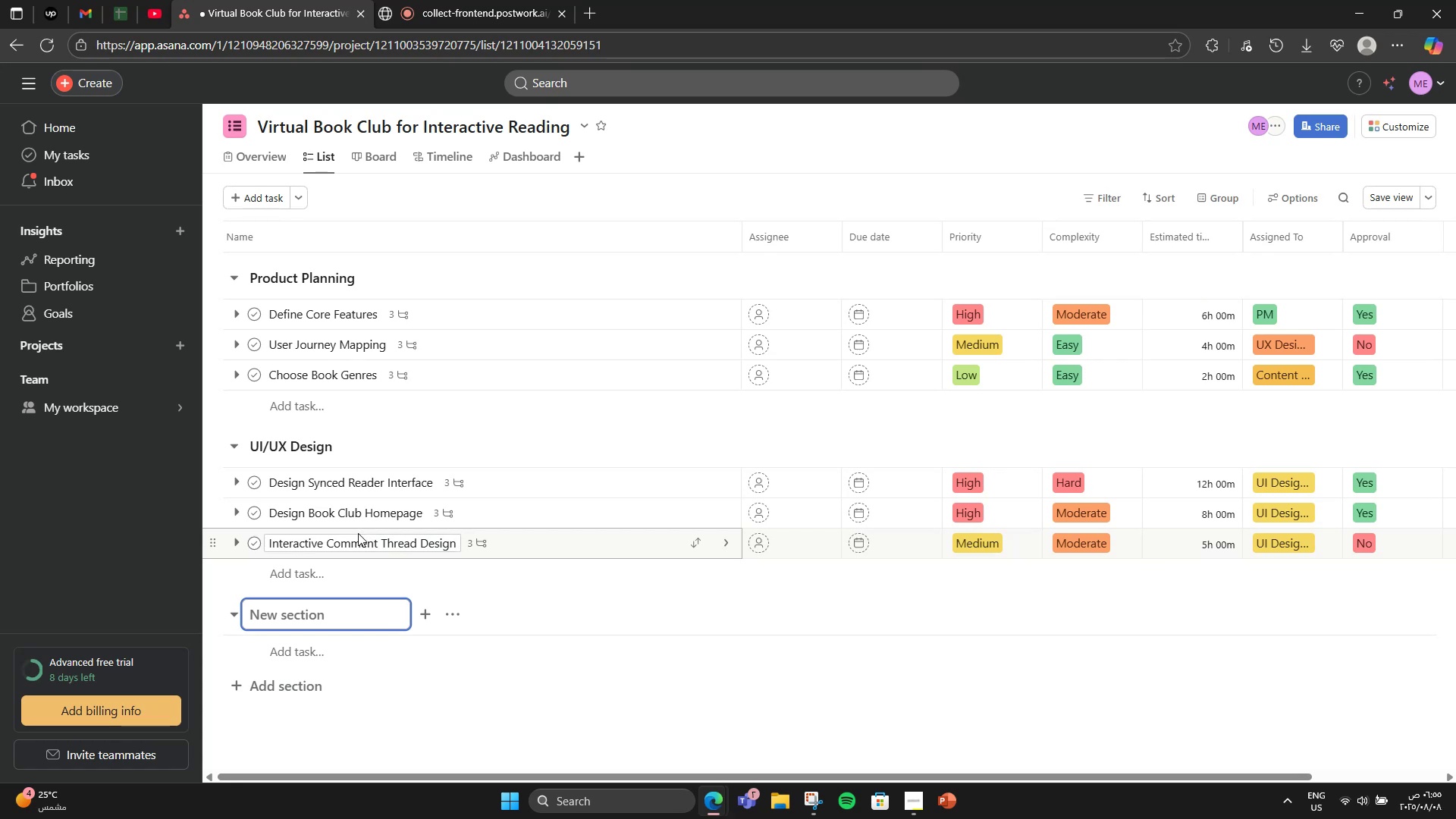 
wait(7.11)
 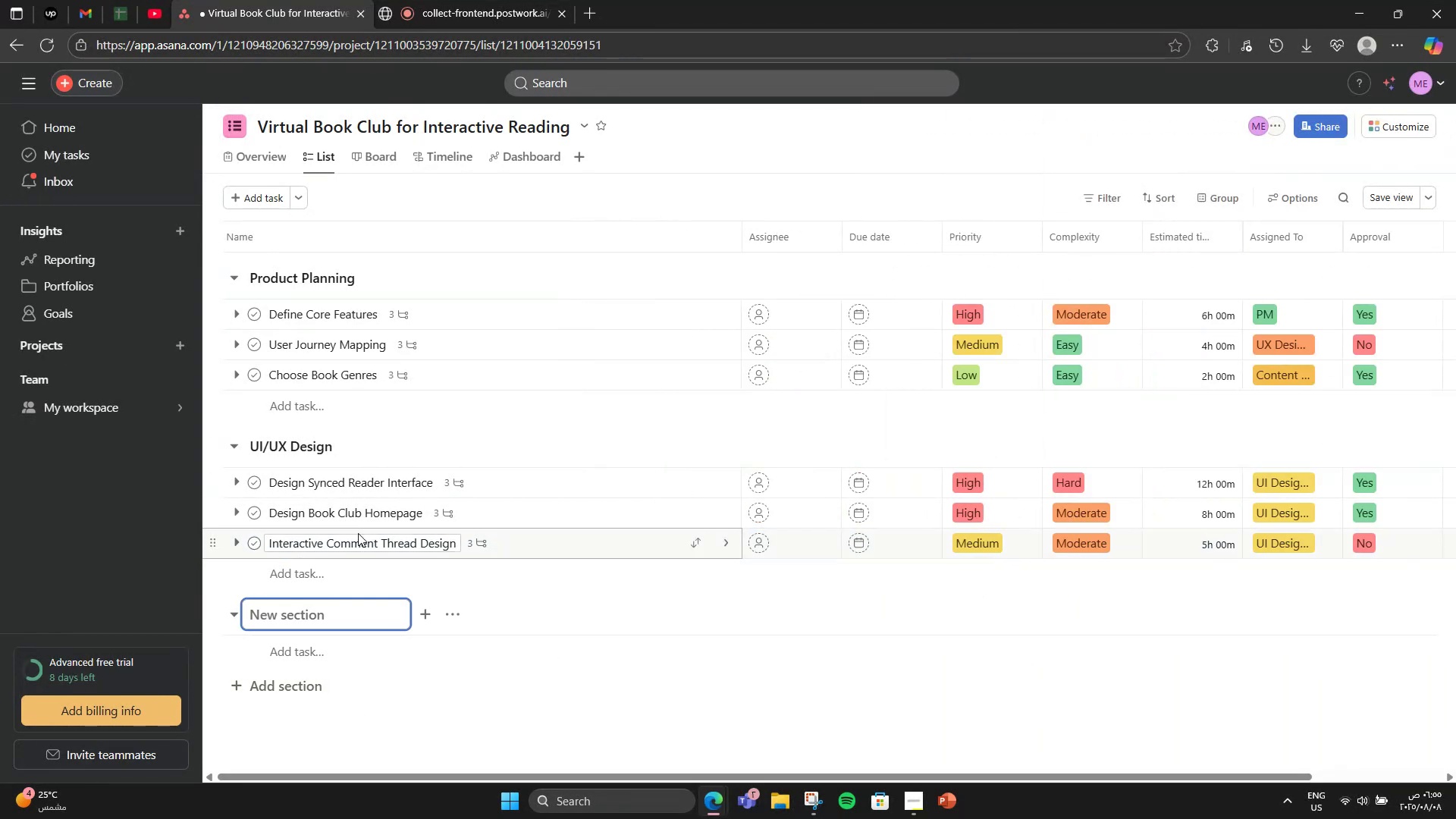 
type(Deve)
 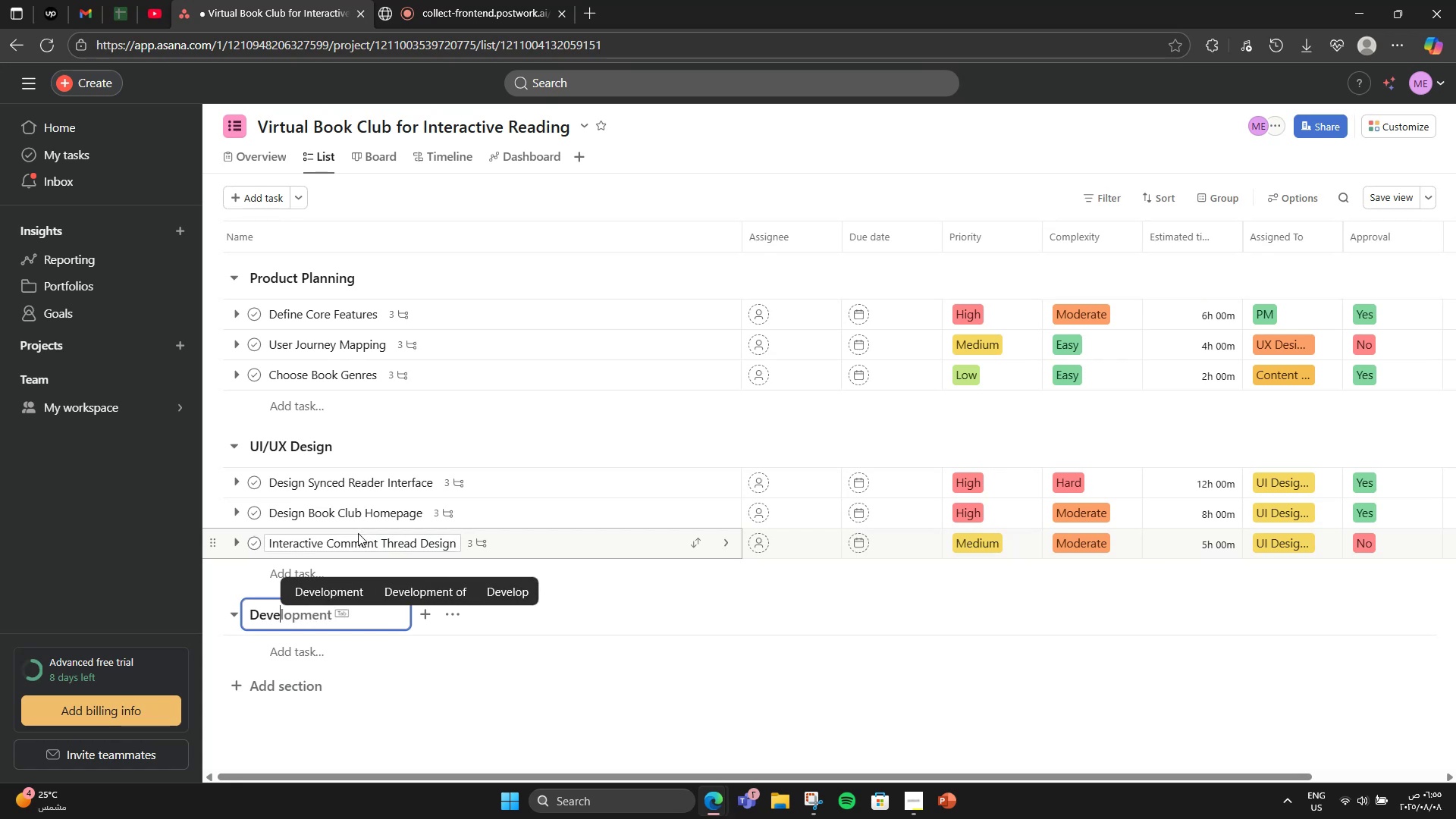 
key(ArrowRight)
 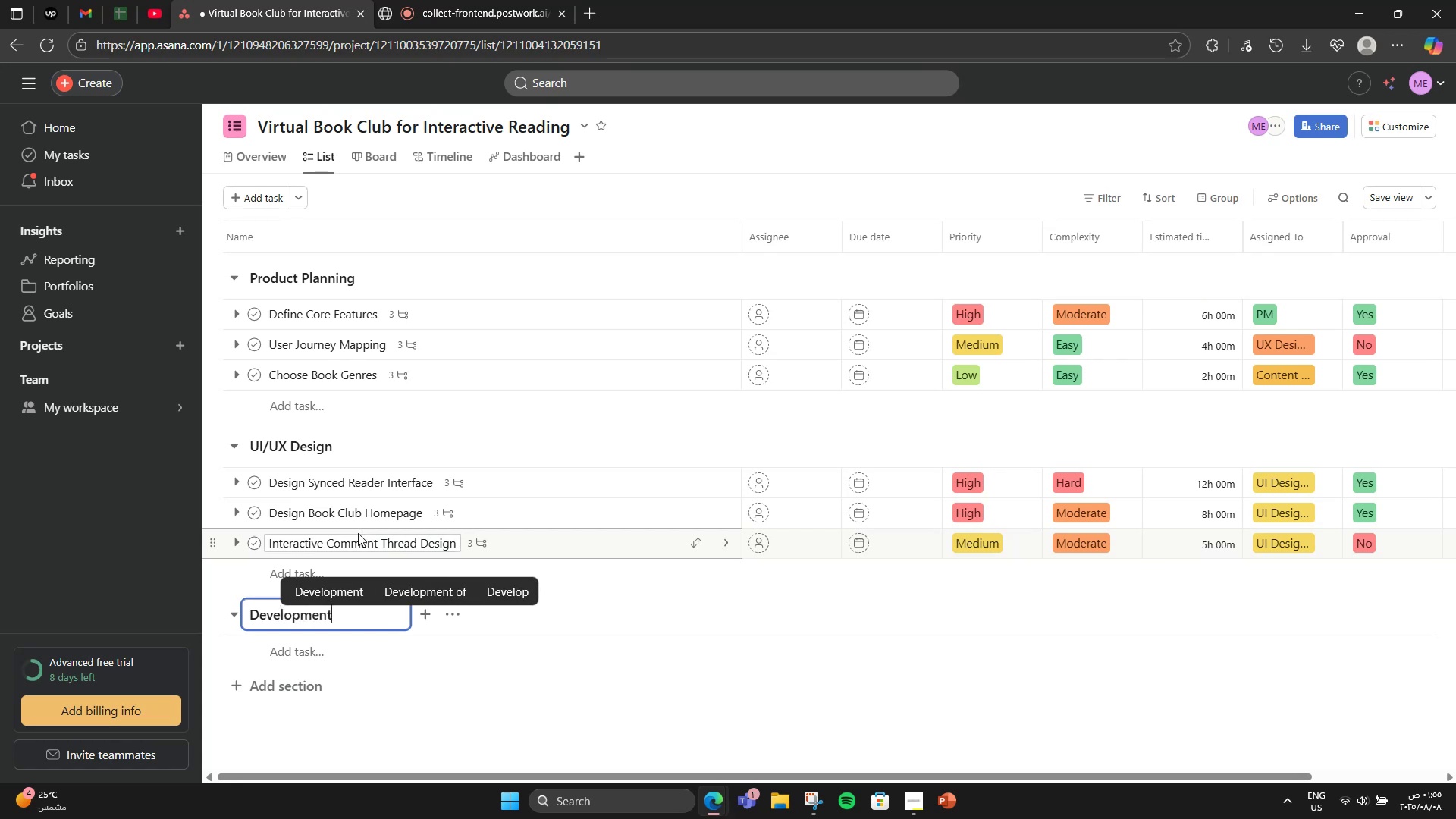 
key(Space)
 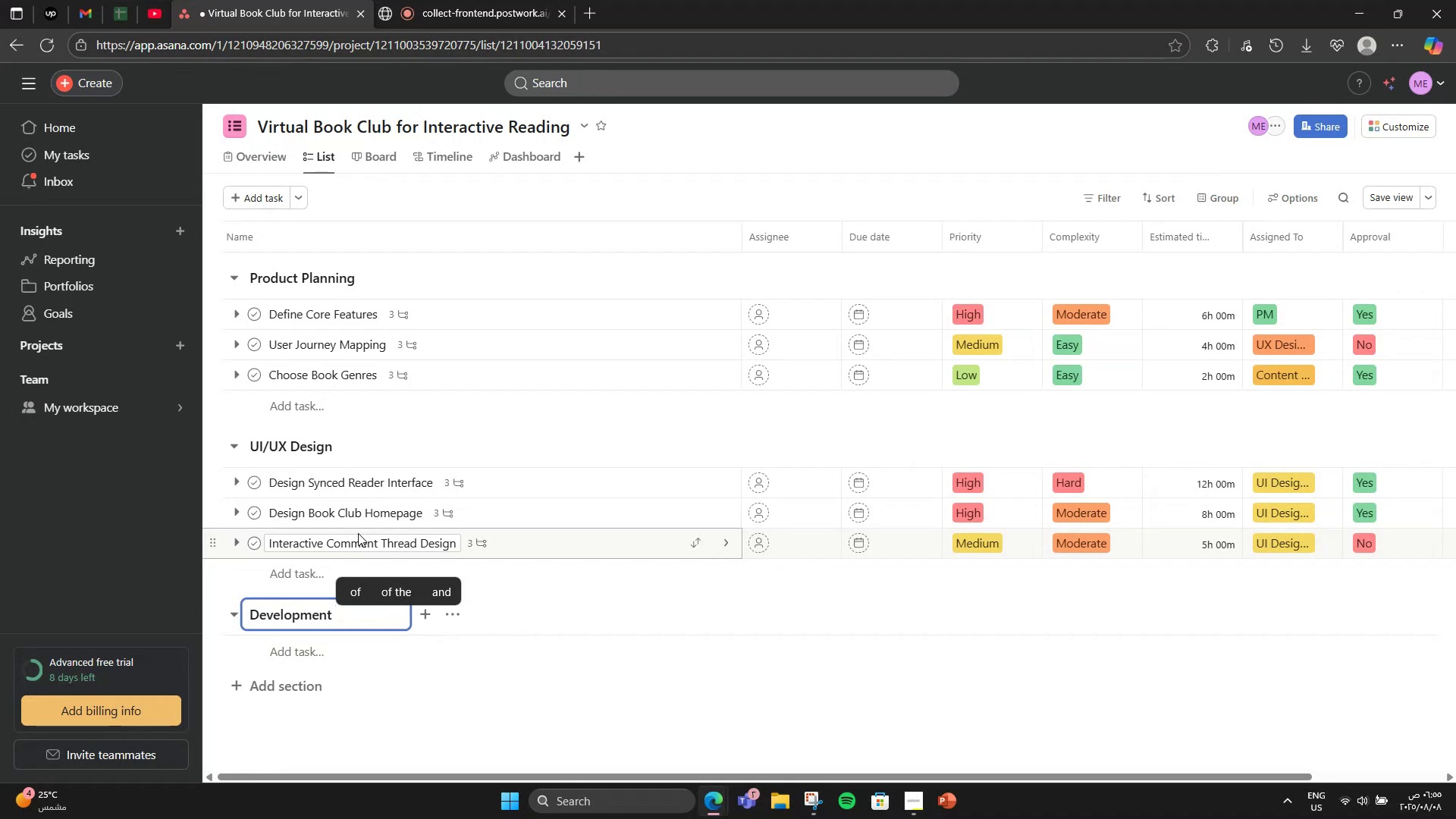 
key(CapsLock)
 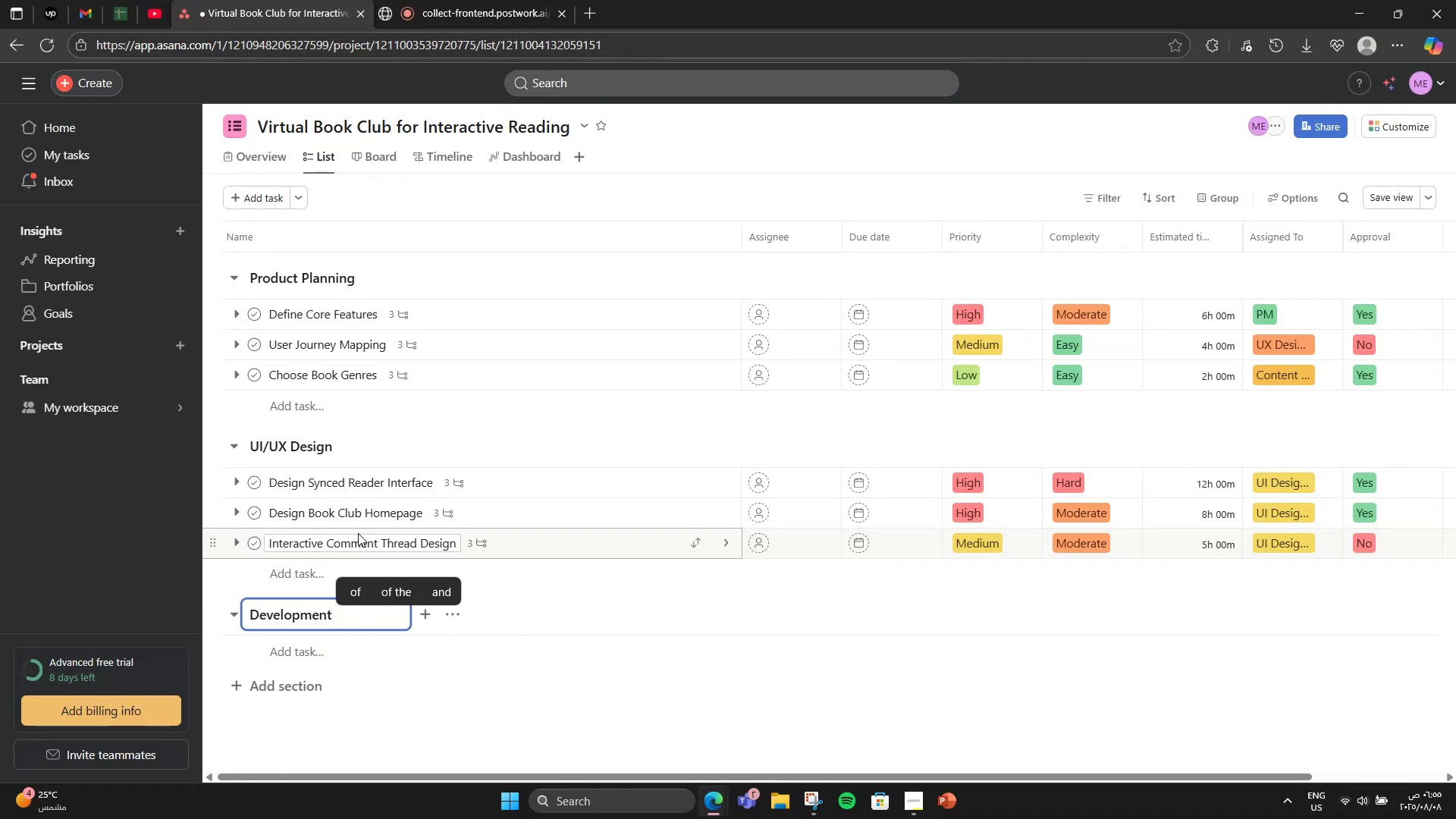 
wait(10.95)
 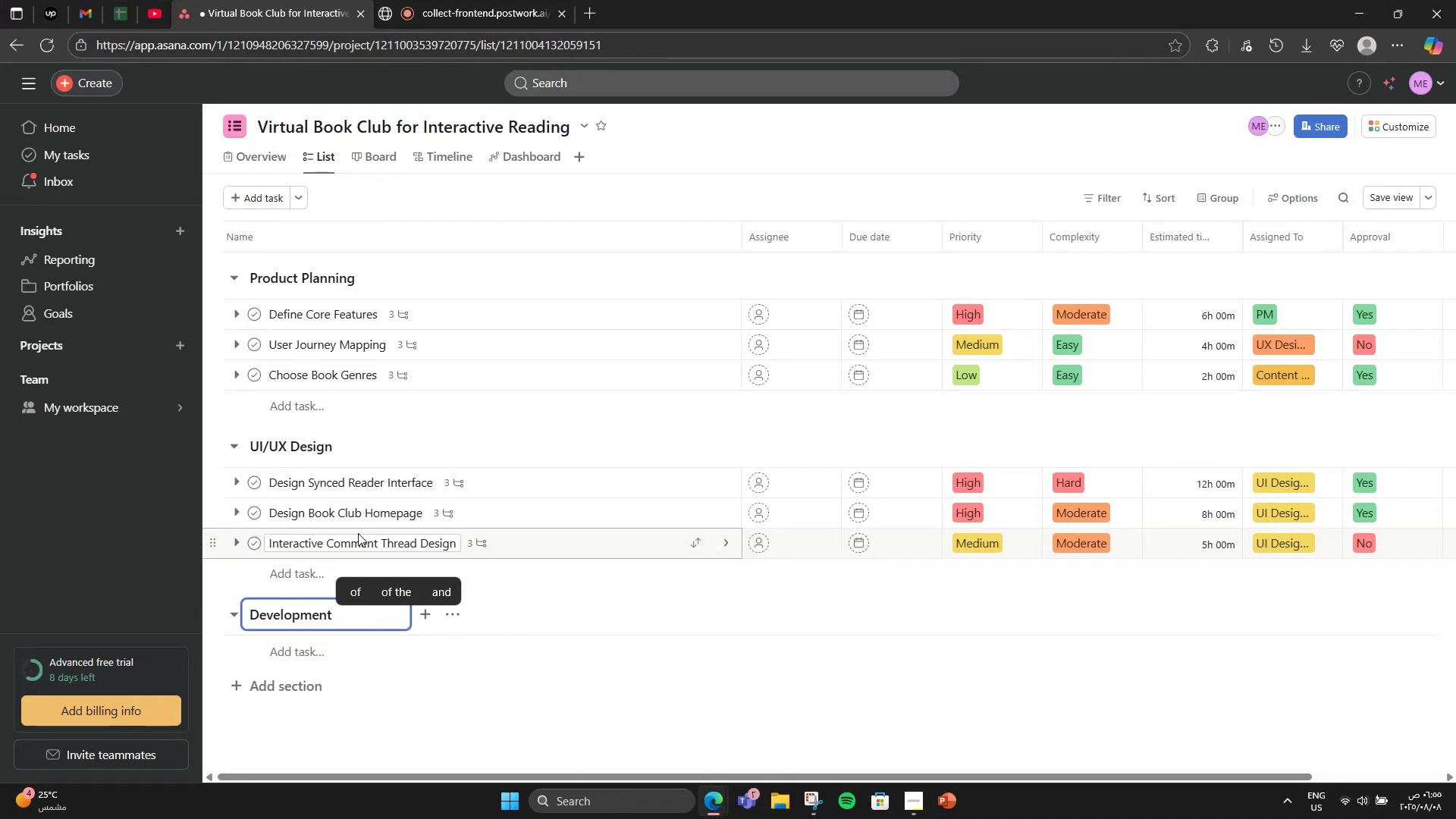 
type(Frontend)
 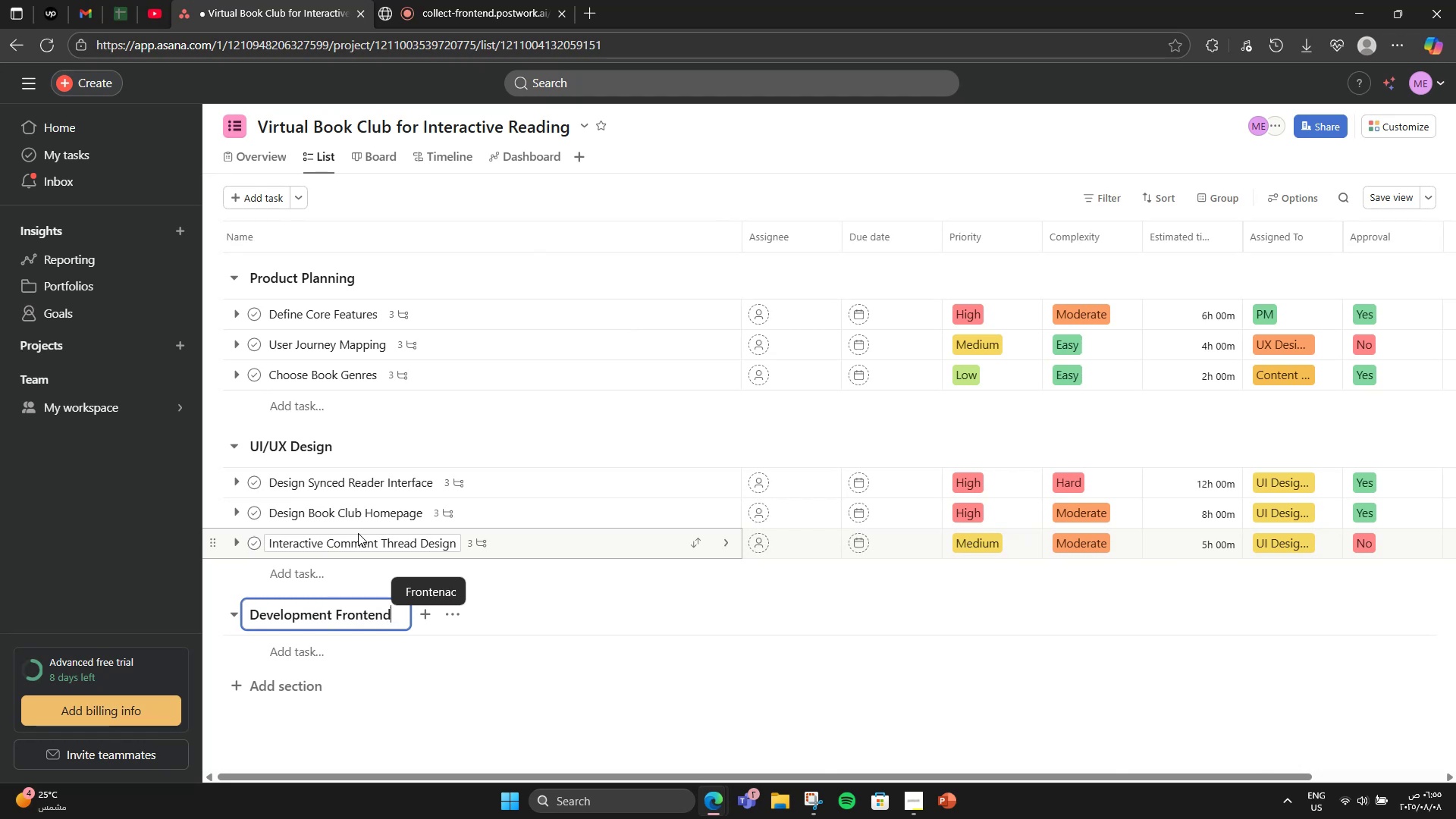 
hold_key(key=ArrowLeft, duration=0.76)
 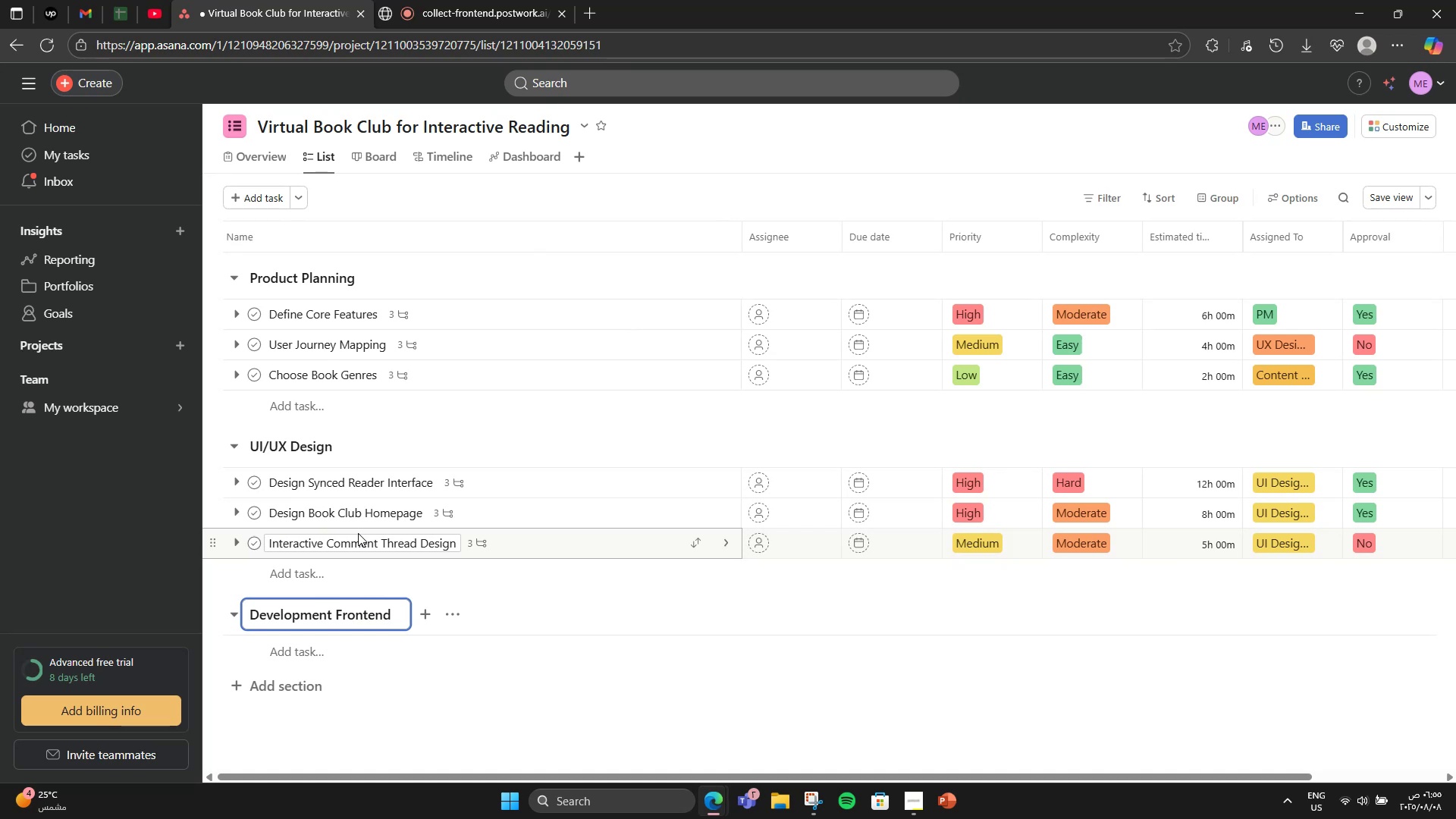 
key(ArrowRight)
 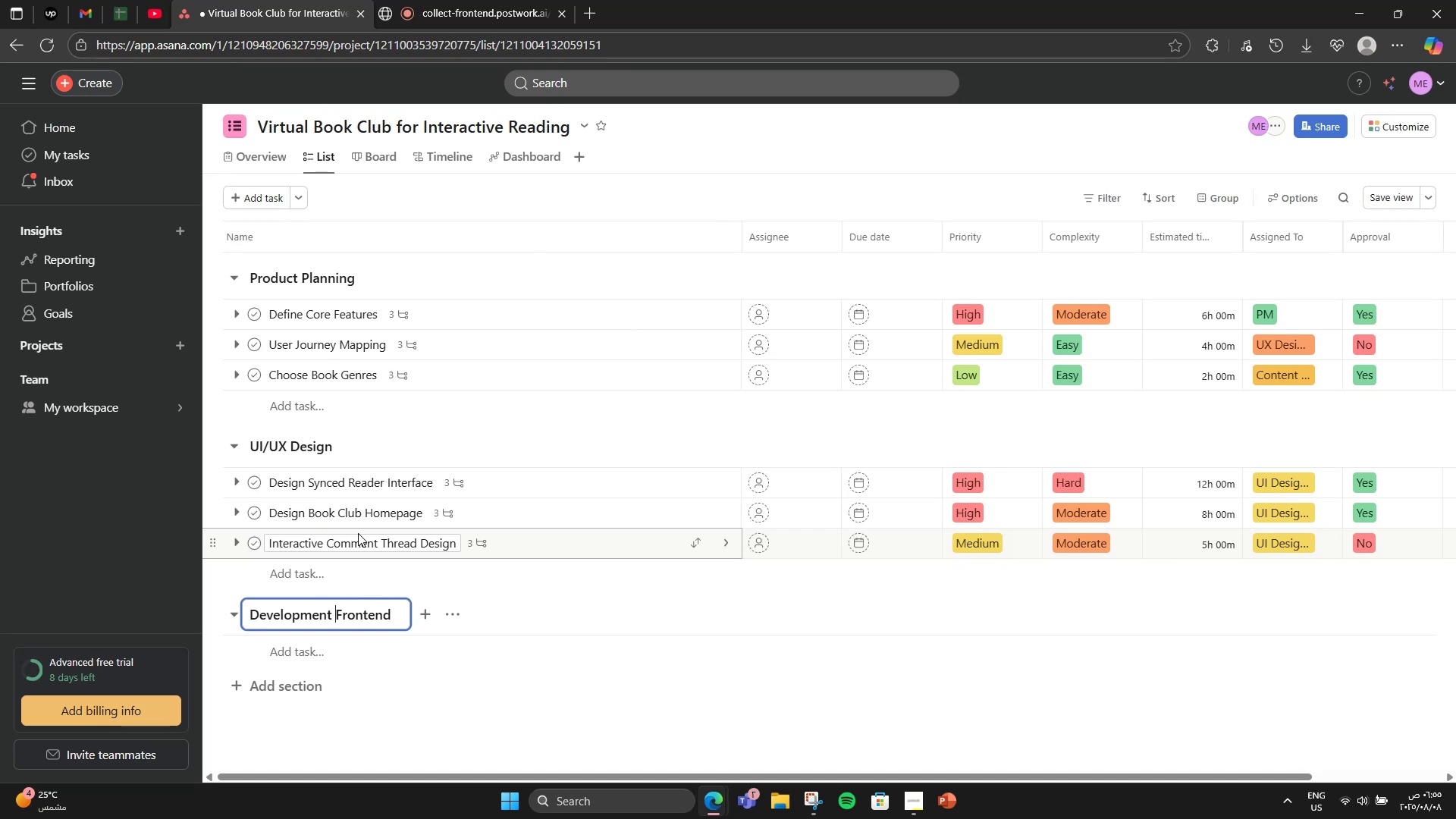 
key(Backspace)
 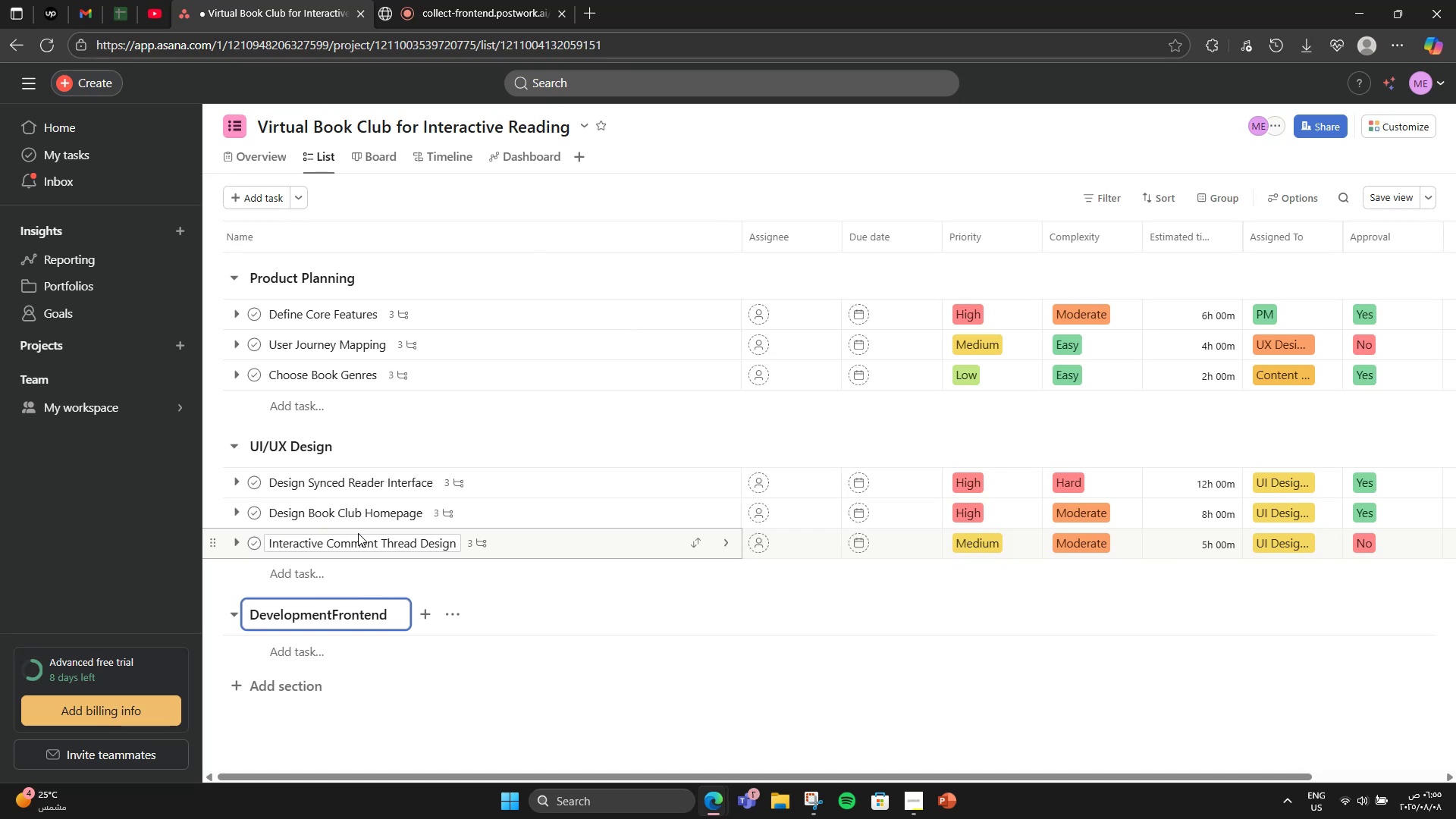 
key(Minus)
 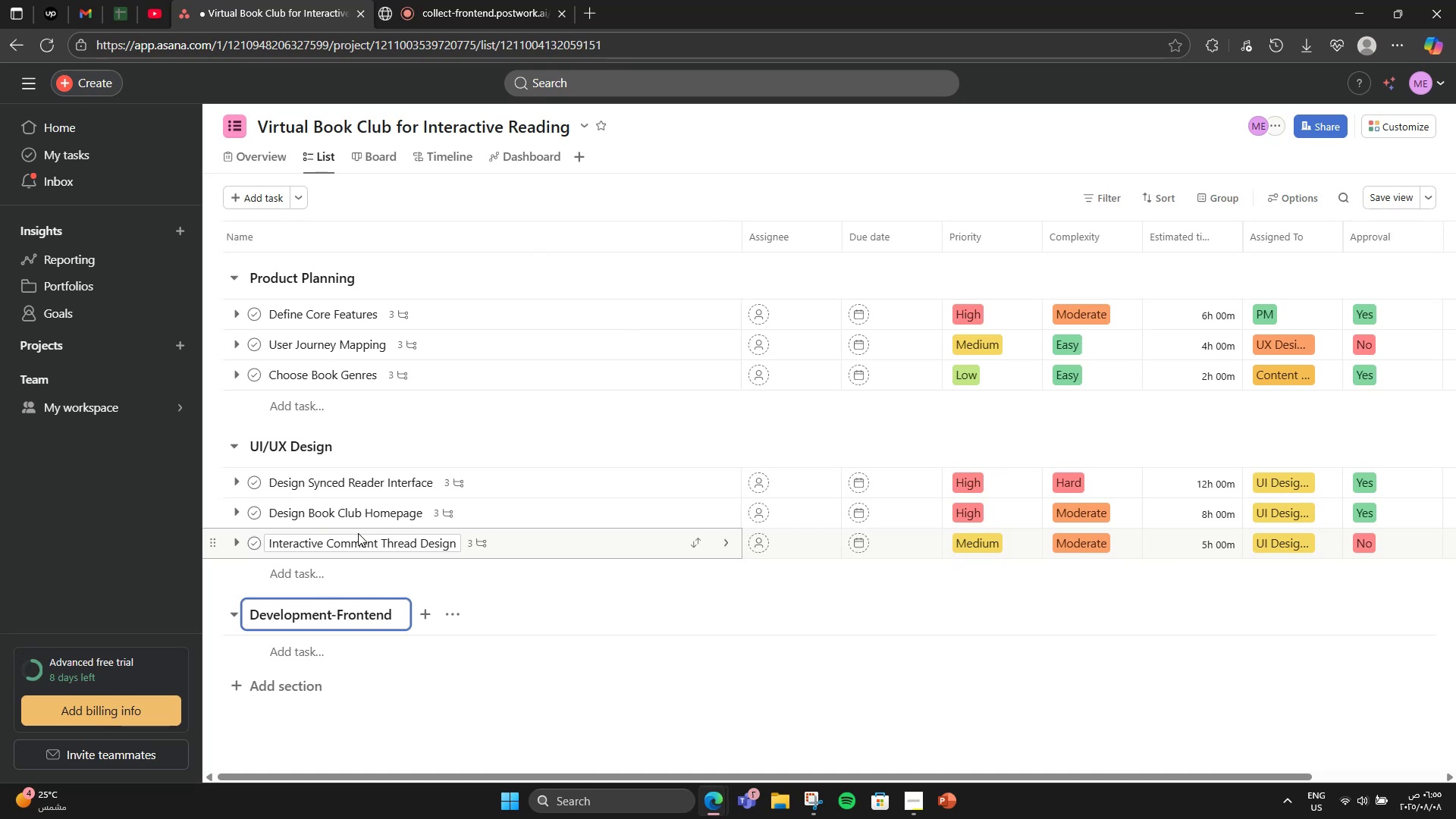 
hold_key(key=ArrowRight, duration=1.04)
 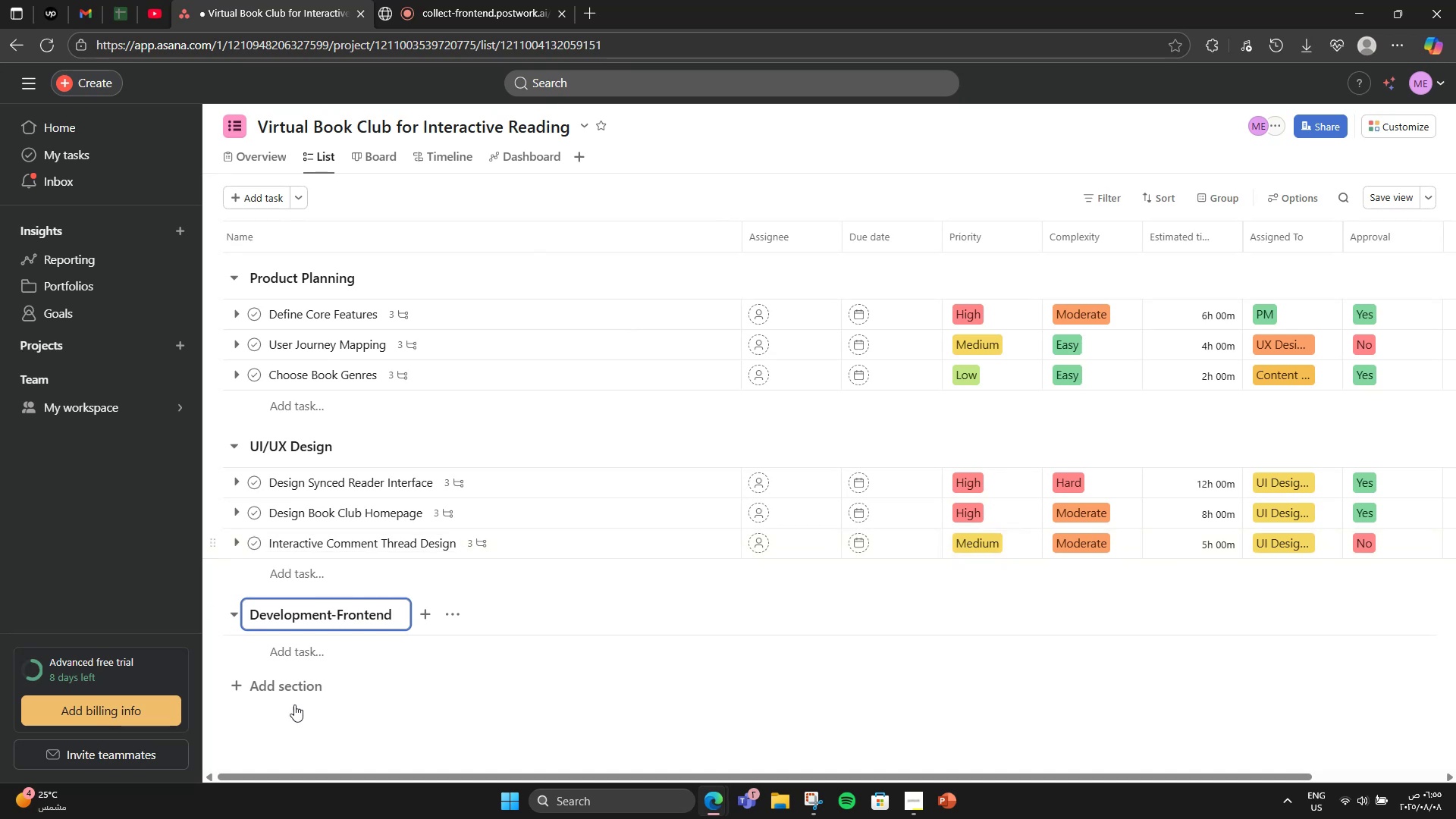 
left_click([303, 657])
 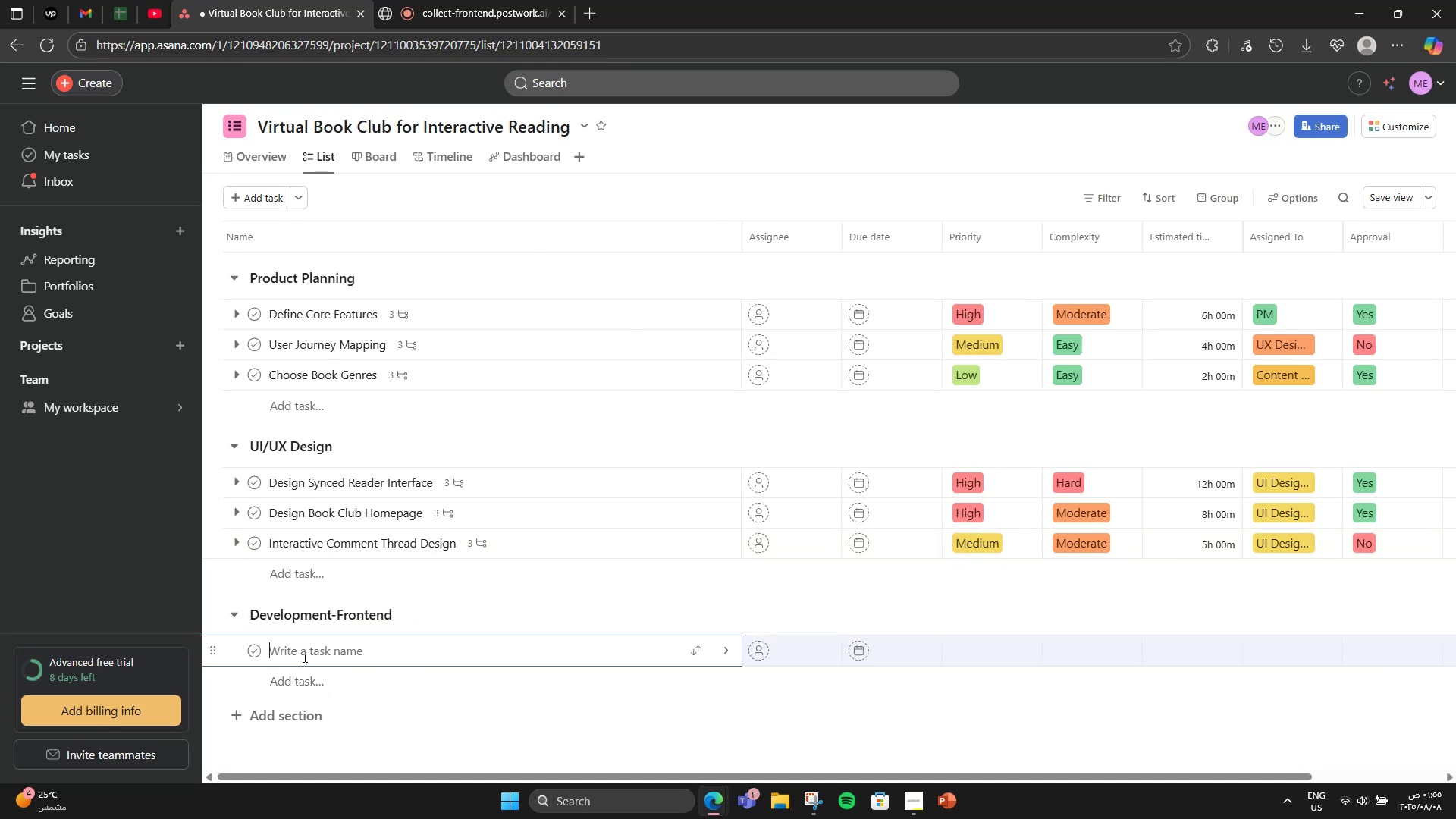 
type(Build Reader Interface )
 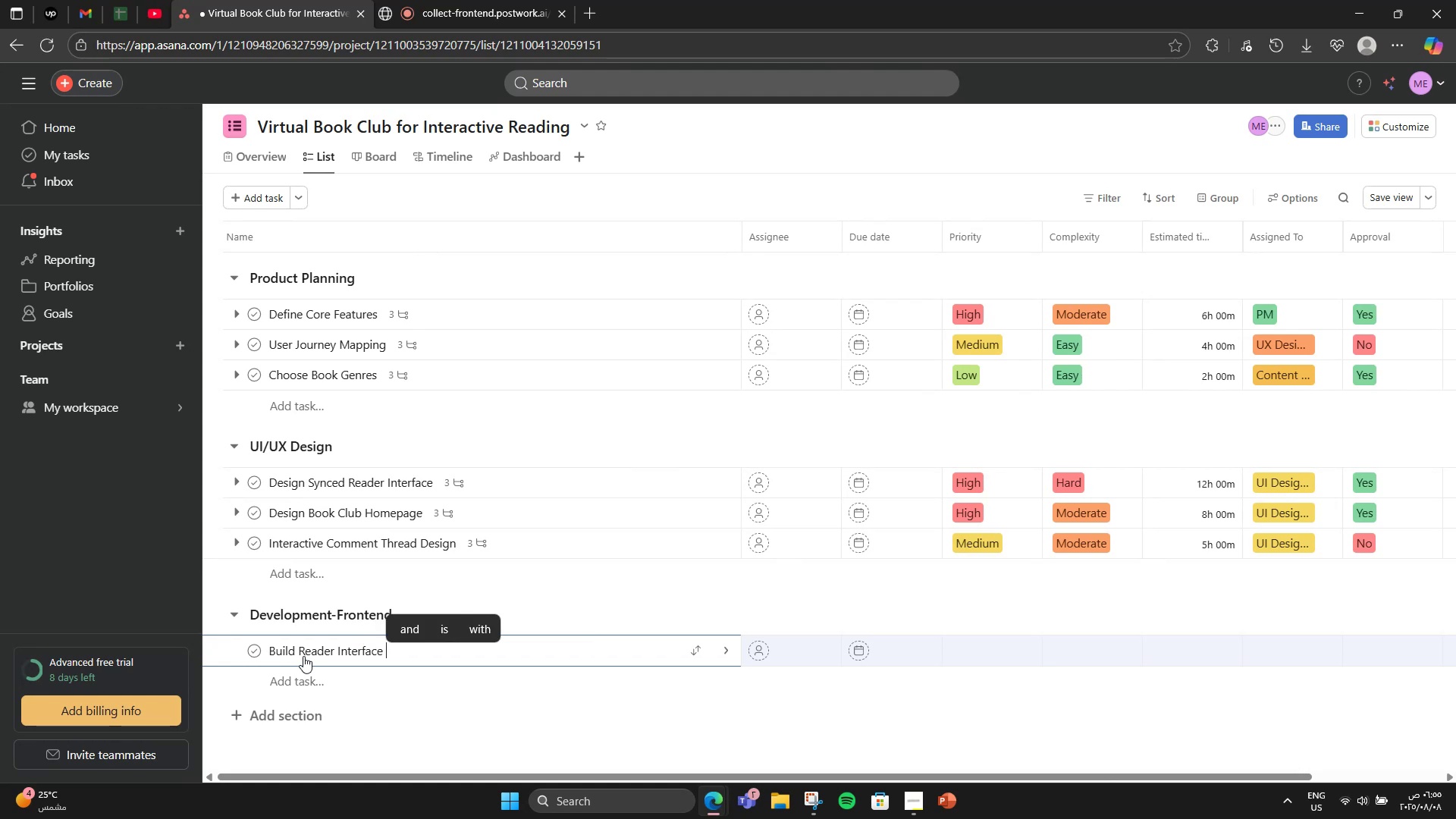 
type(MVP)
 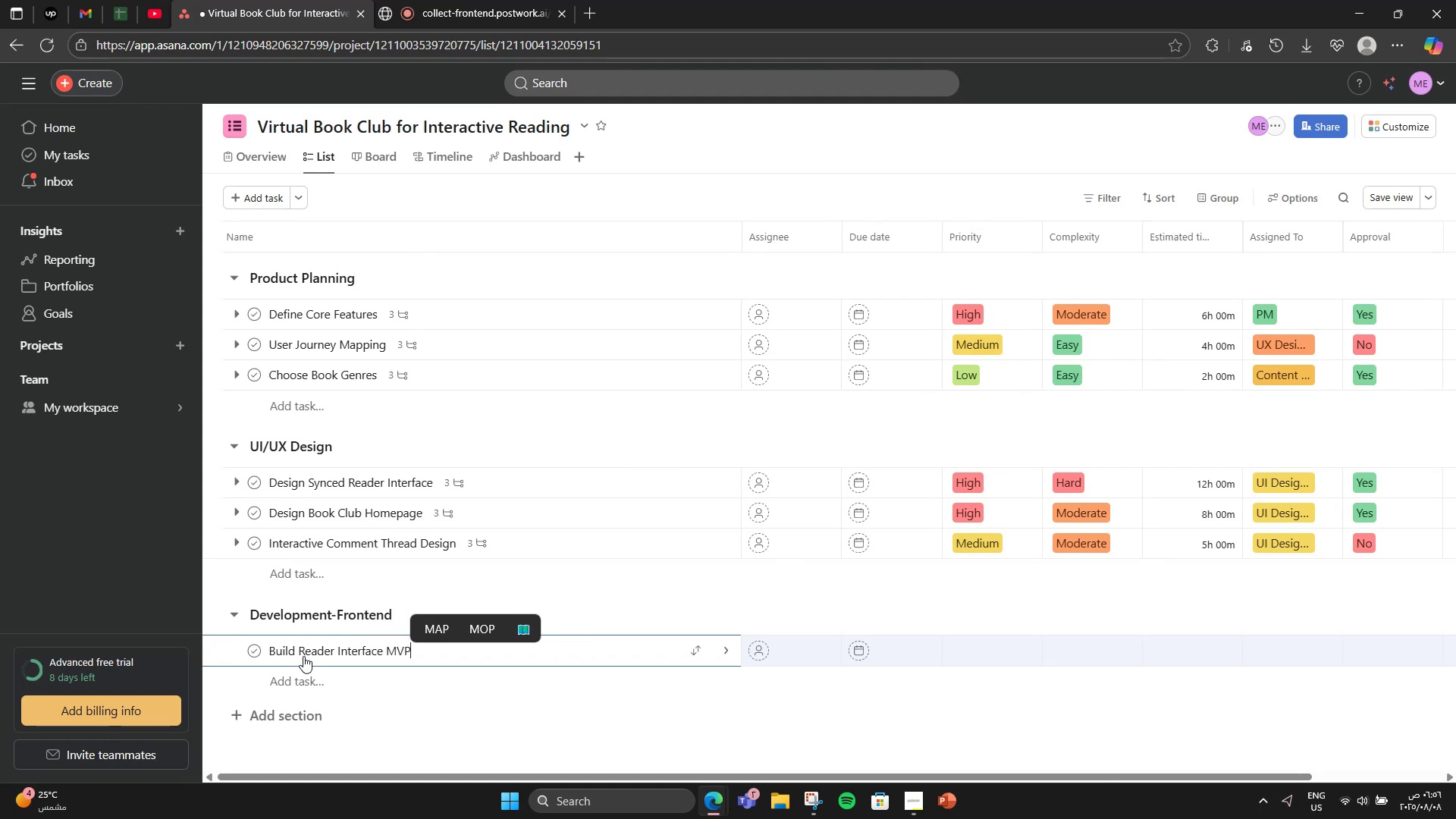 
key(Enter)
 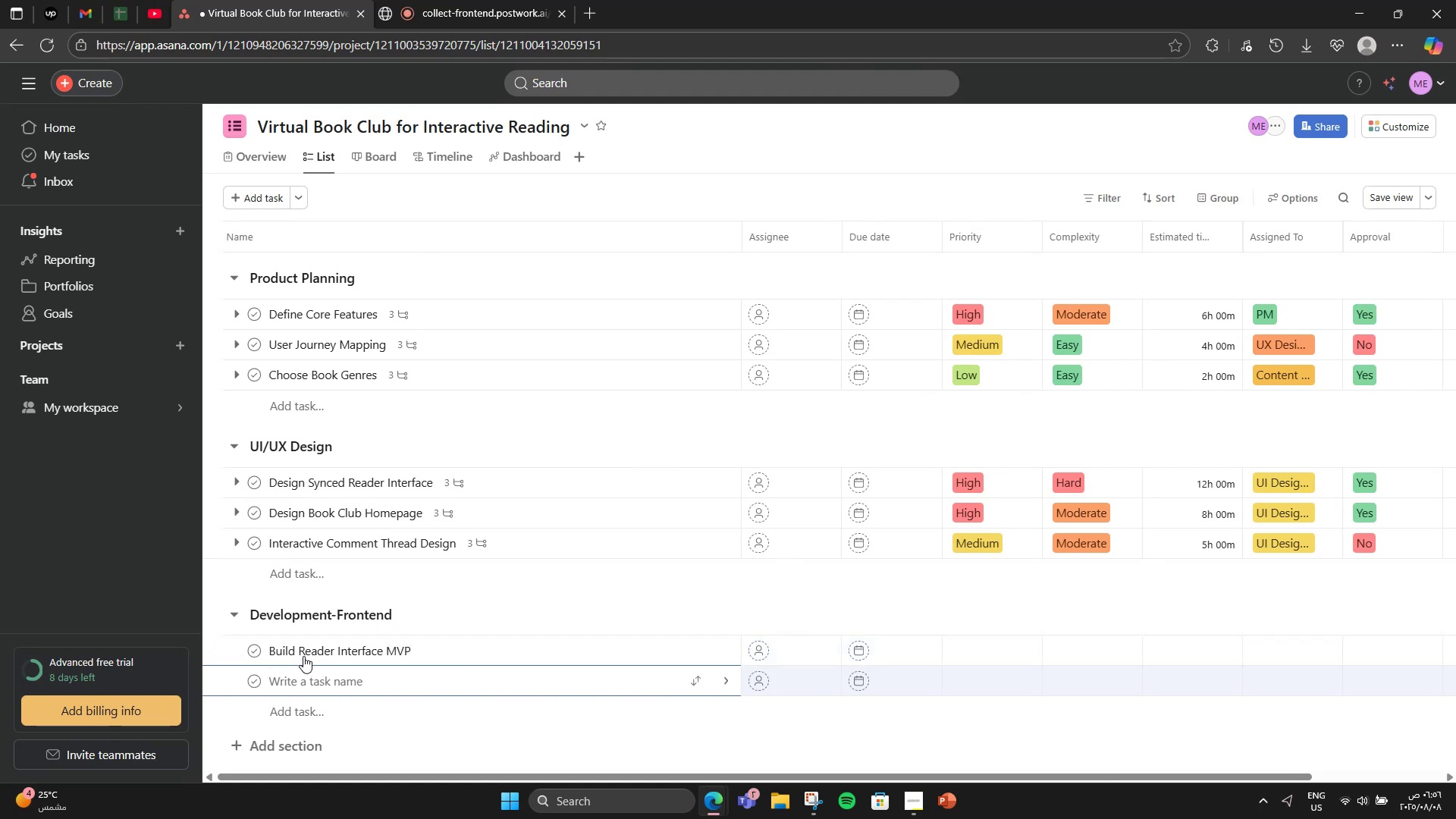 
type(Comment Threa)
key(Backspace)
type(d)
key(Backspace)
type(ad )
key(Backspace)
 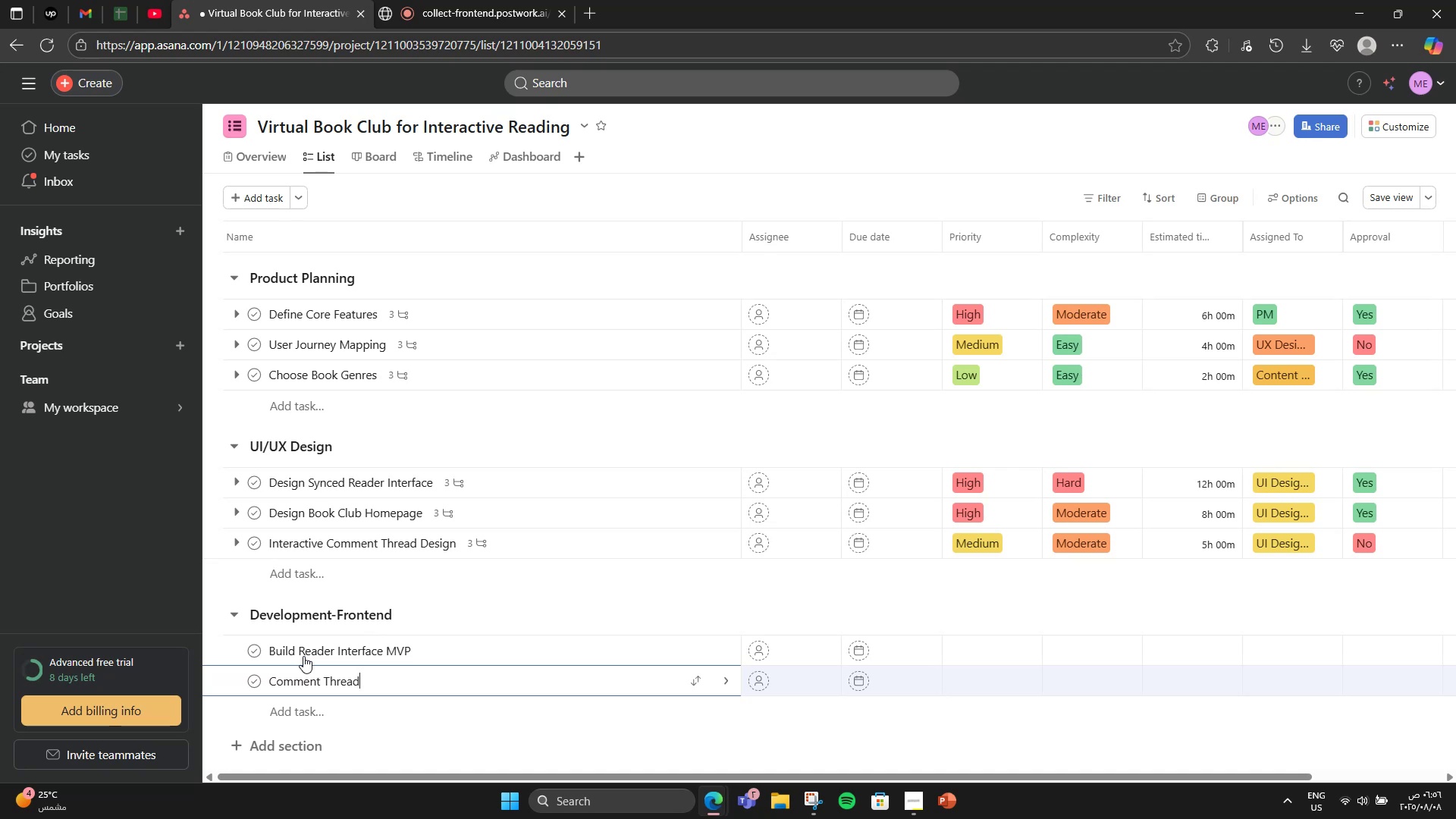 
key(Enter)
 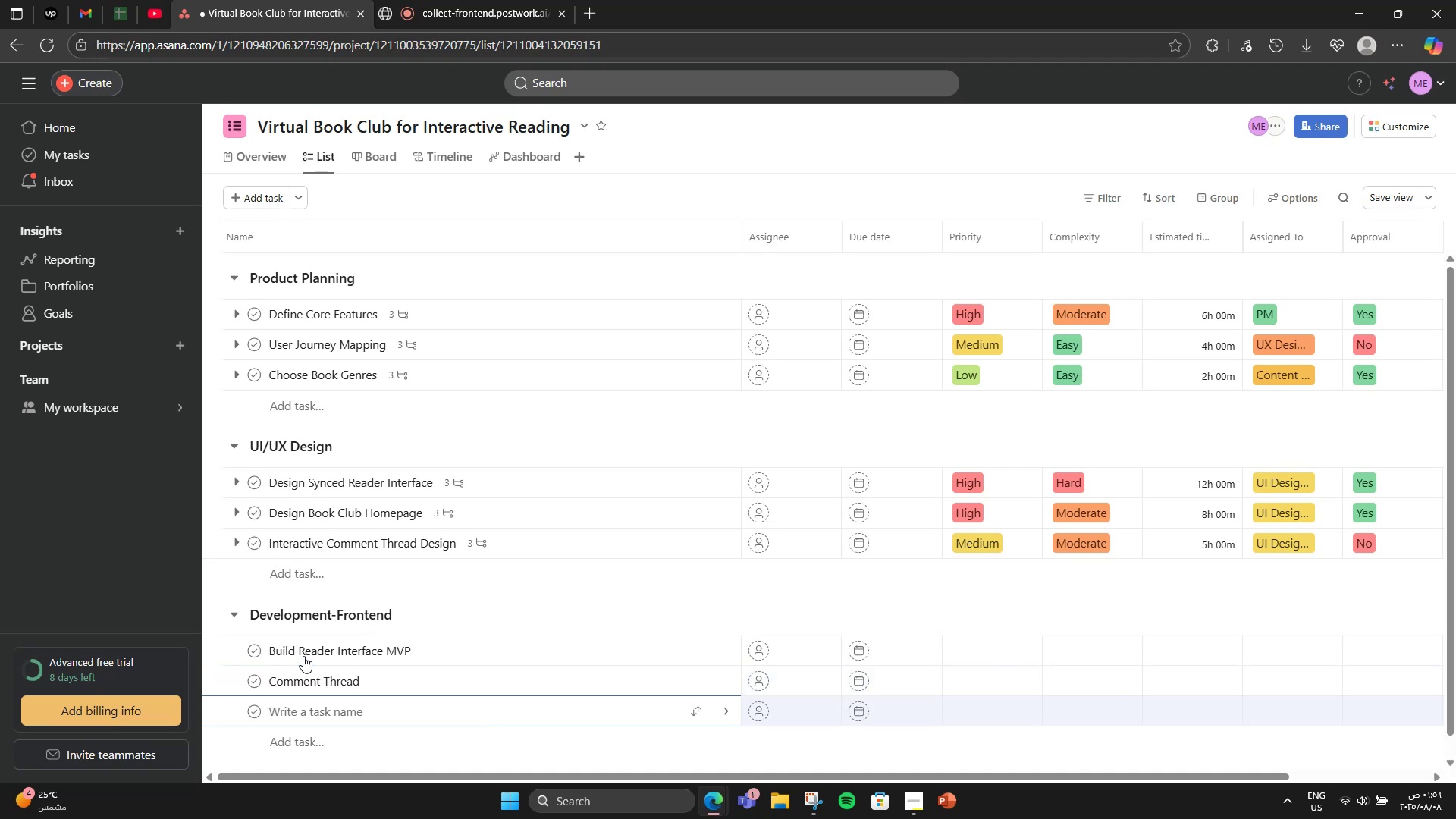 
key(Backspace)
type( Functionality)
 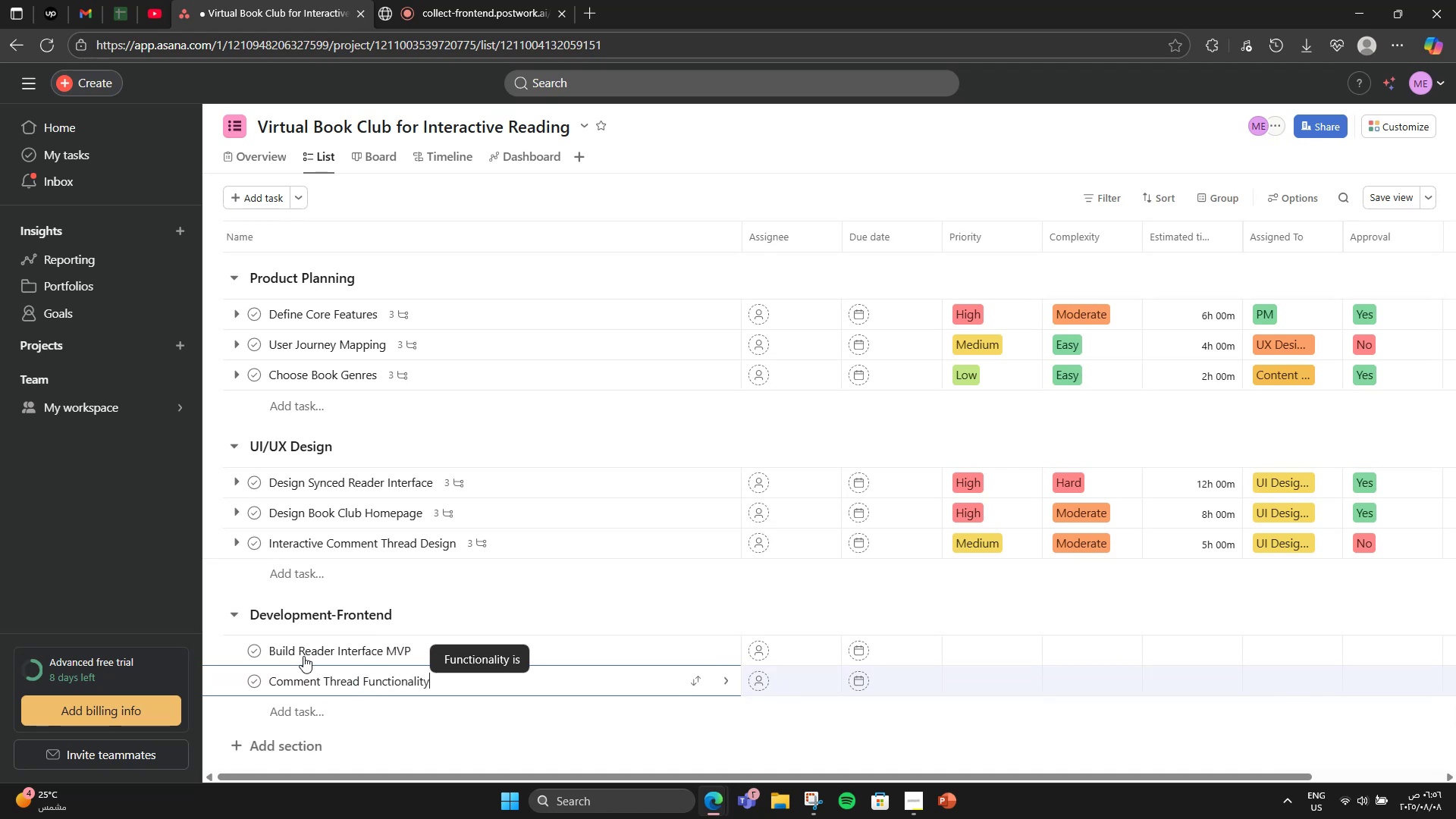 
key(Enter)
 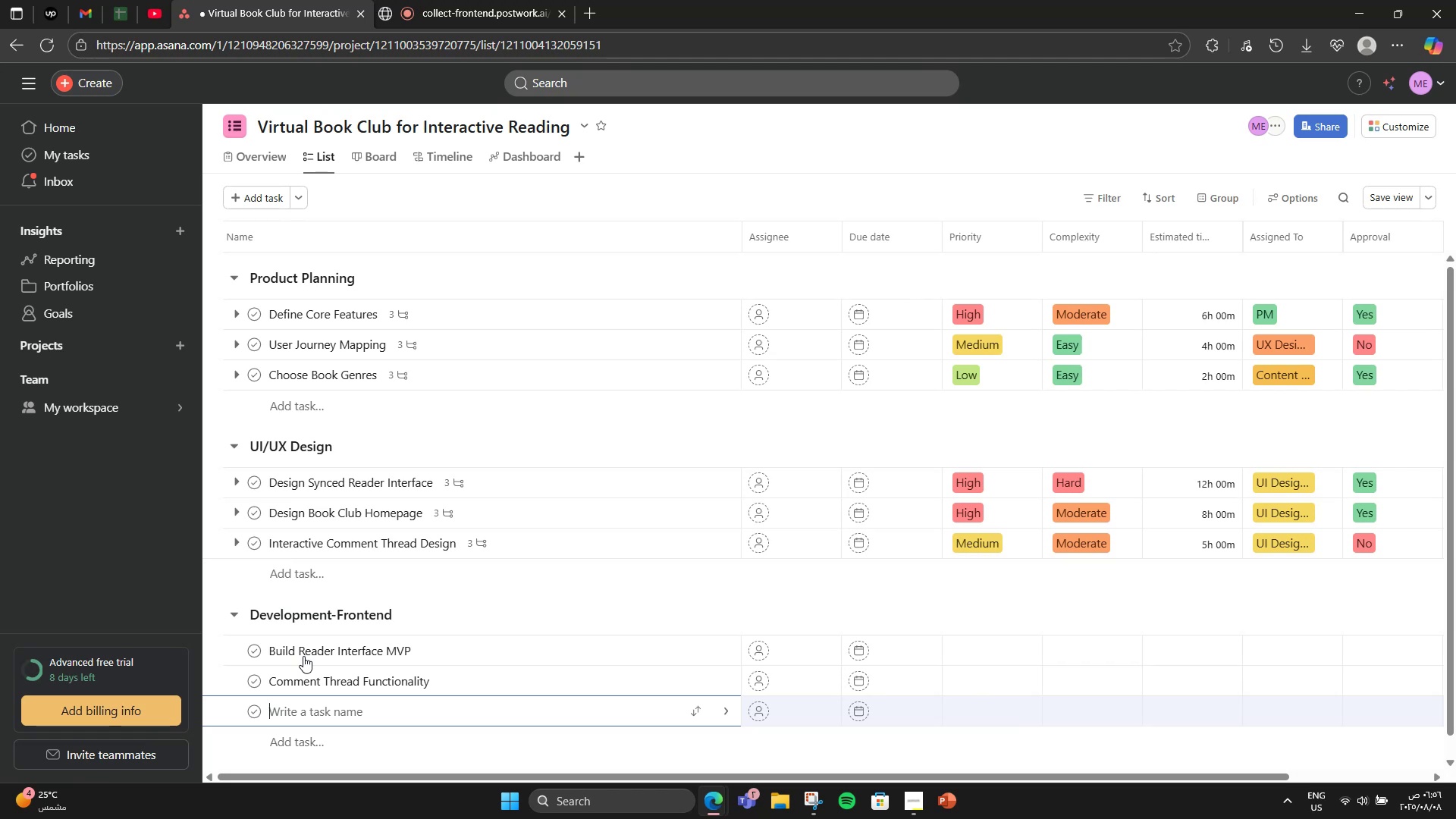 
type(Club Creation Intterf)
key(Backspace)
key(Backspace)
key(Backspace)
key(Backspace)
type(erface)
 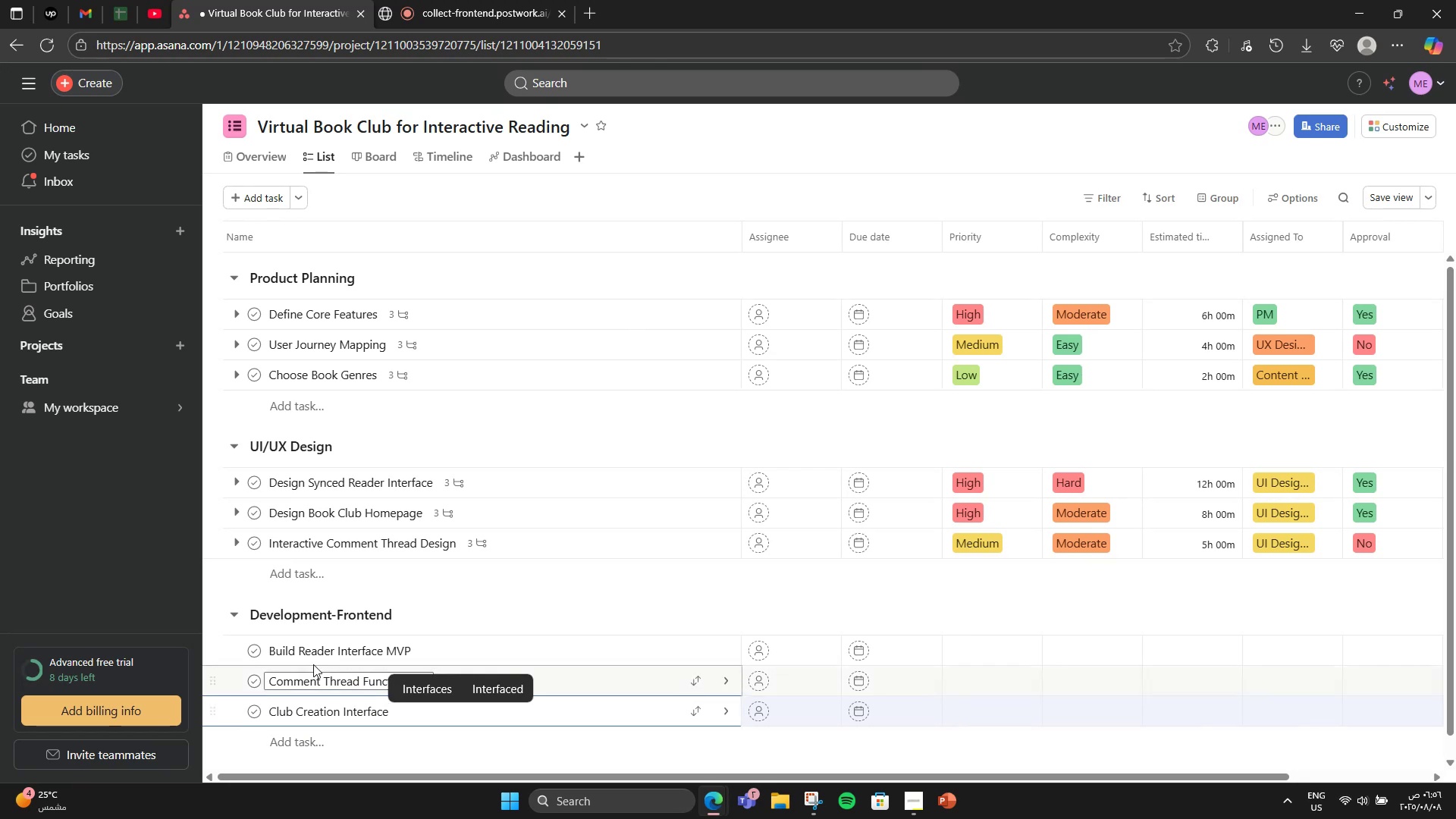 
left_click([579, 654])
 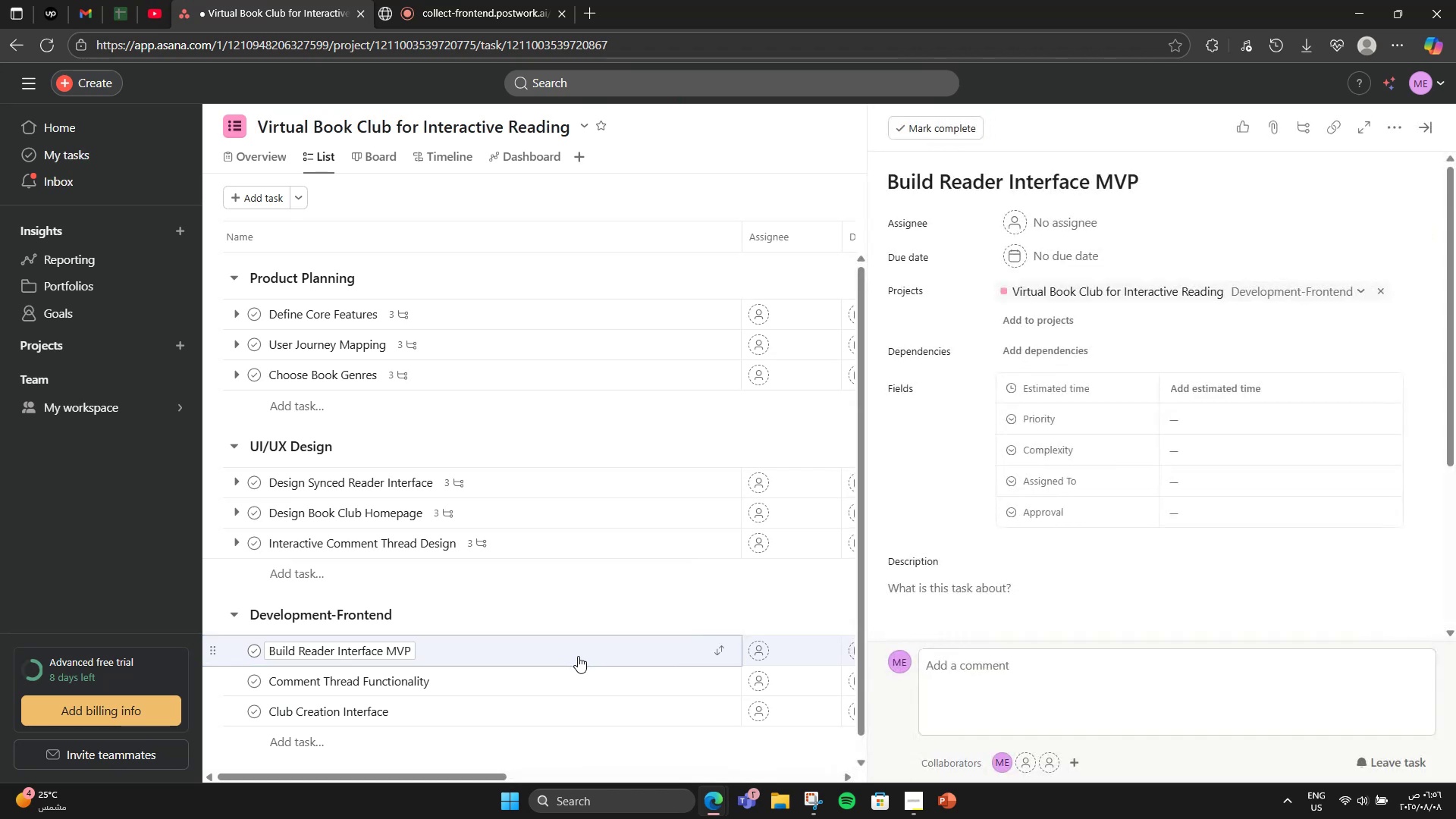 
scroll: coordinate [946, 596], scroll_direction: down, amount: 2.0
 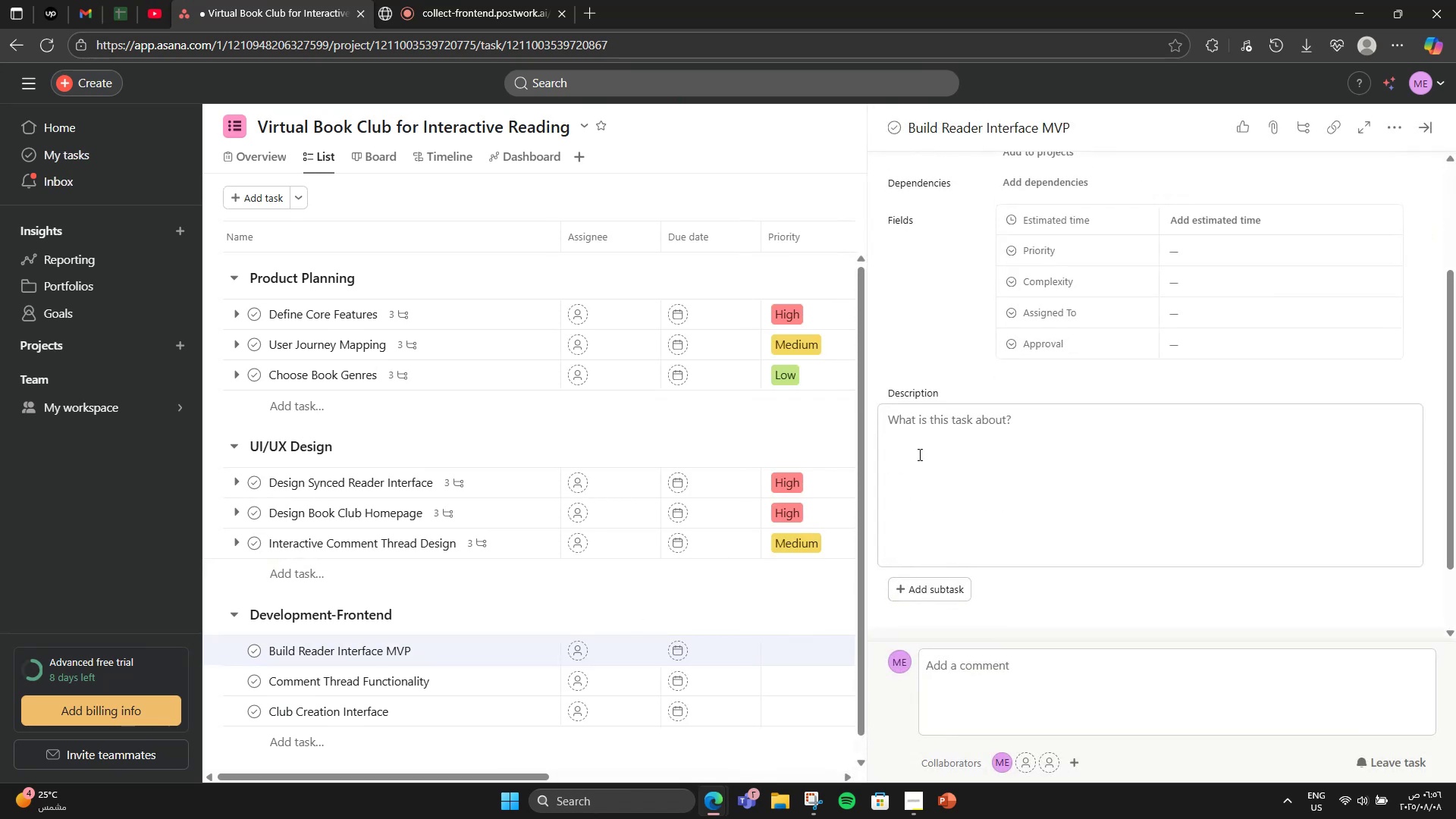 
left_click([921, 453])
 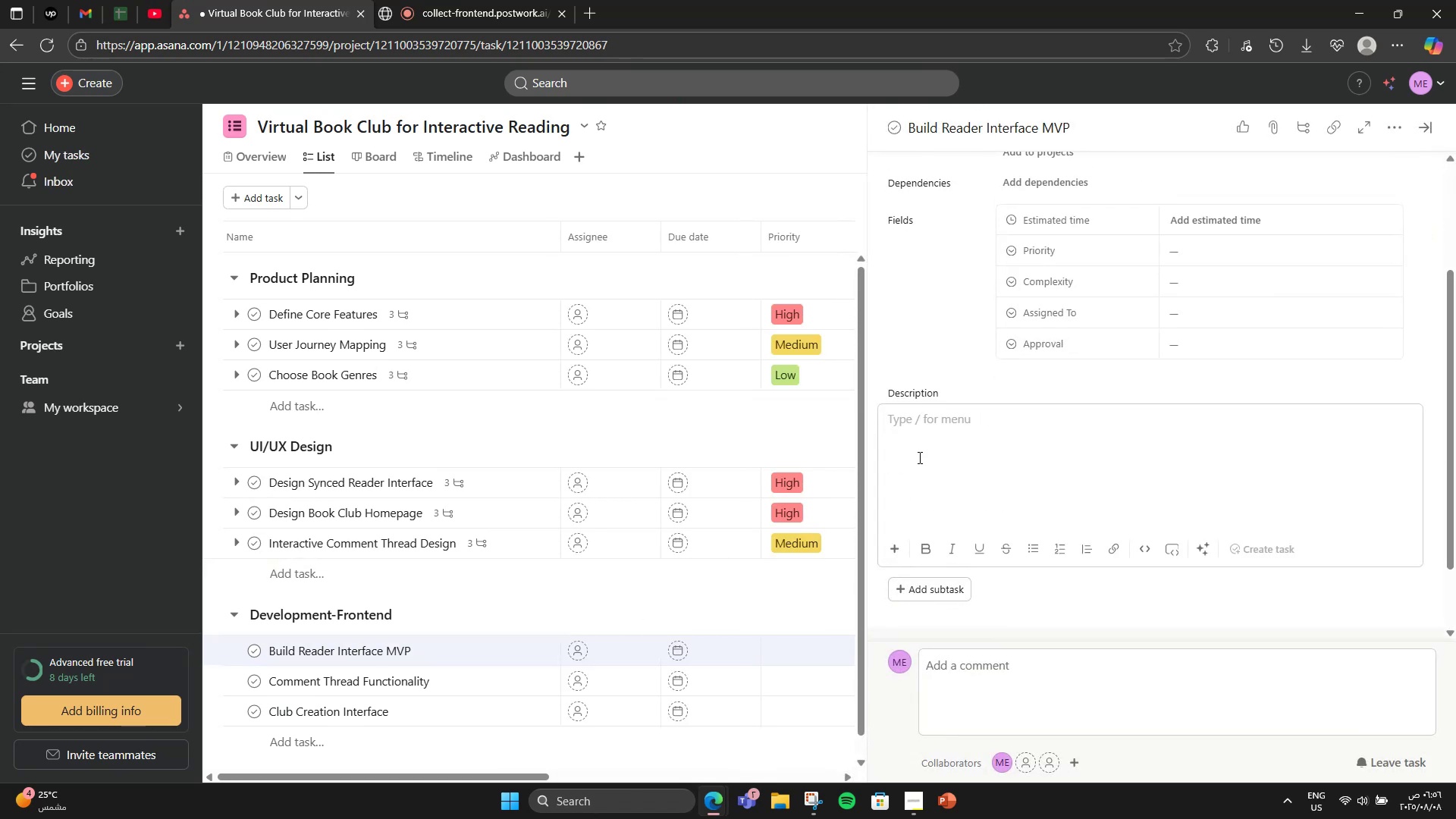 
type(Code and test the core )
 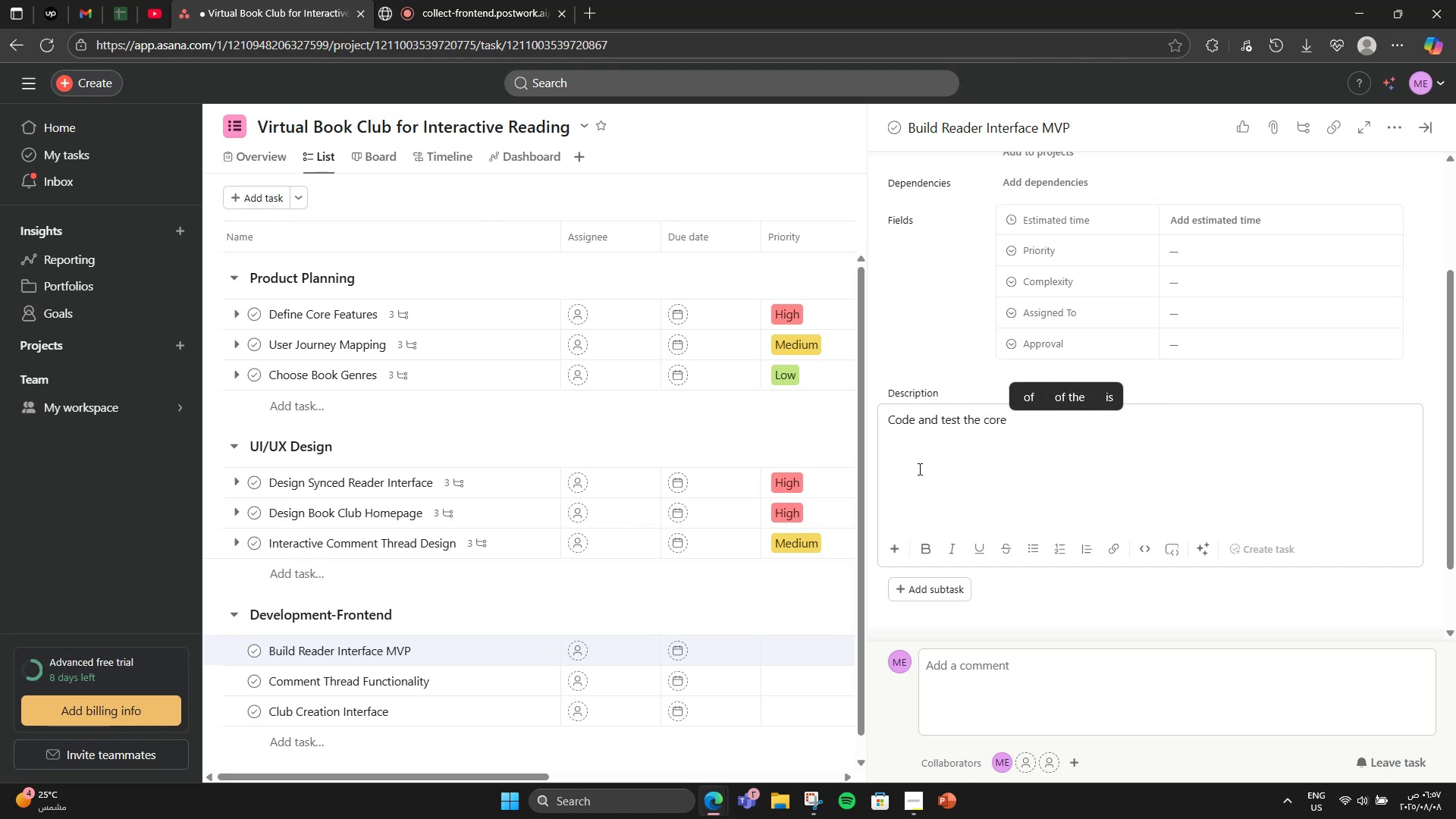 
type(synced reading screen)
 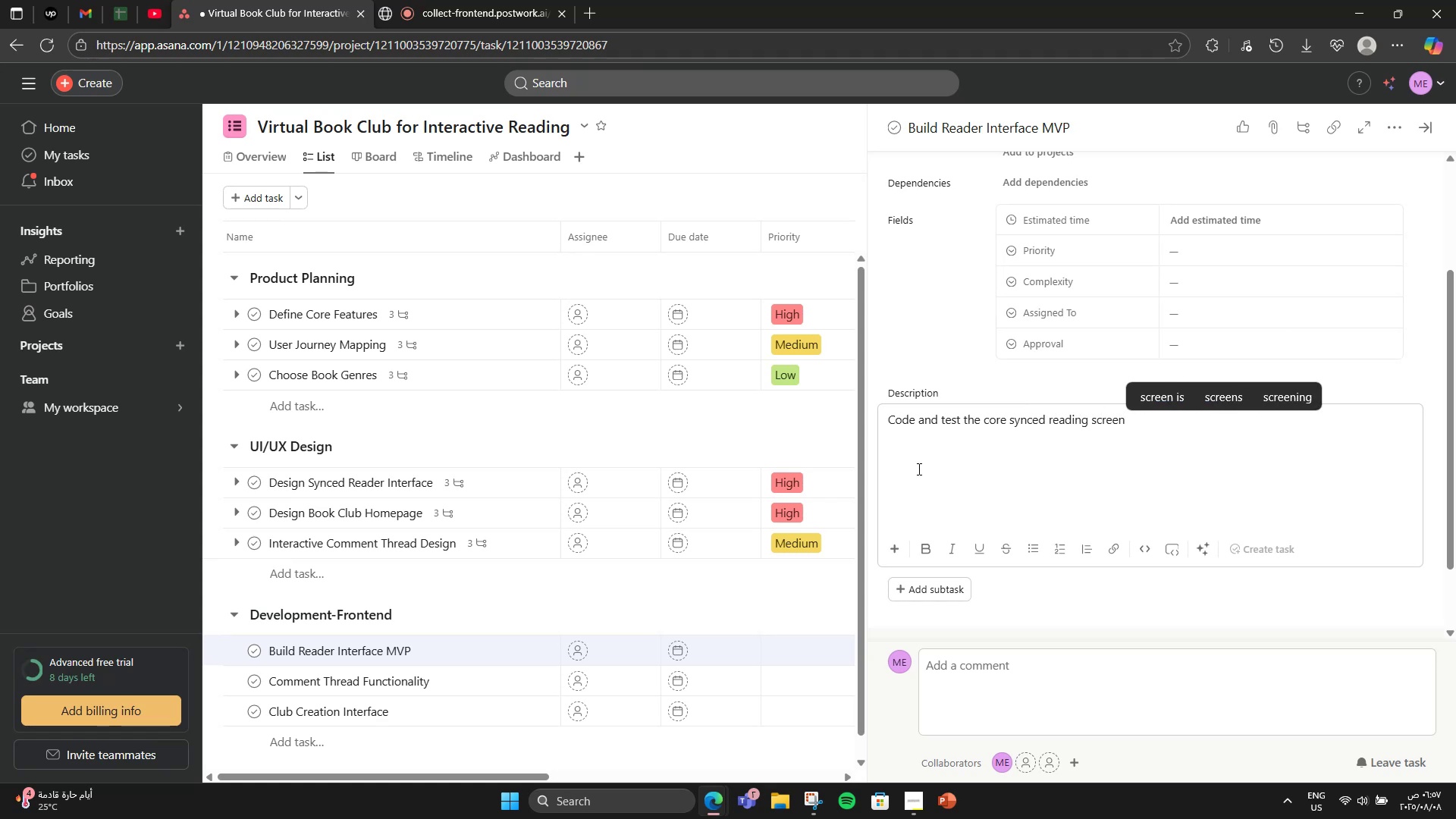 
scroll: coordinate [486, 613], scroll_direction: down, amount: 4.0
 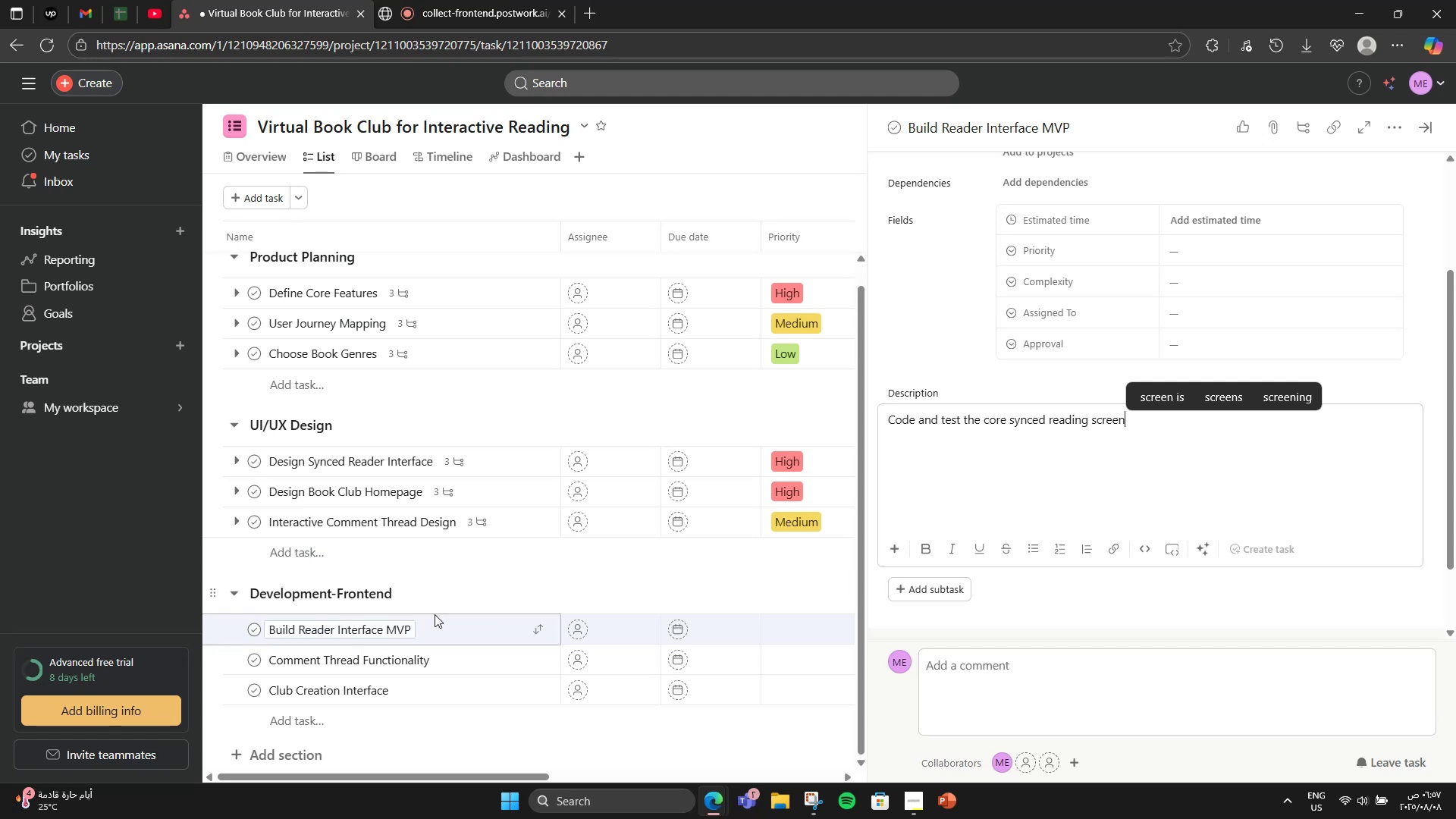 
left_click([474, 656])
 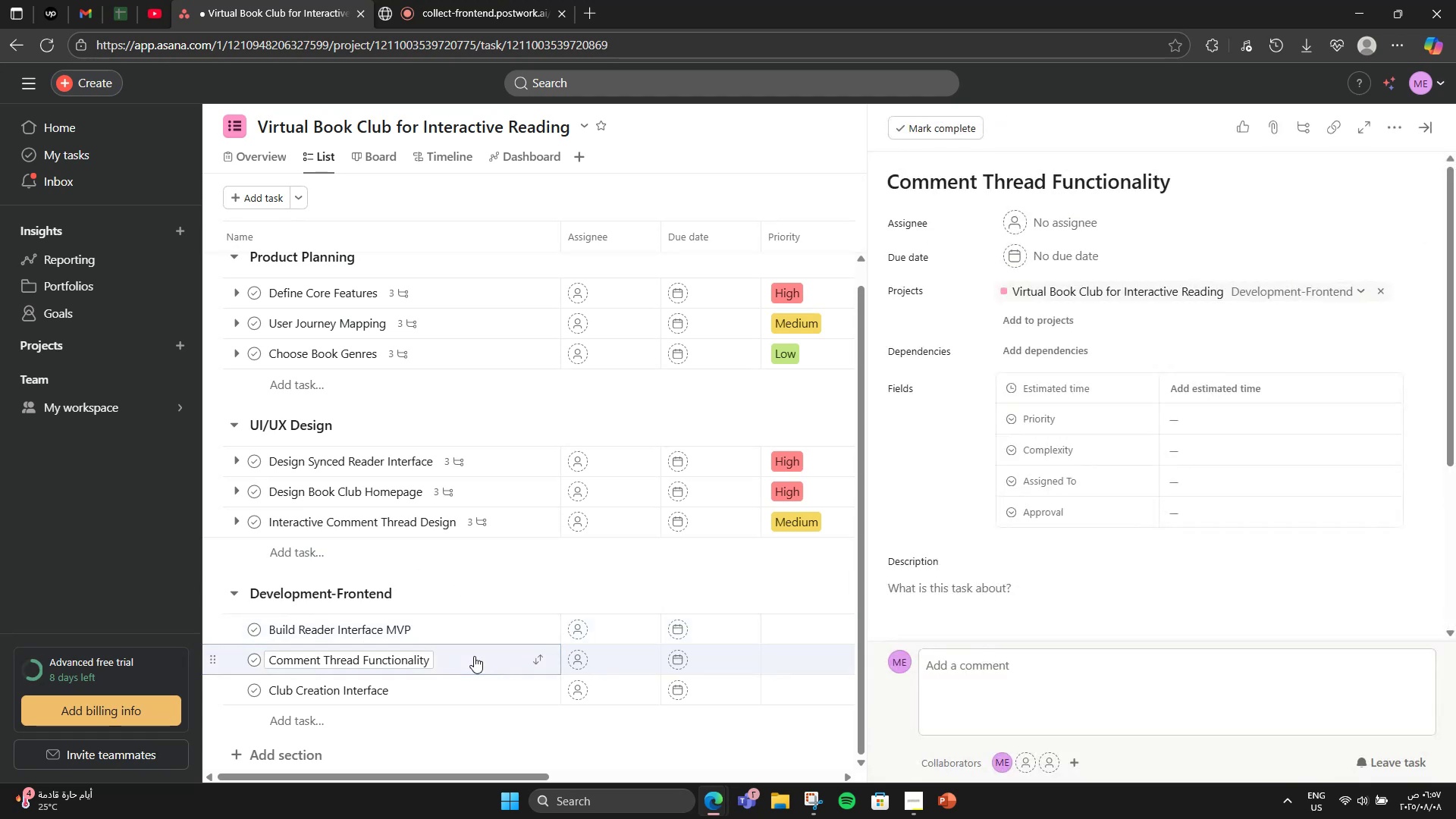 
scroll: coordinate [1025, 582], scroll_direction: down, amount: 4.0
 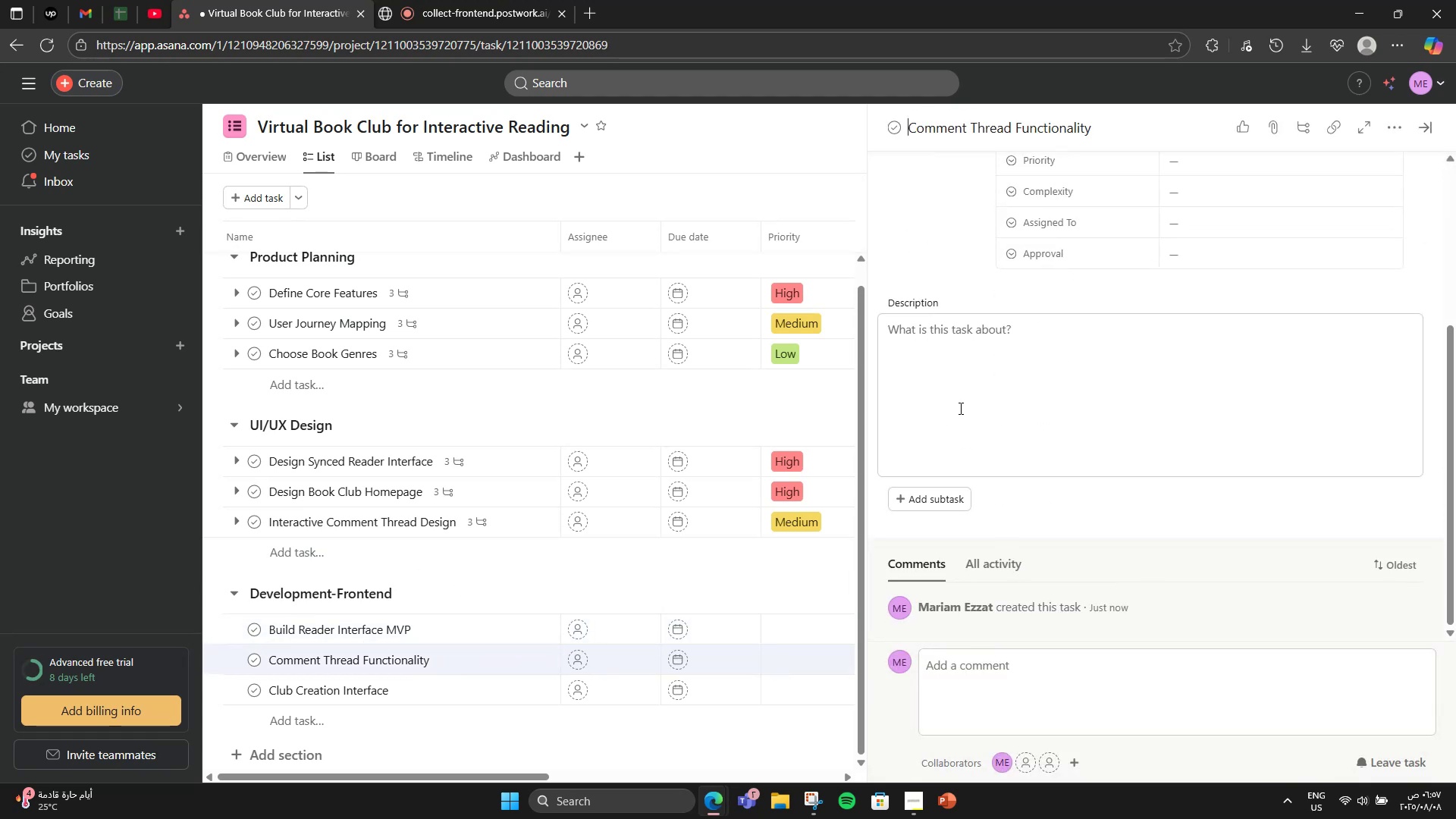 
left_click([959, 408])
 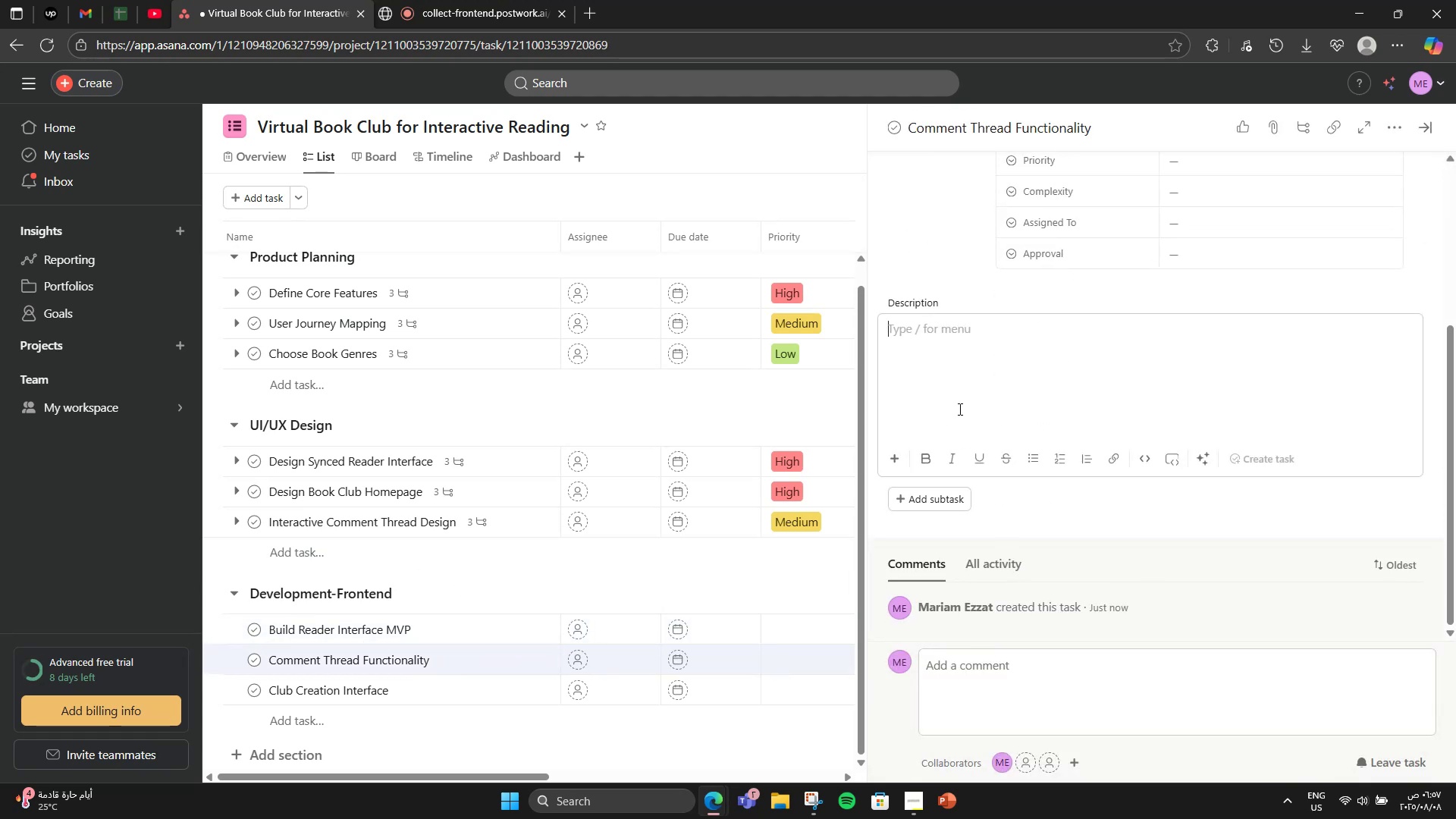 
type(Enable replies and highlight on text )
 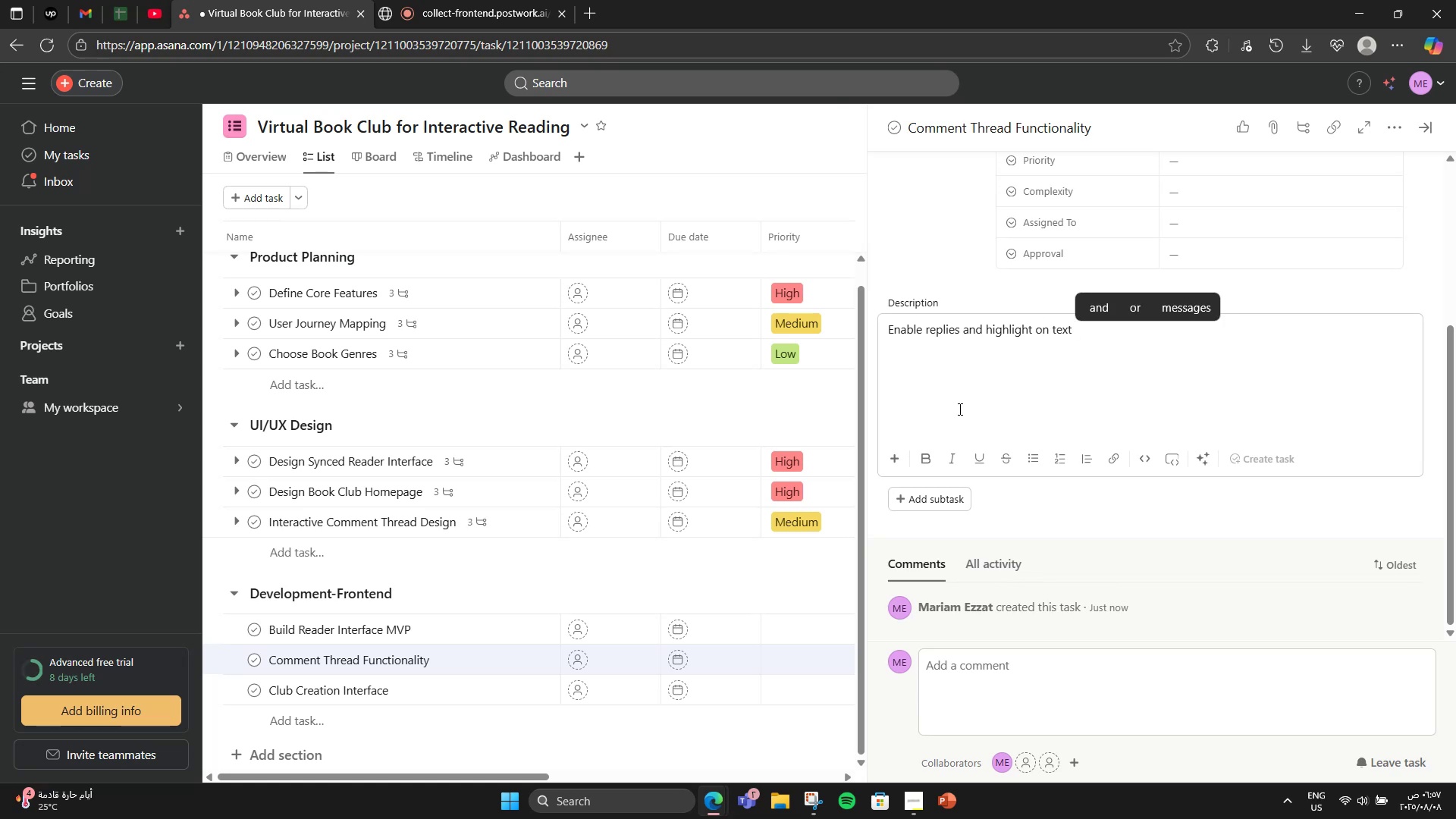 
wait(5.12)
 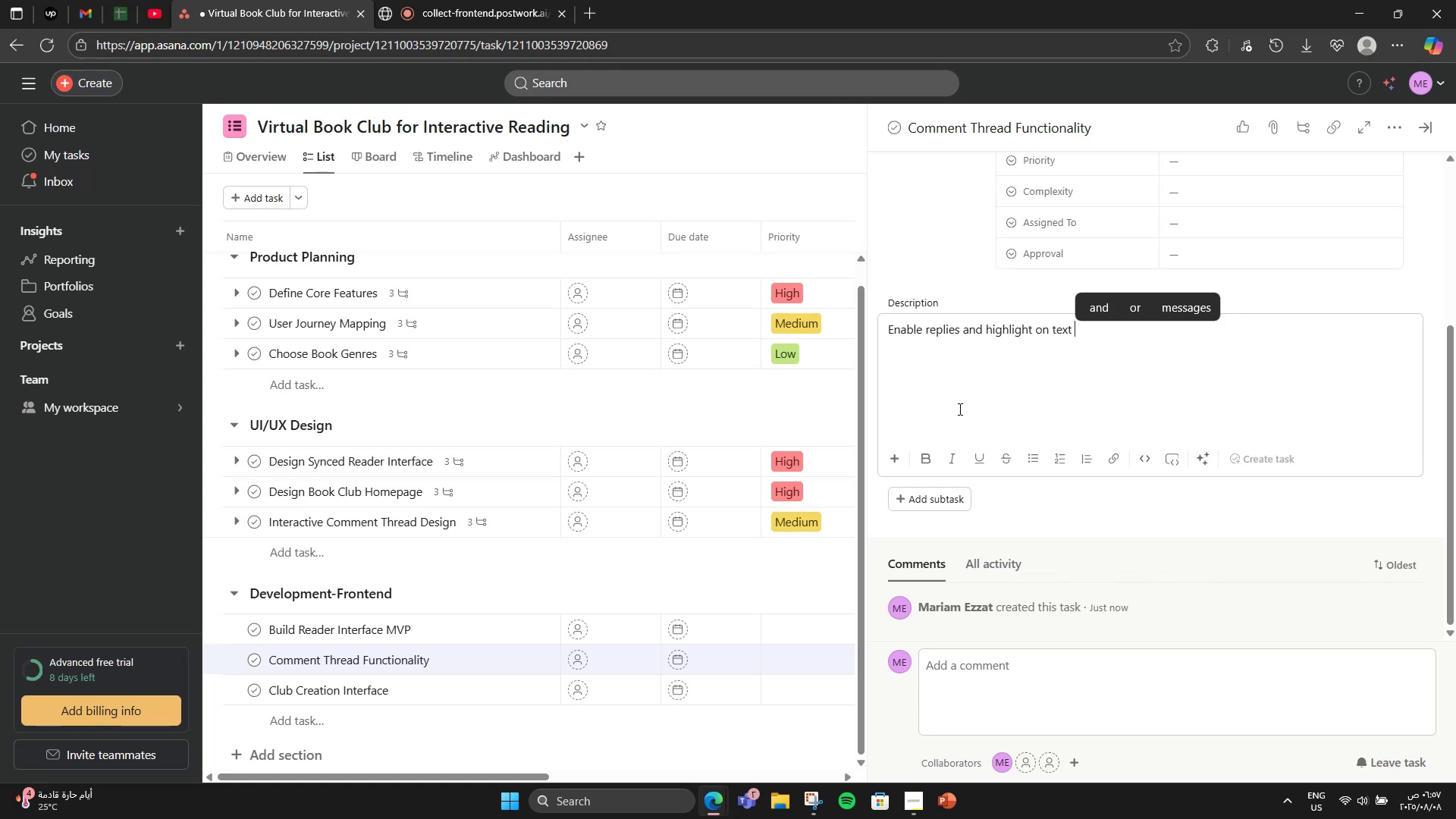 
type(within chapters)
 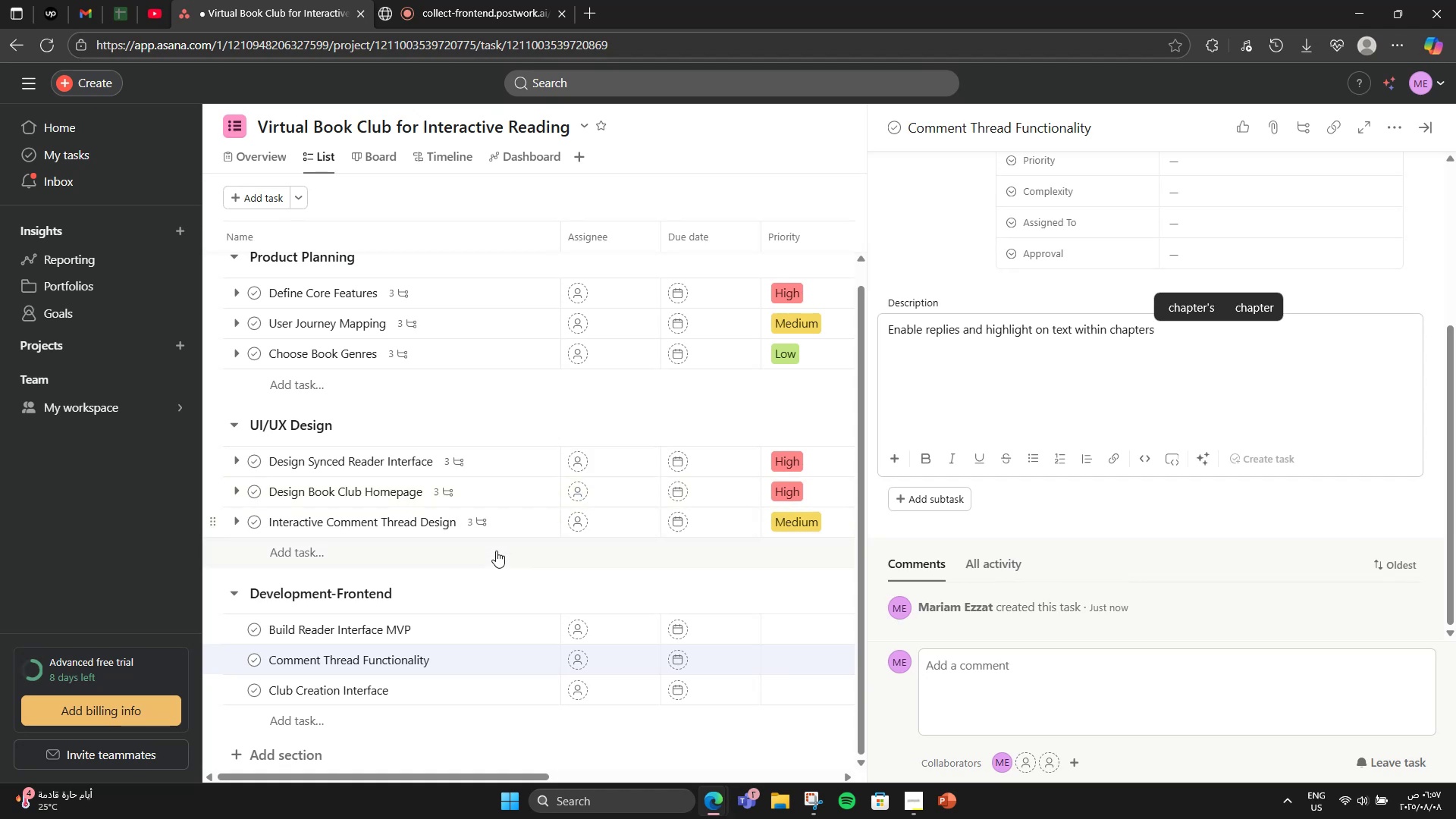 
wait(5.35)
 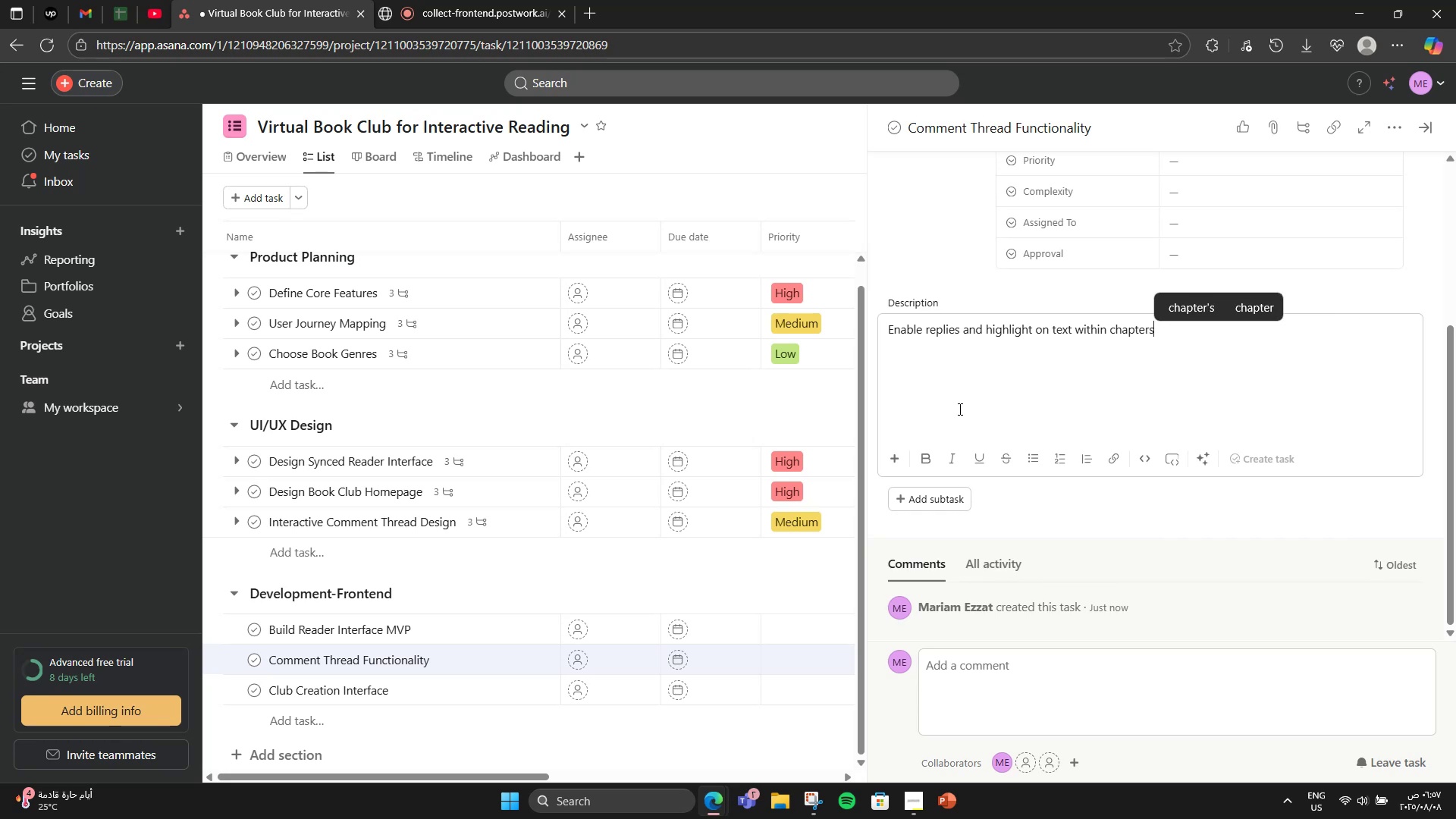 
left_click([496, 685])
 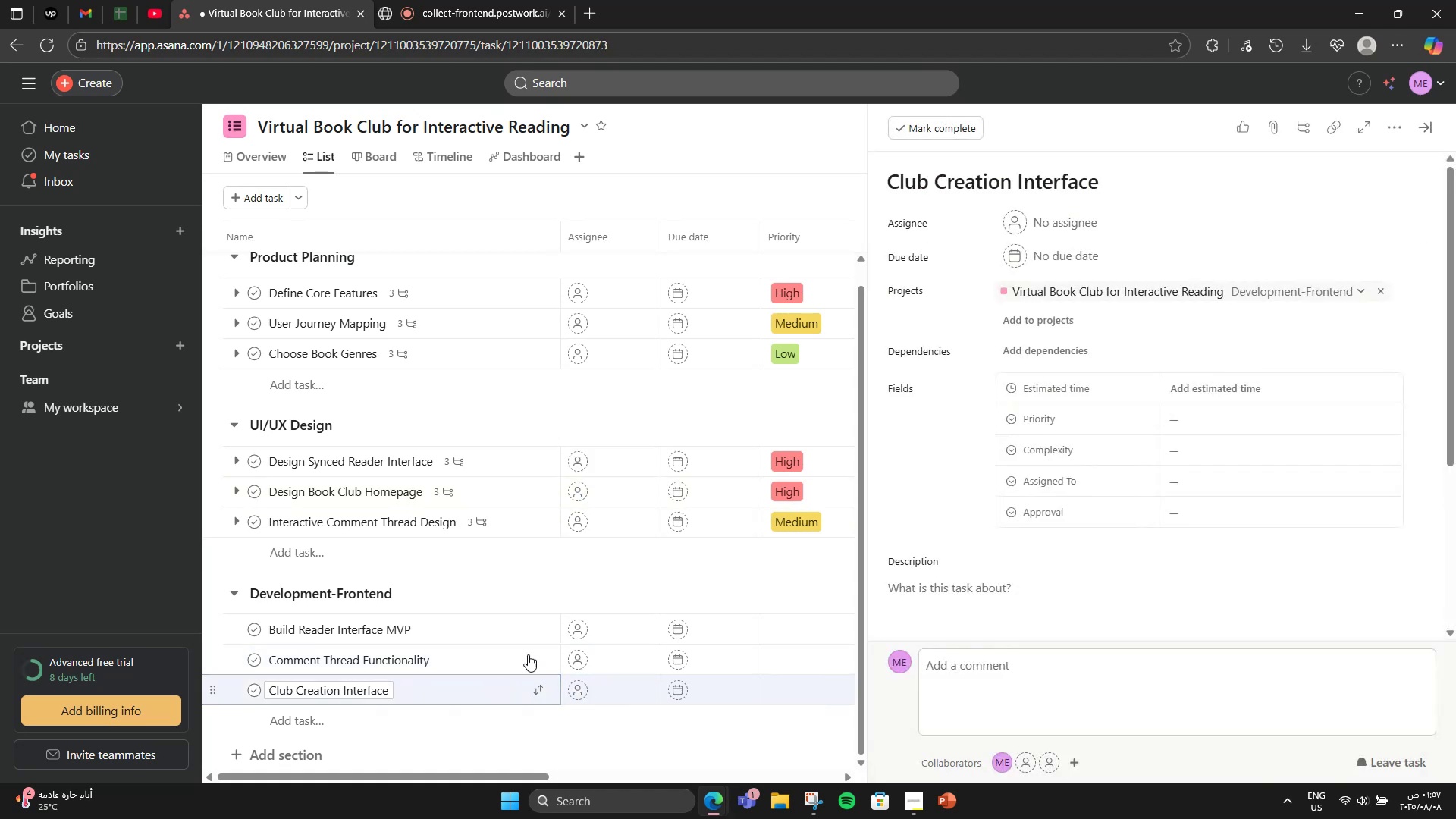 
scroll: coordinate [1014, 485], scroll_direction: down, amount: 2.0
 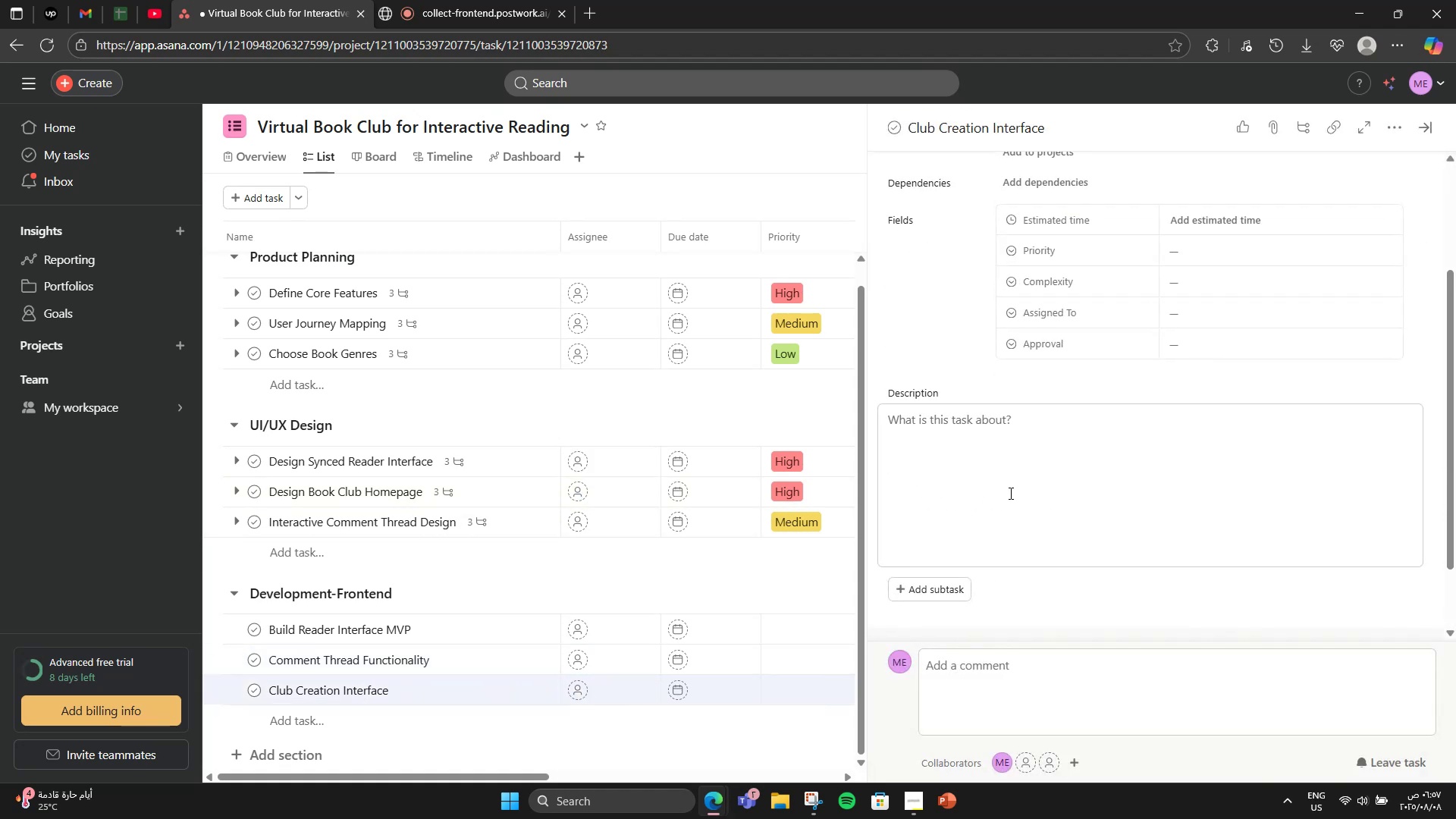 
left_click([1009, 493])
 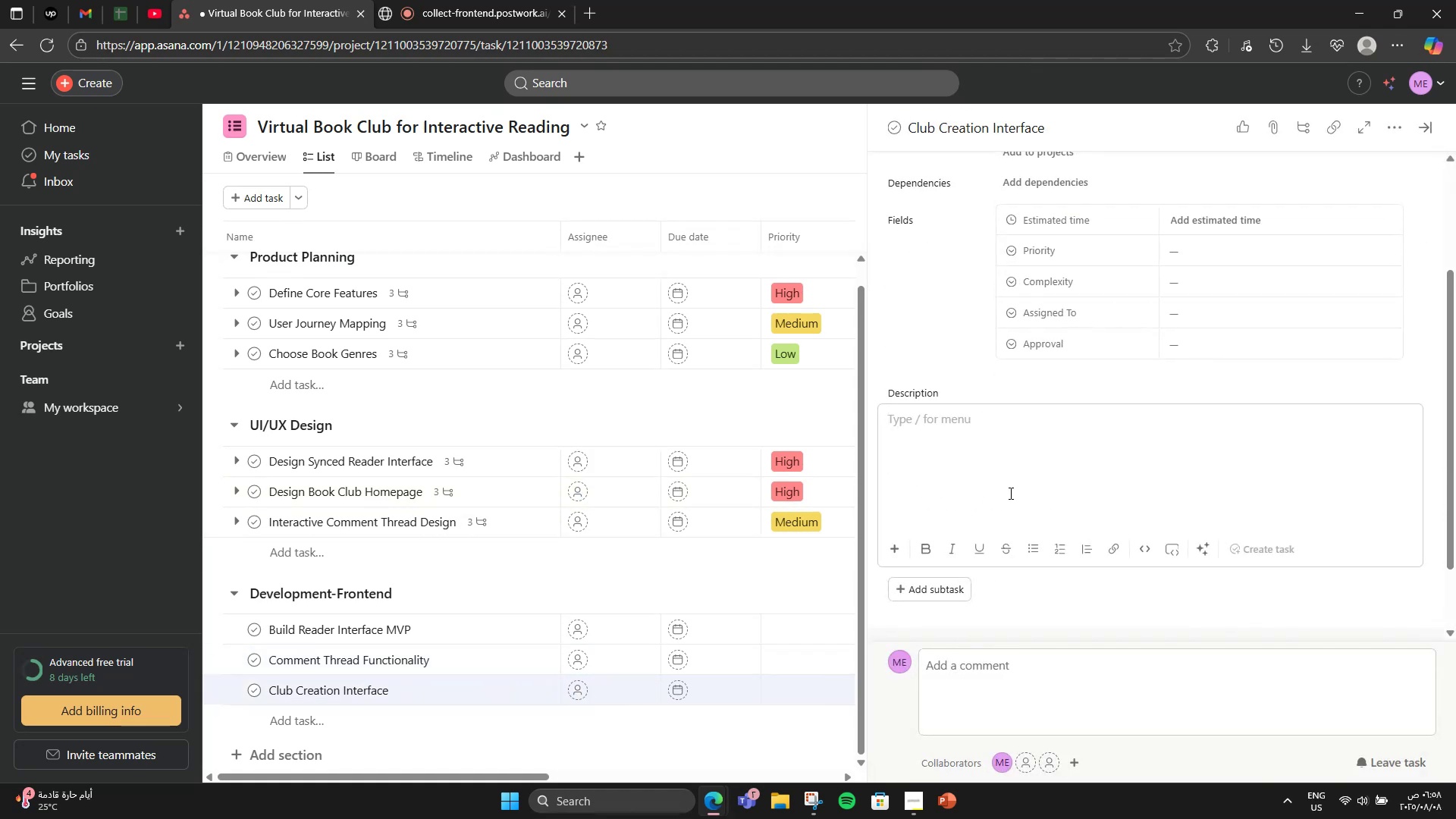 
wait(8.79)
 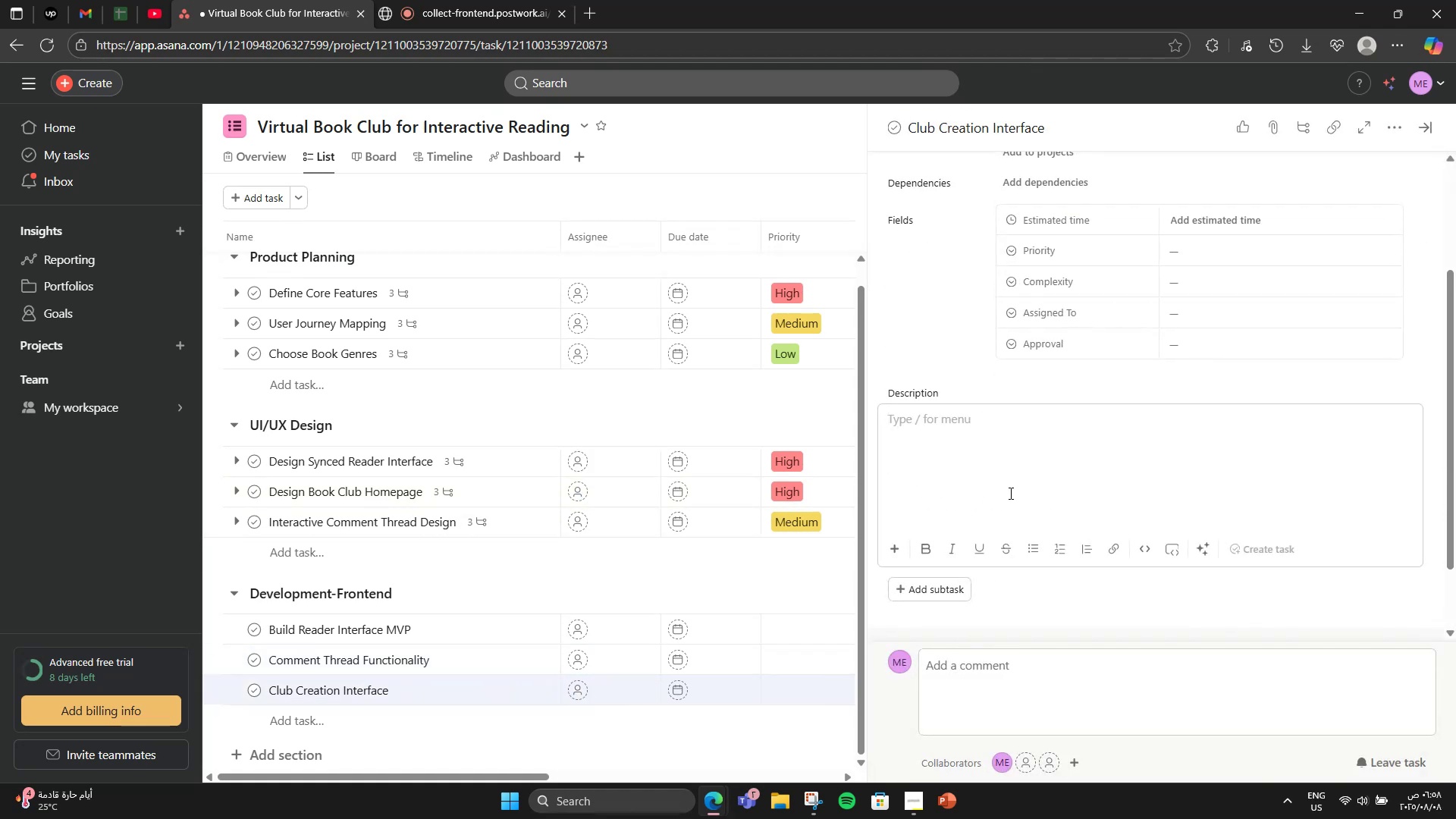 
type(Alo)
key(Backspace)
type(loq)
key(Backspace)
type(w users to create )
key(Backspace)
type(, name, and customize bookn)
key(Backspace)
type( clubs)
 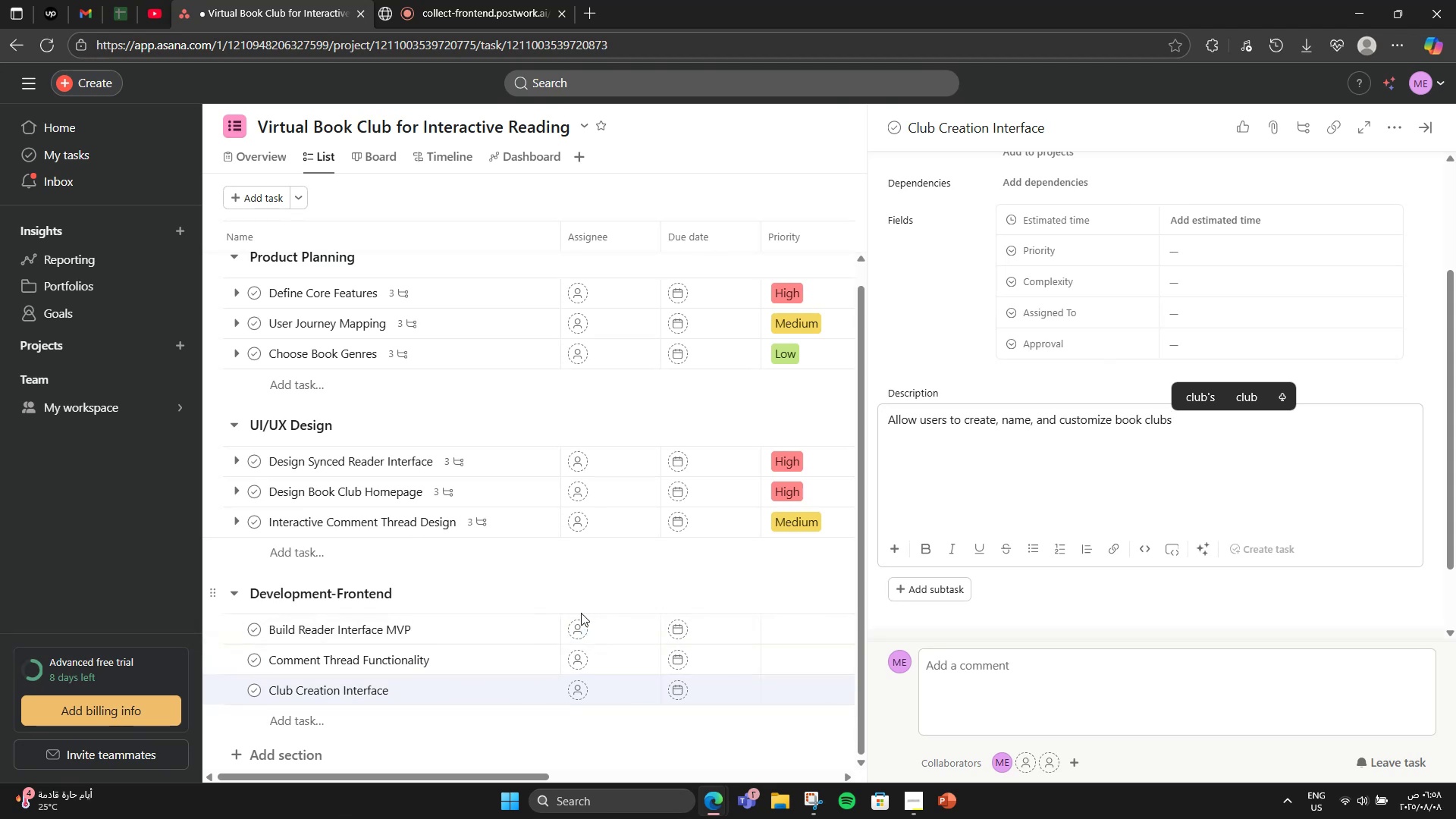 
wait(6.75)
 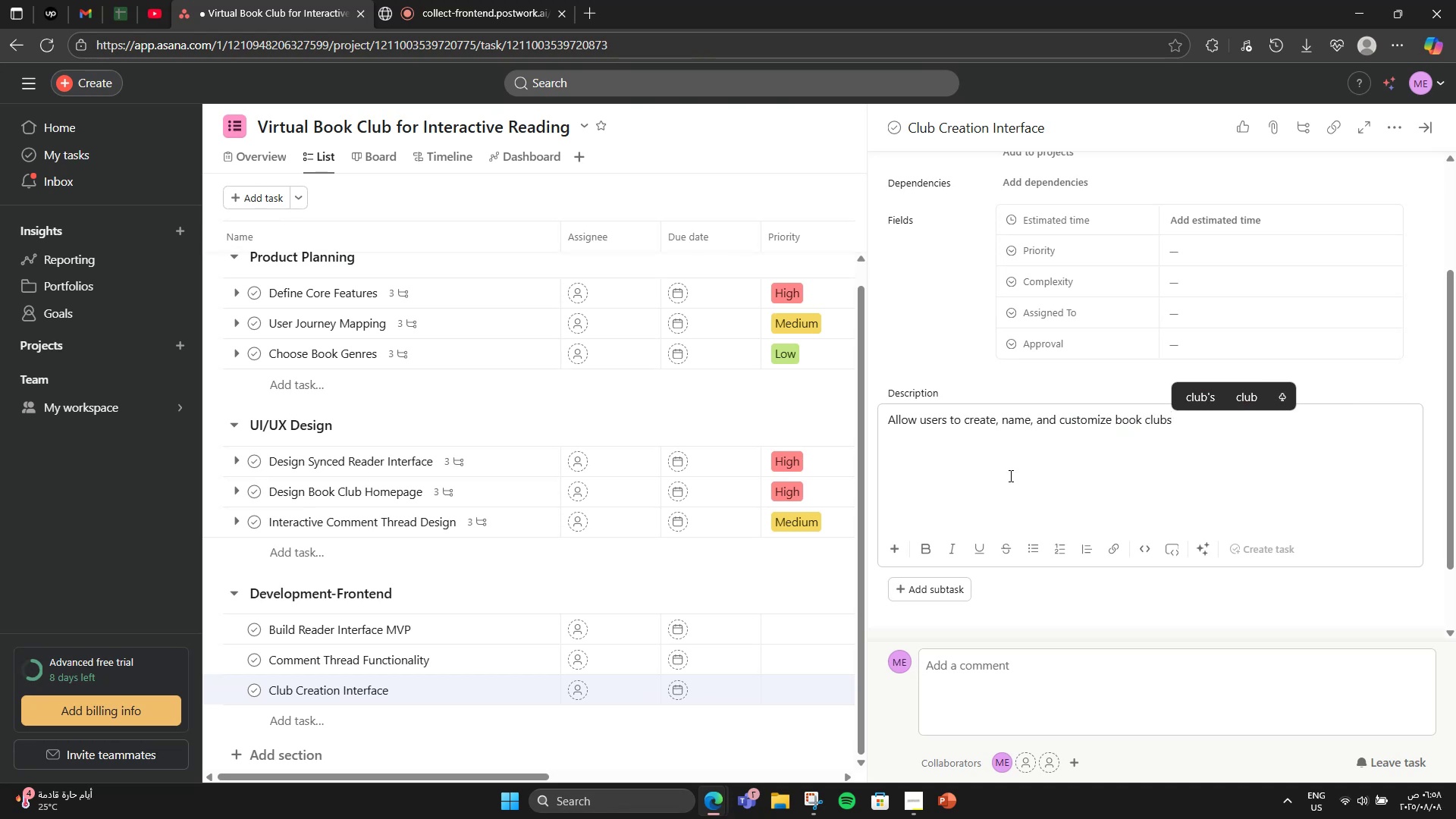 
double_click([454, 623])
 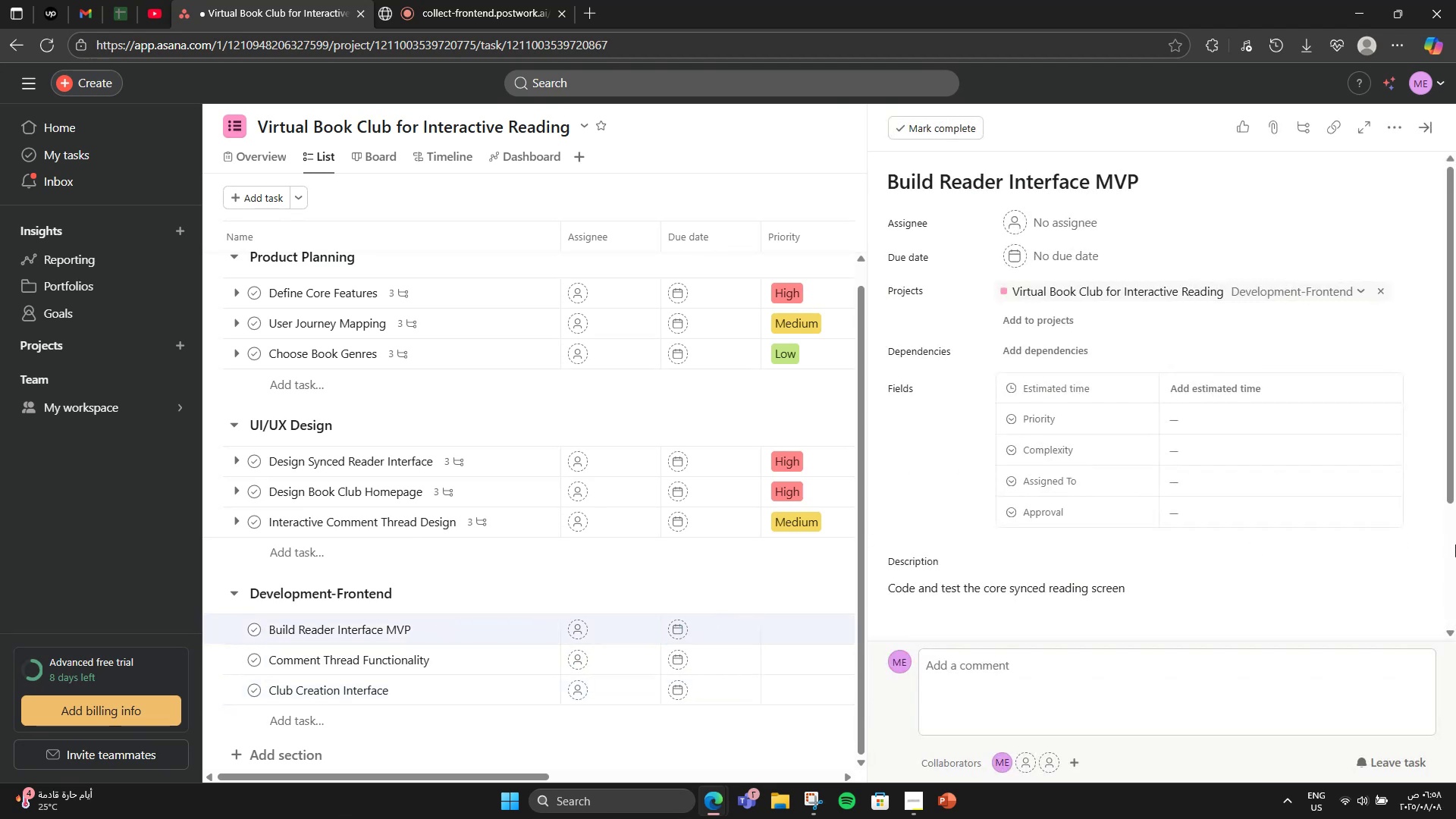 
wait(5.83)
 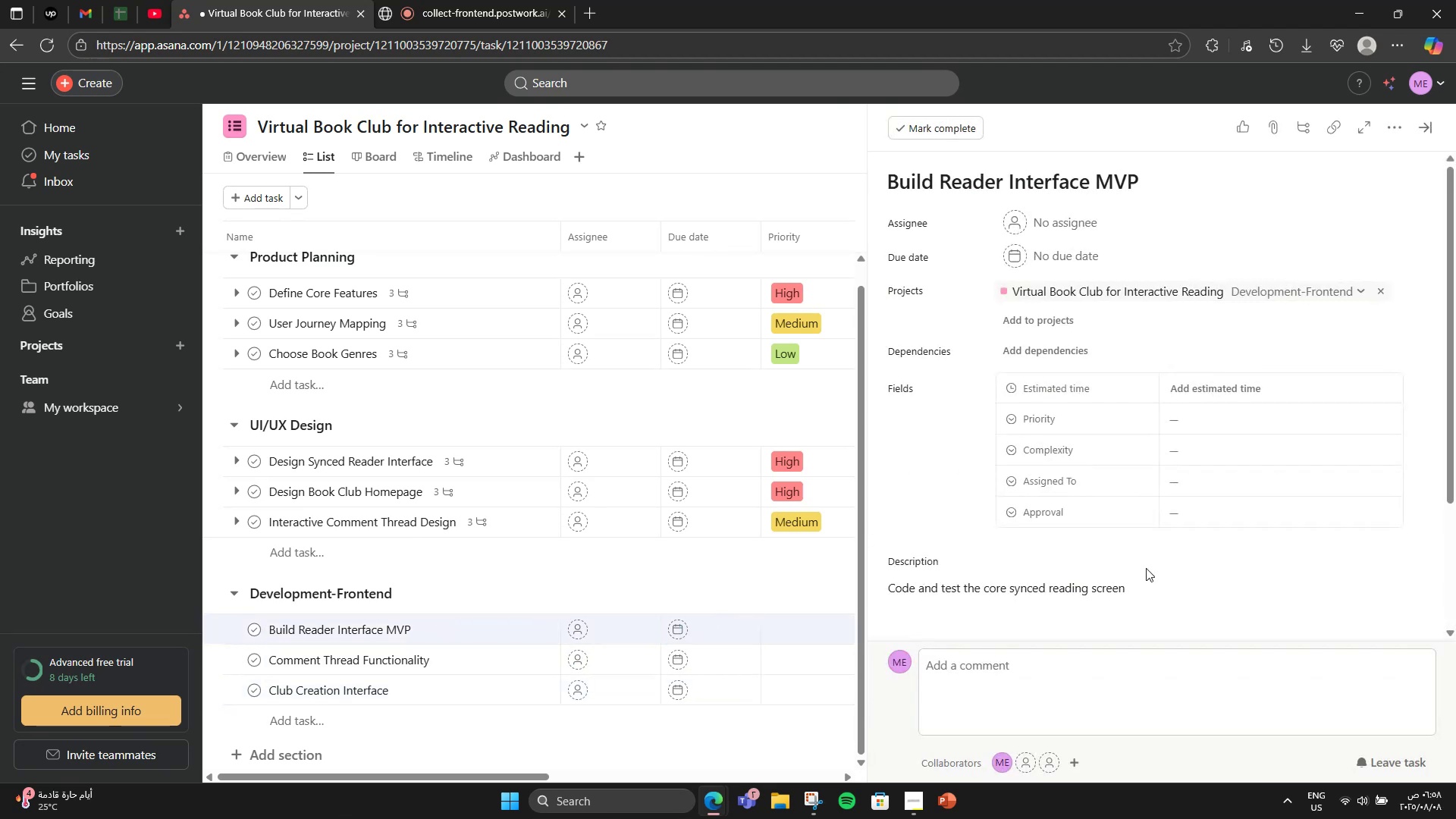 
left_click([1224, 410])
 